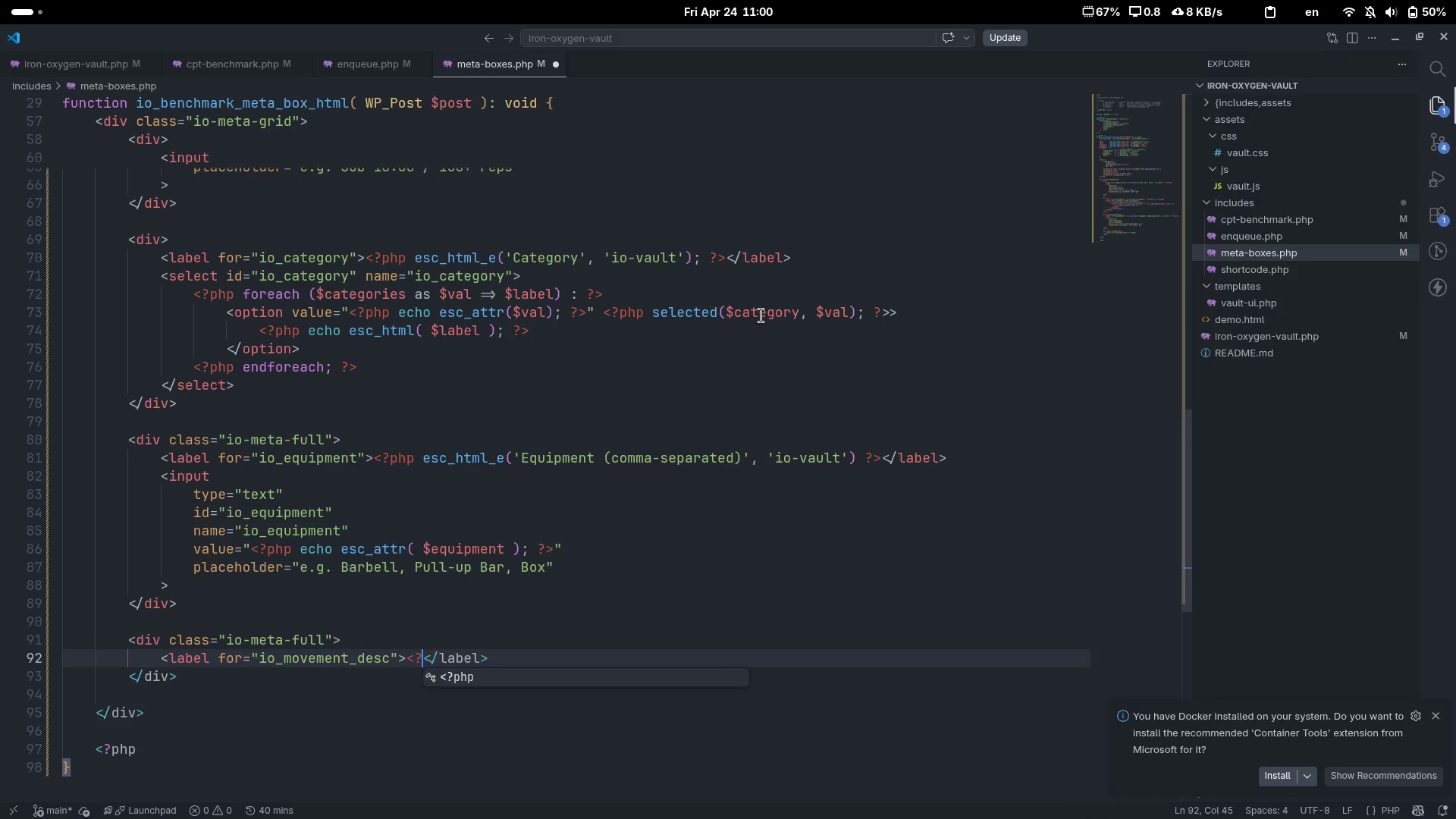 
key(Tab)
 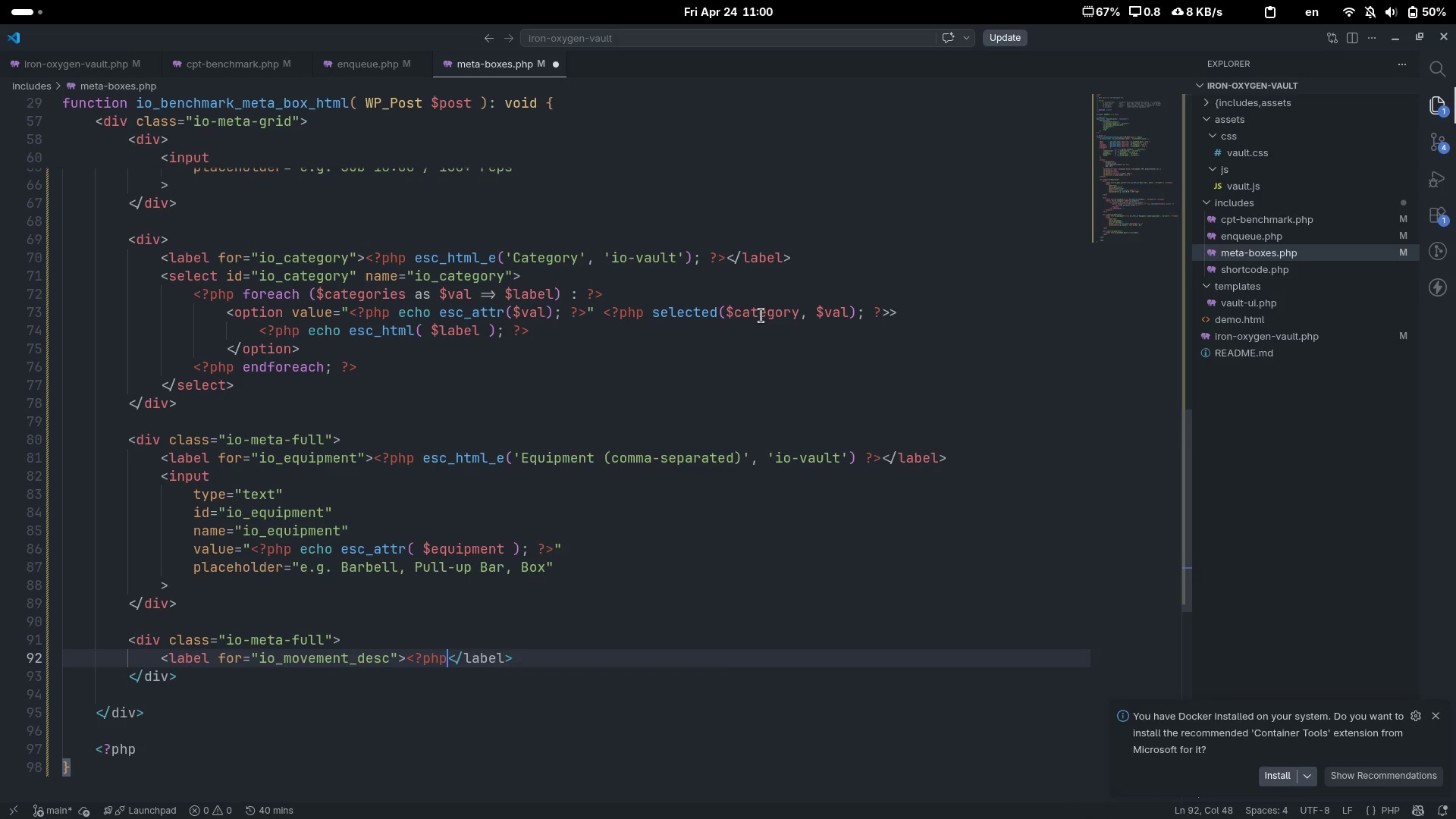 
key(Space)
 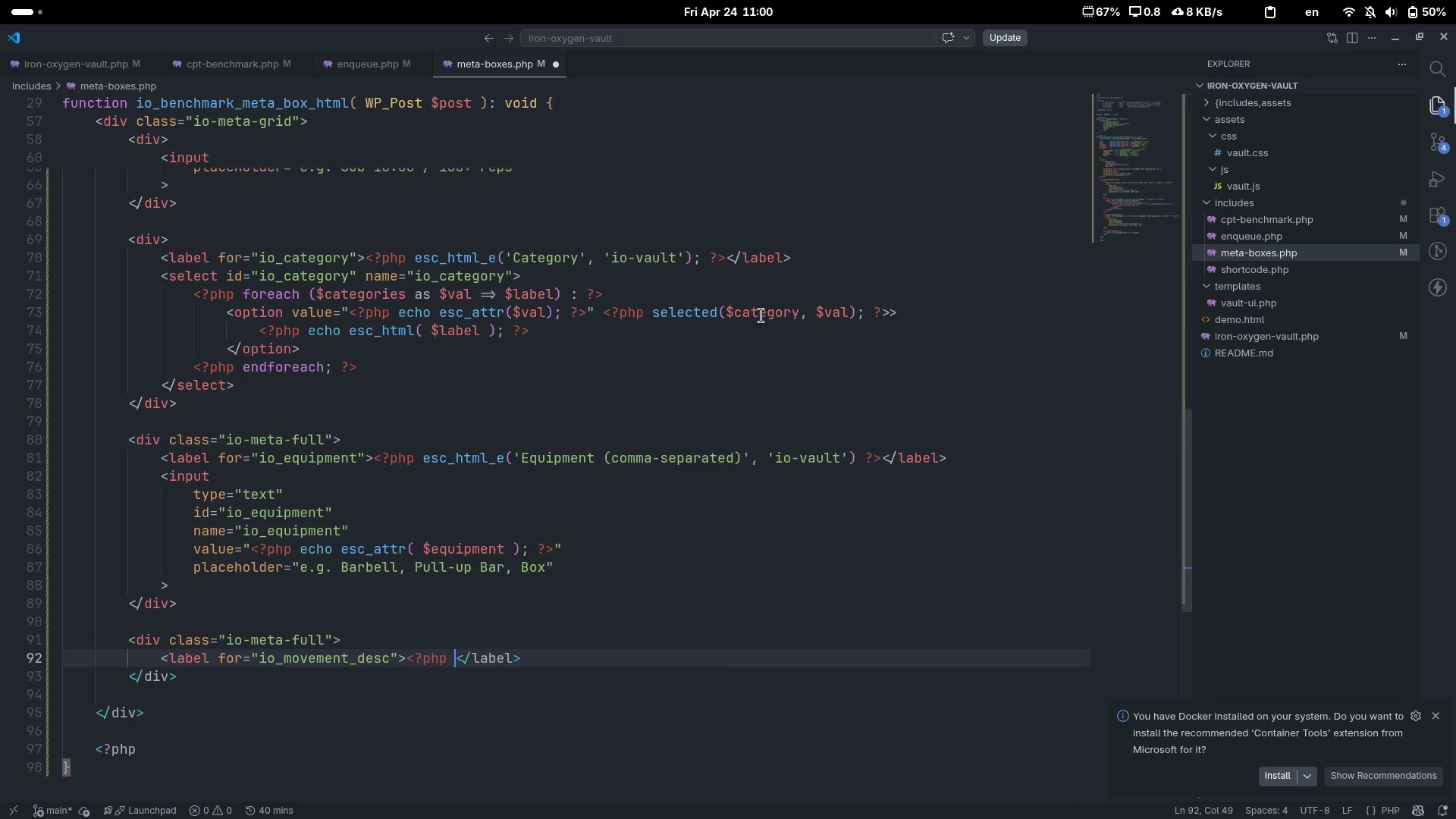 
key(Shift+Slash)
 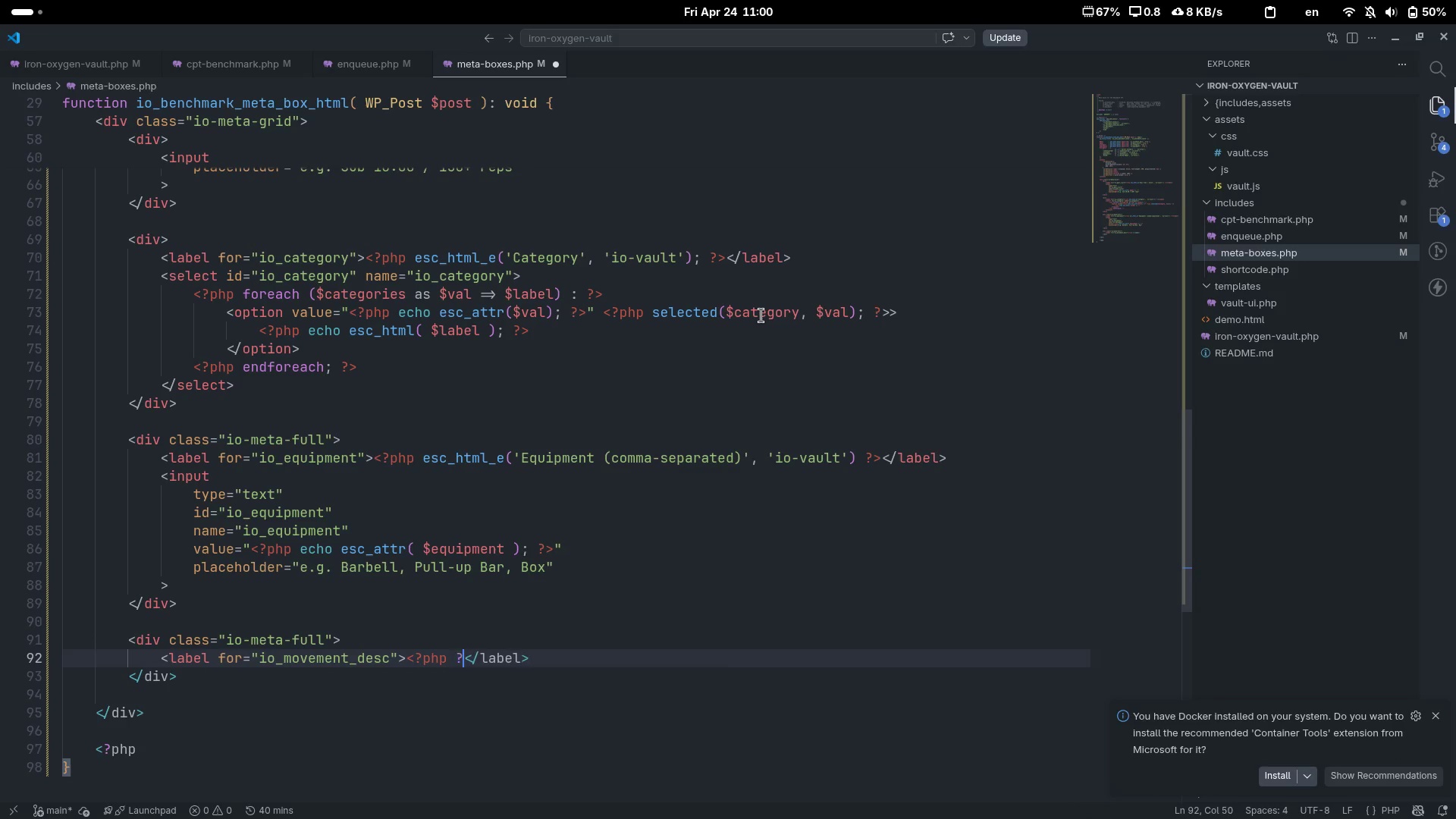 
key(Shift+Period)
 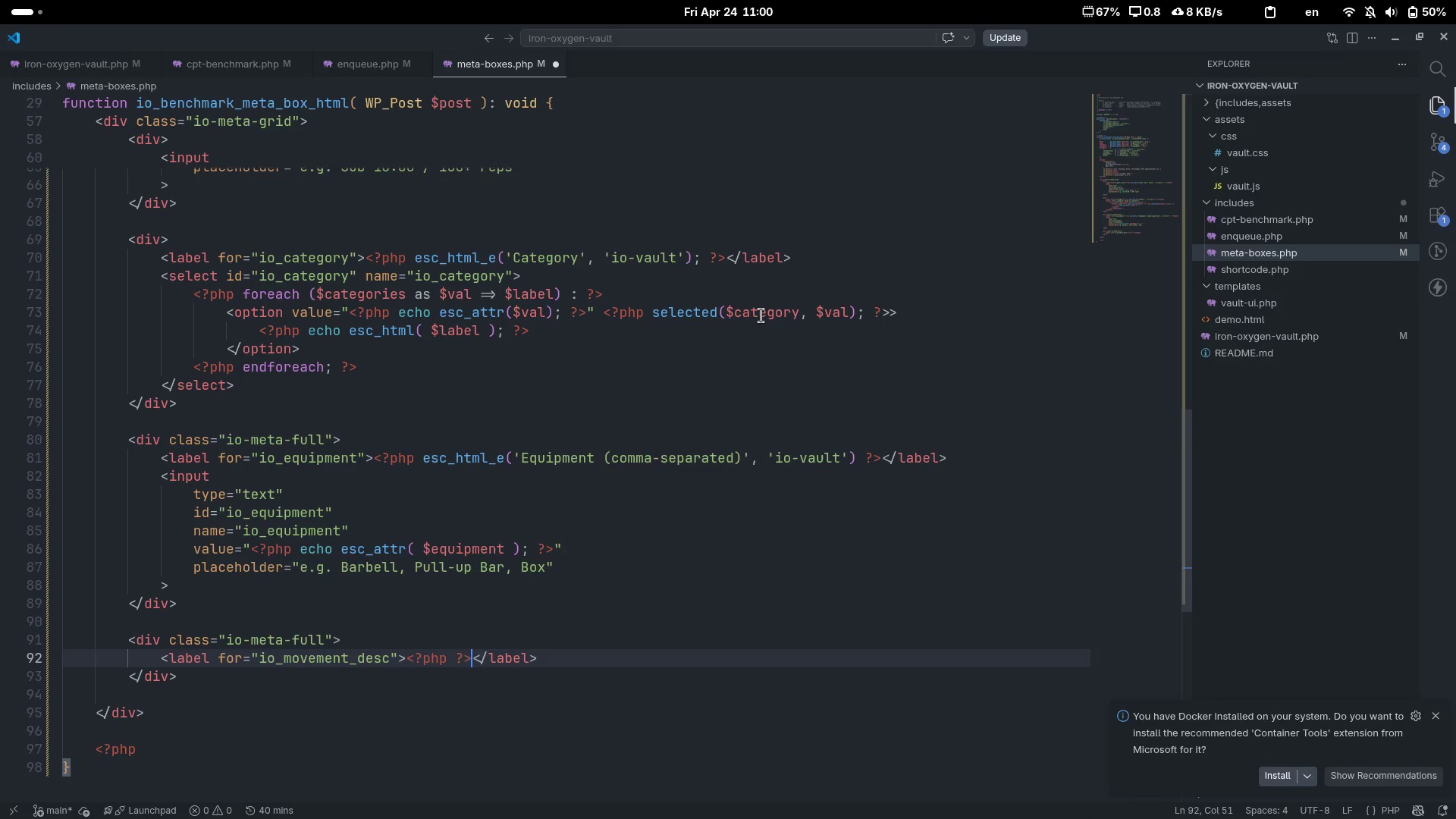 
key(ArrowLeft)
 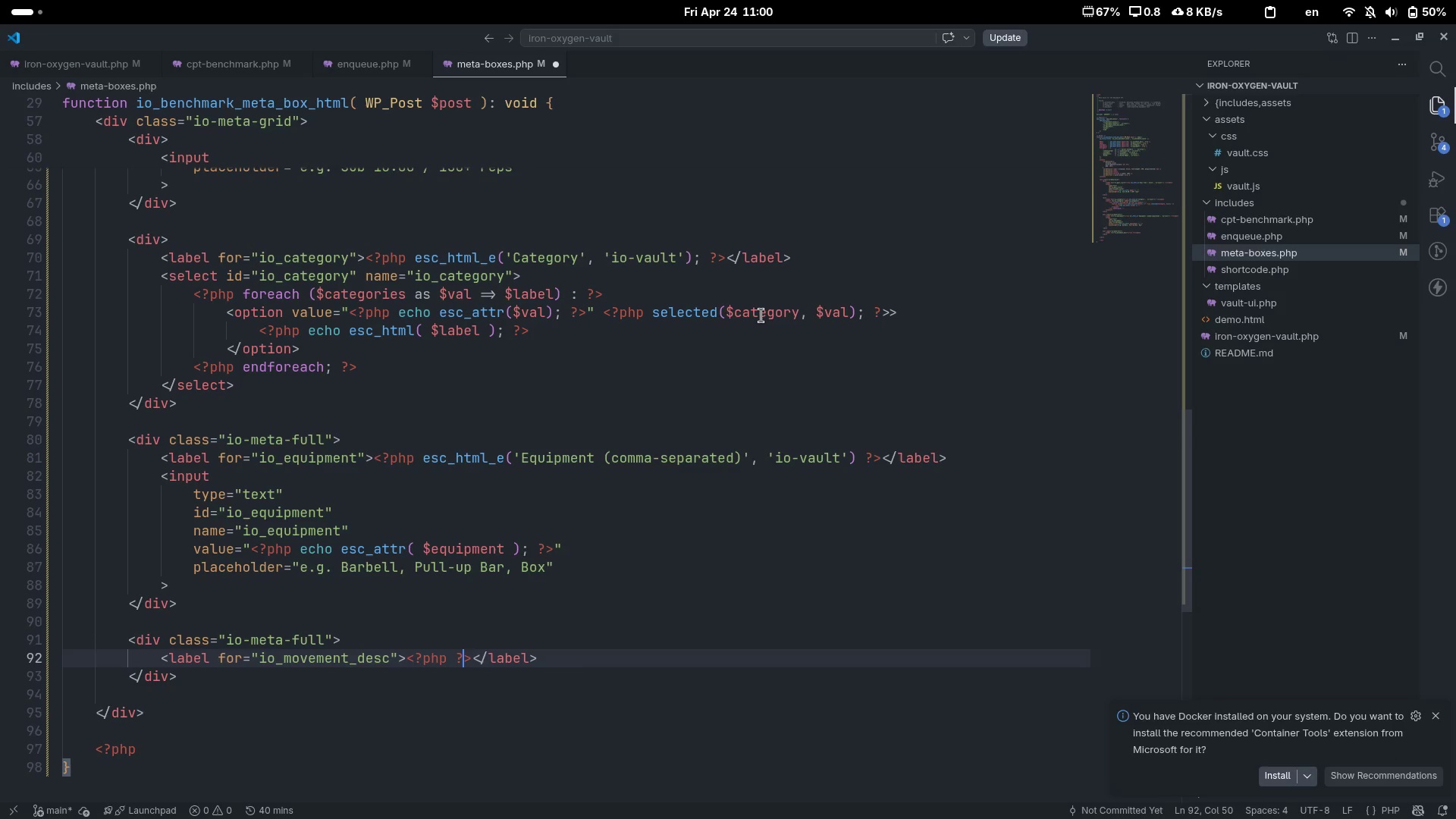 
key(ArrowLeft)
 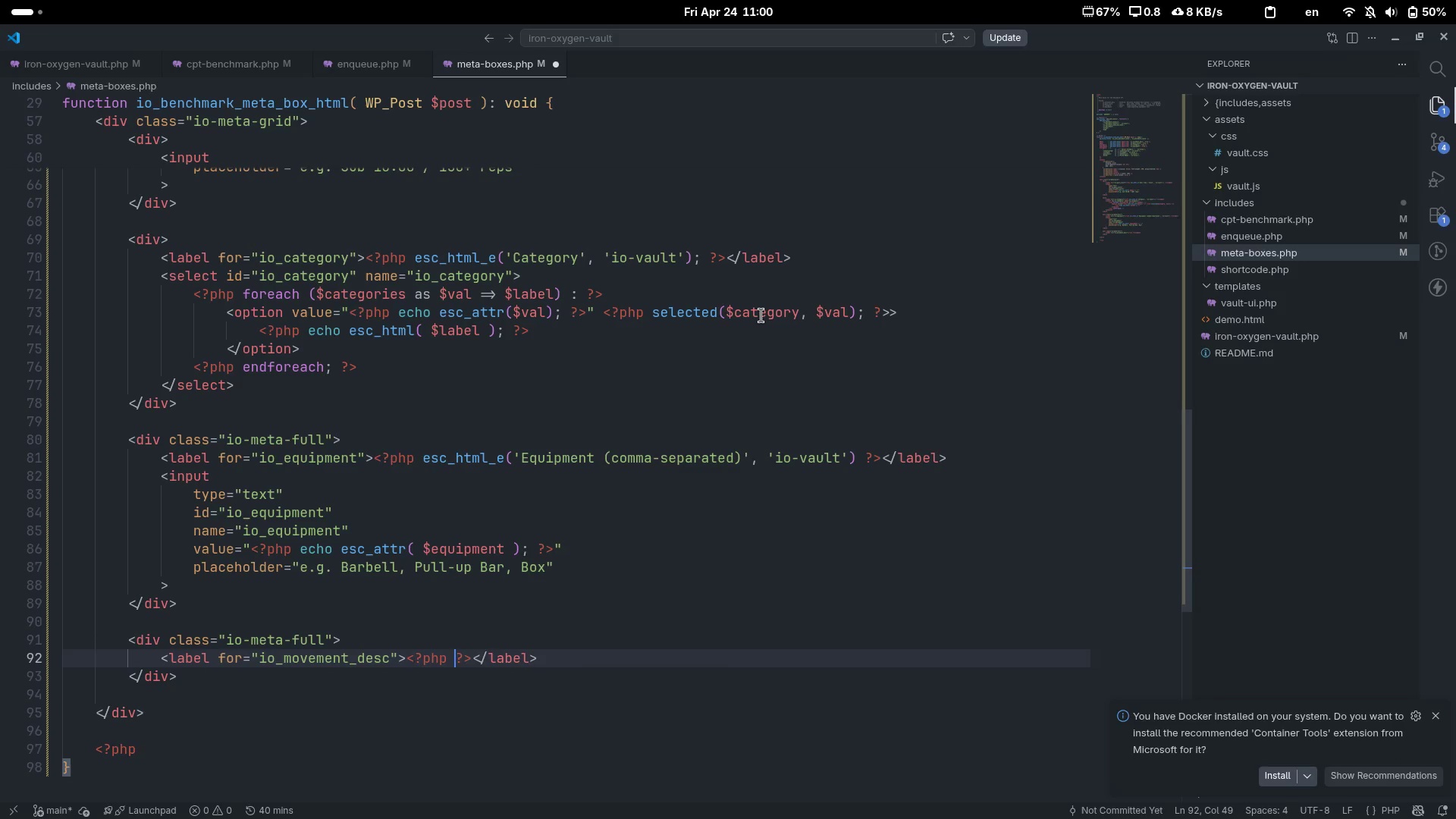 
key(ArrowLeft)
 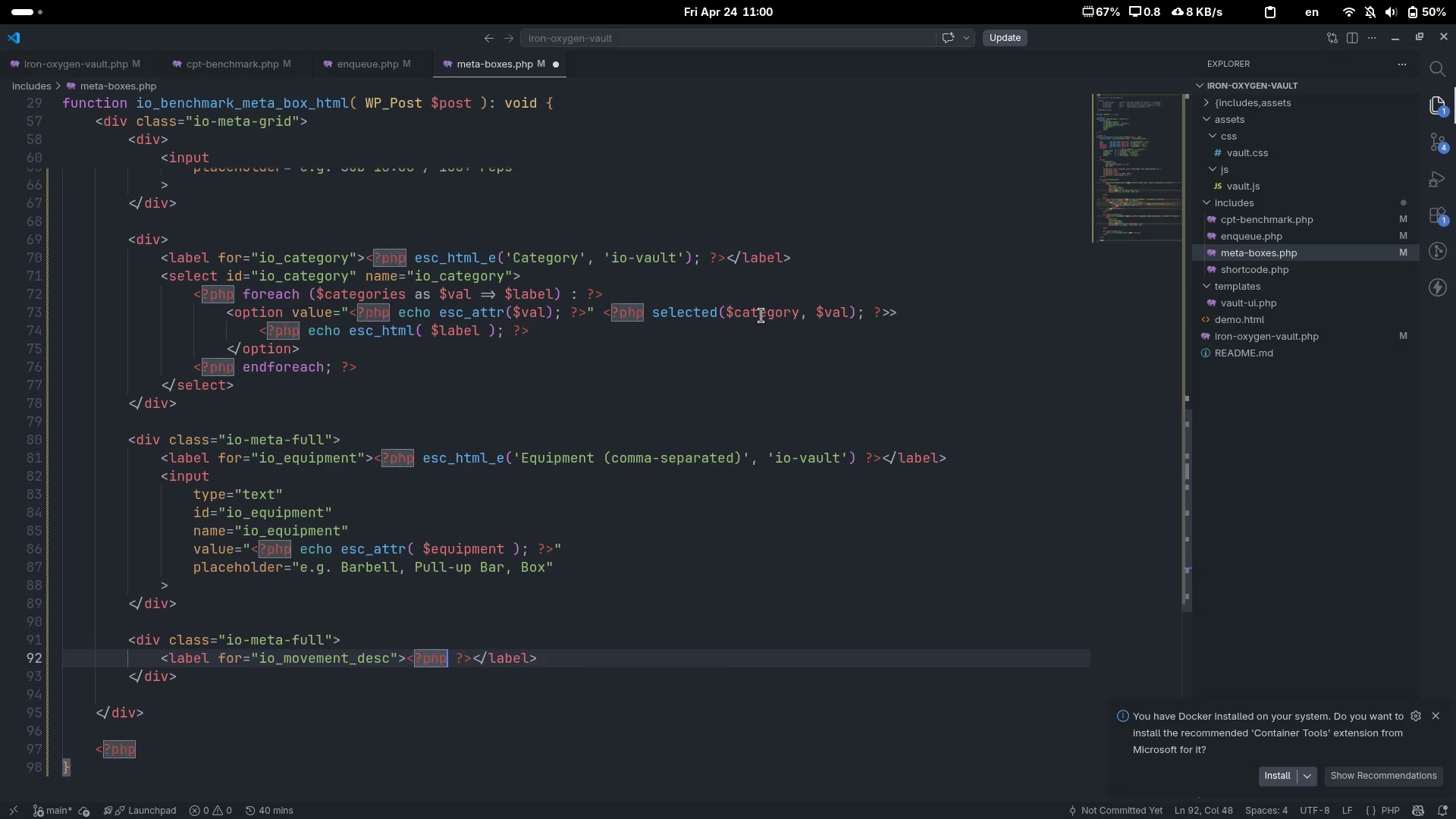 
type( esc_t)
key(Backspace)
type(html_e('Movement Description / Rx Standardss)
key(Backspace)
 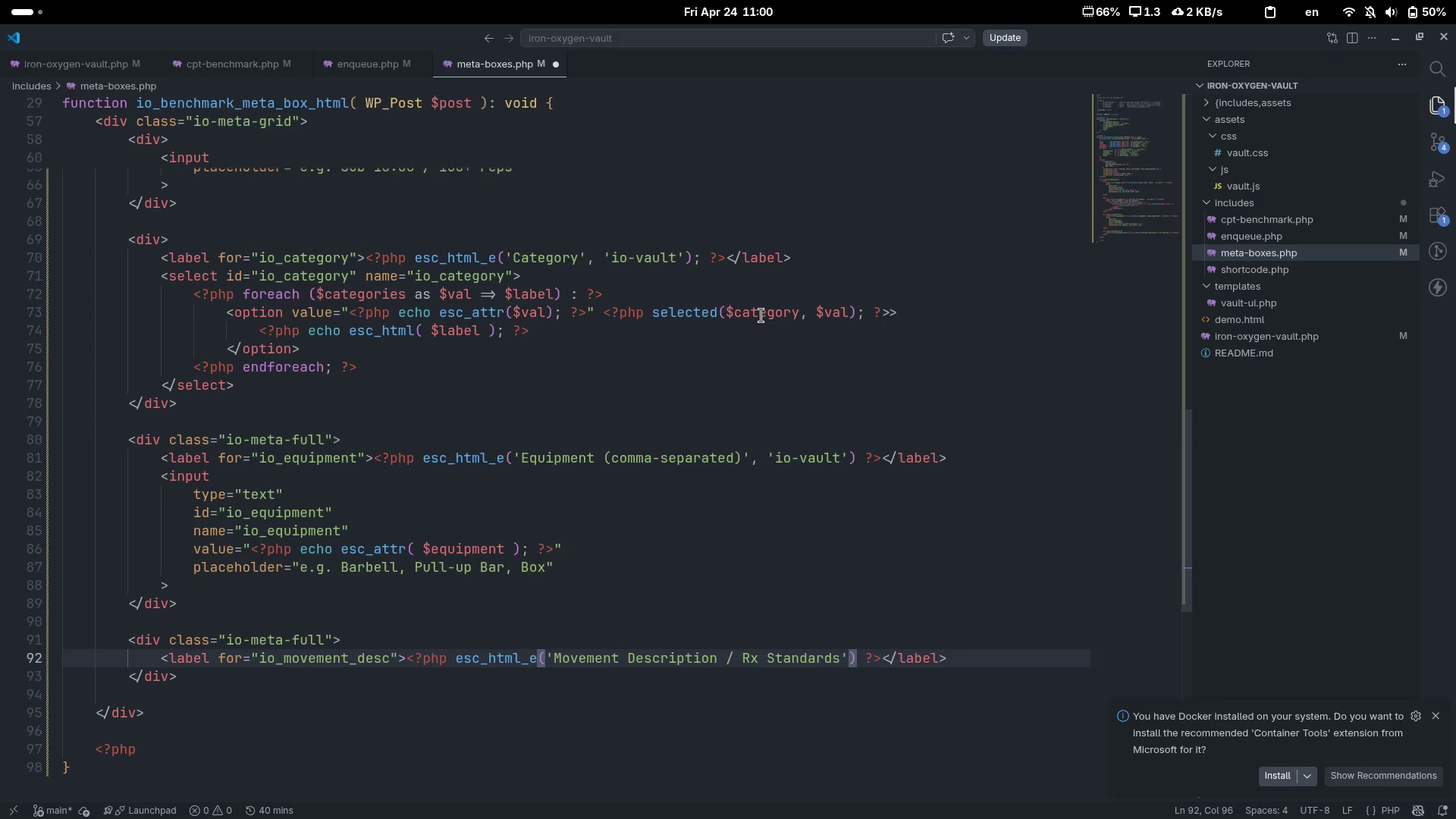 
key(ArrowRight)
 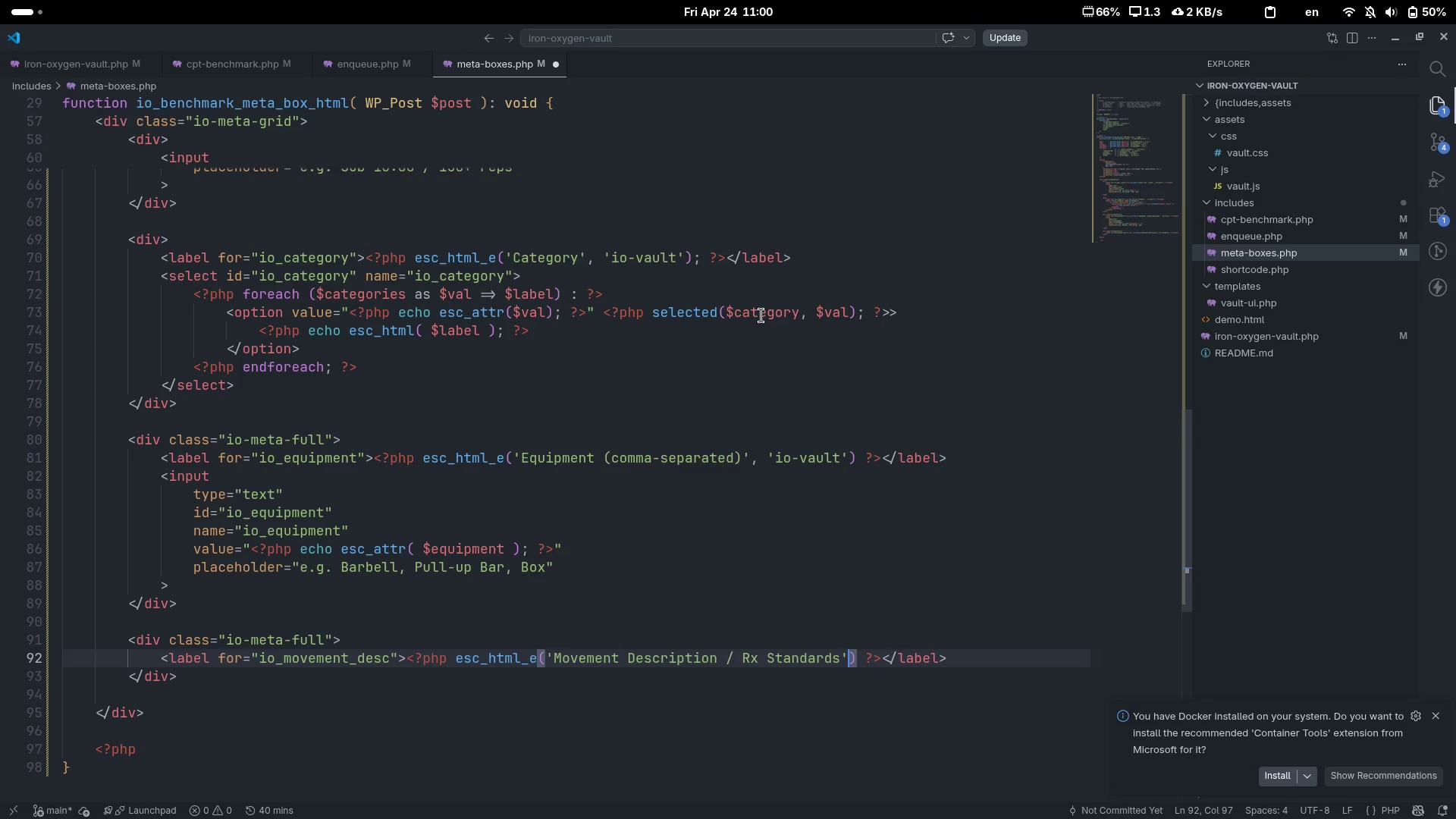 
type( )
key(Backspace)
type(, 'io-vault[End])
 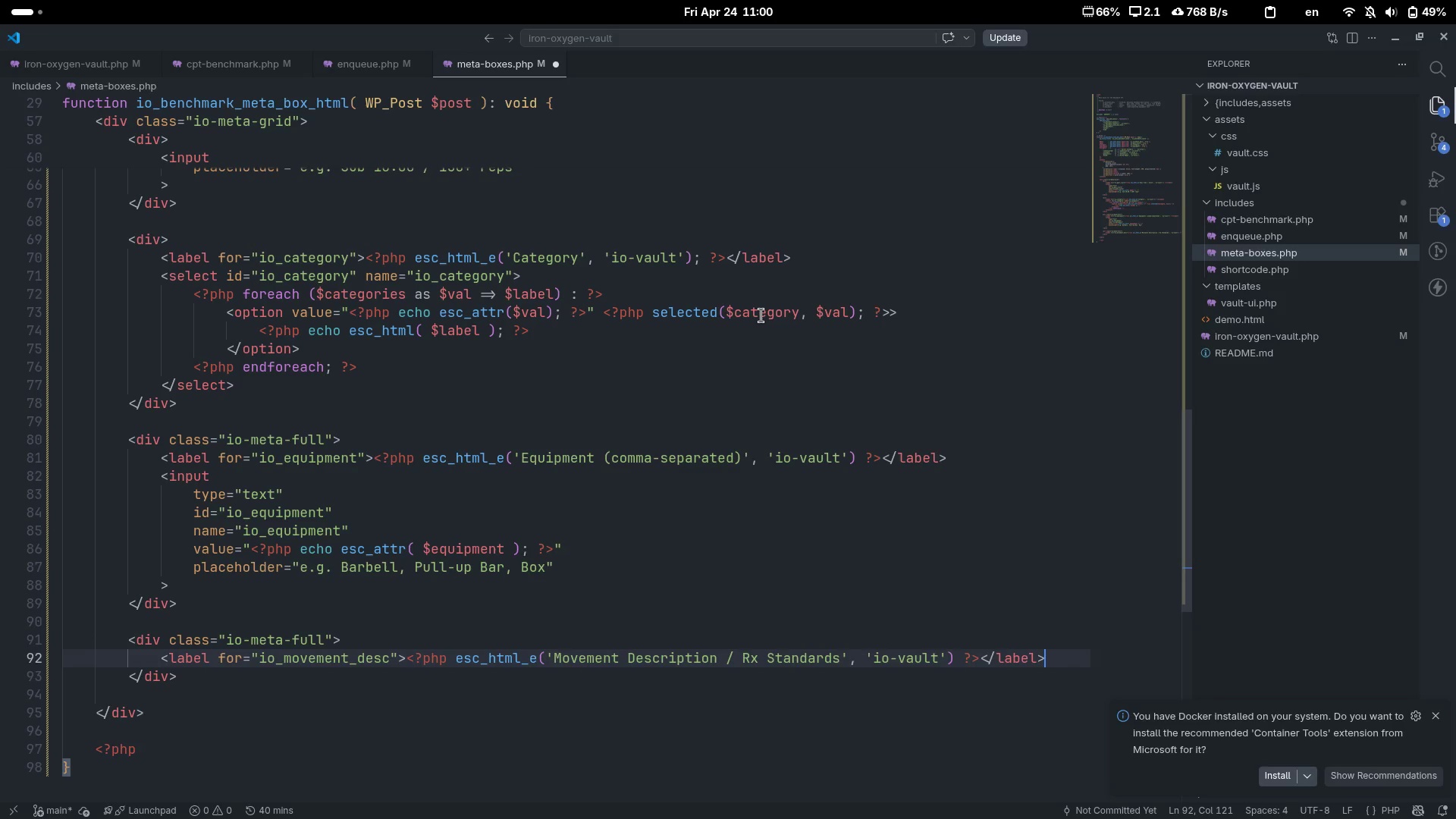 
key(Enter)
 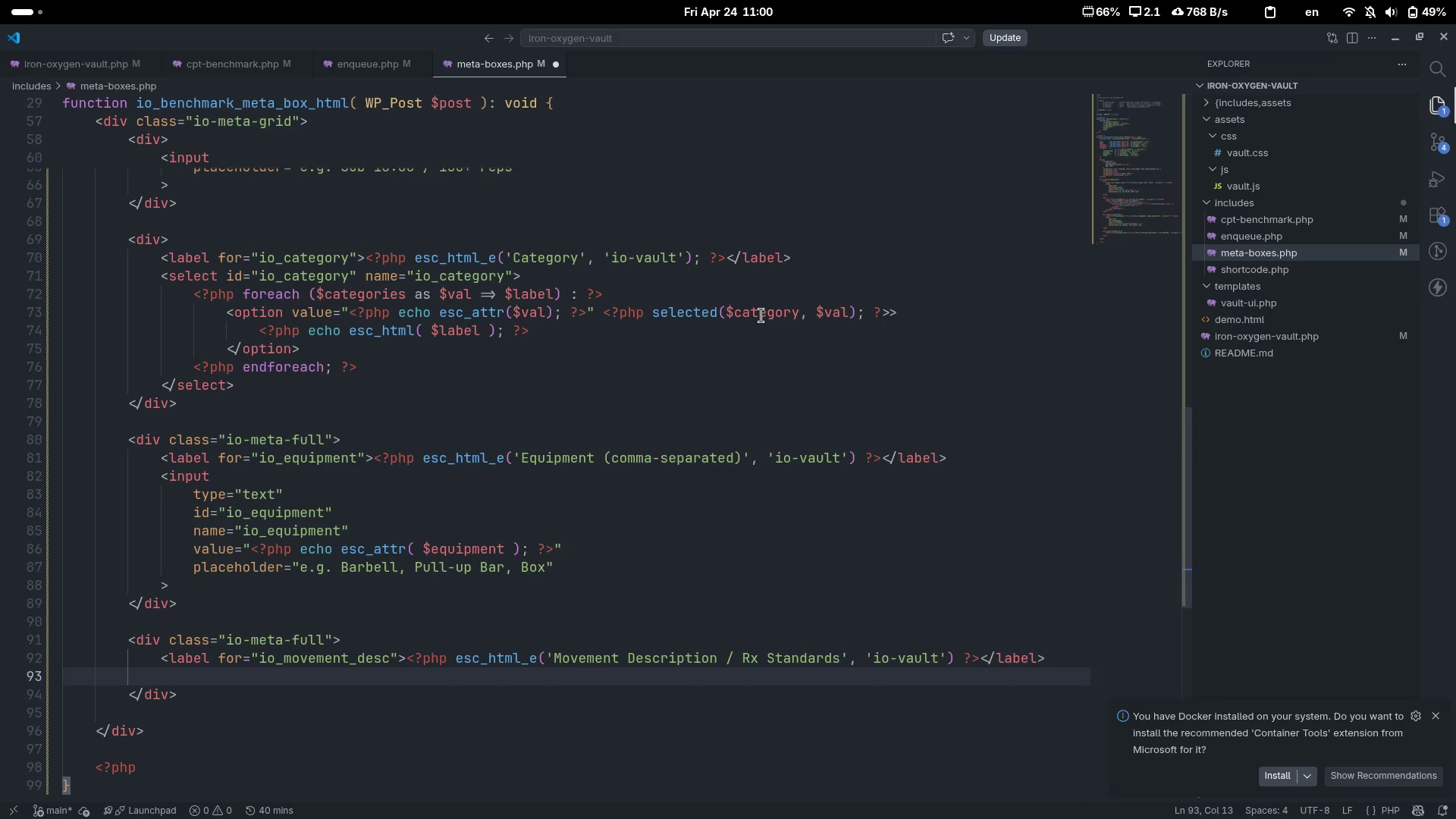 
type(<text>)
 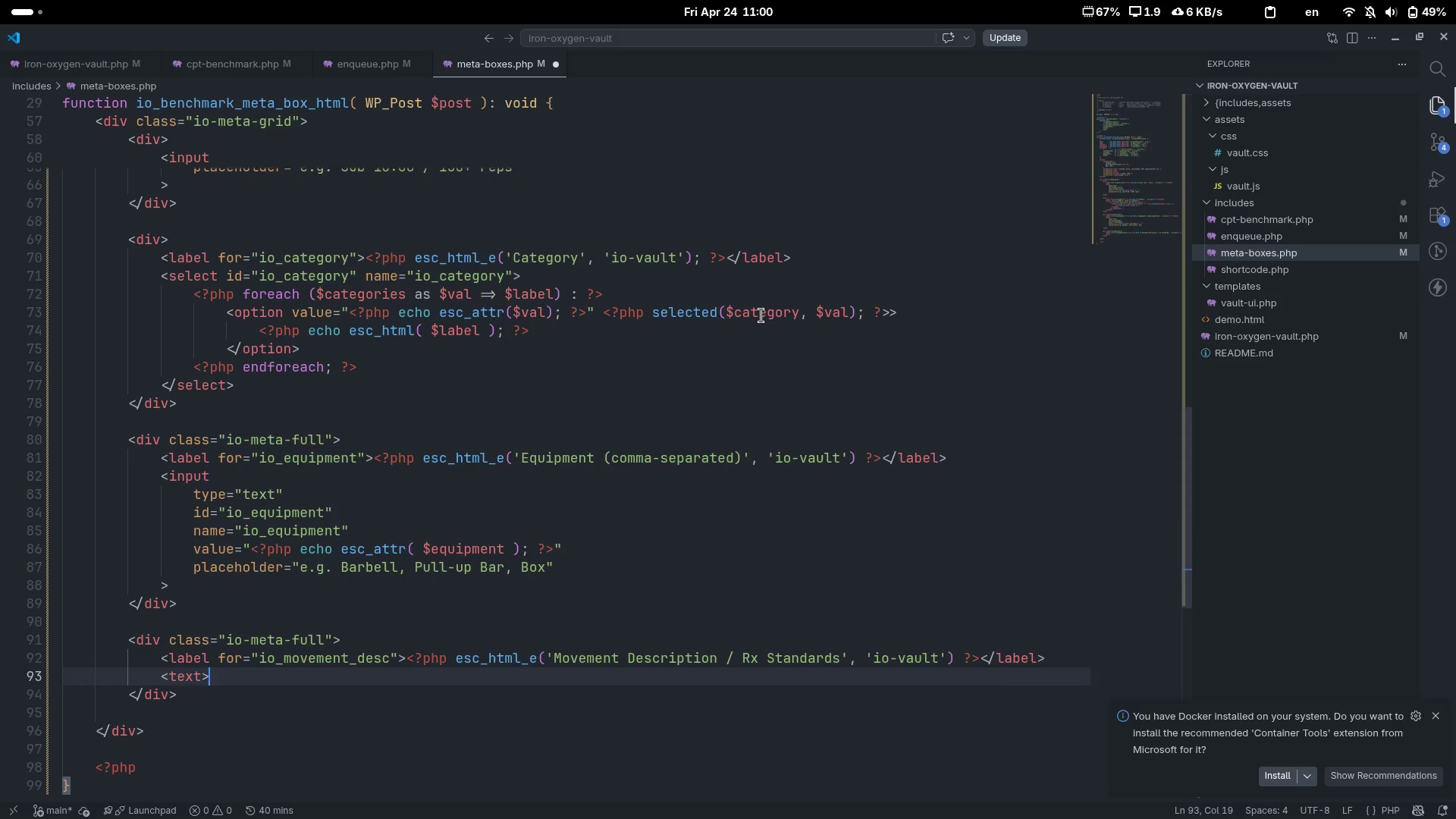 
key(ArrowLeft)
 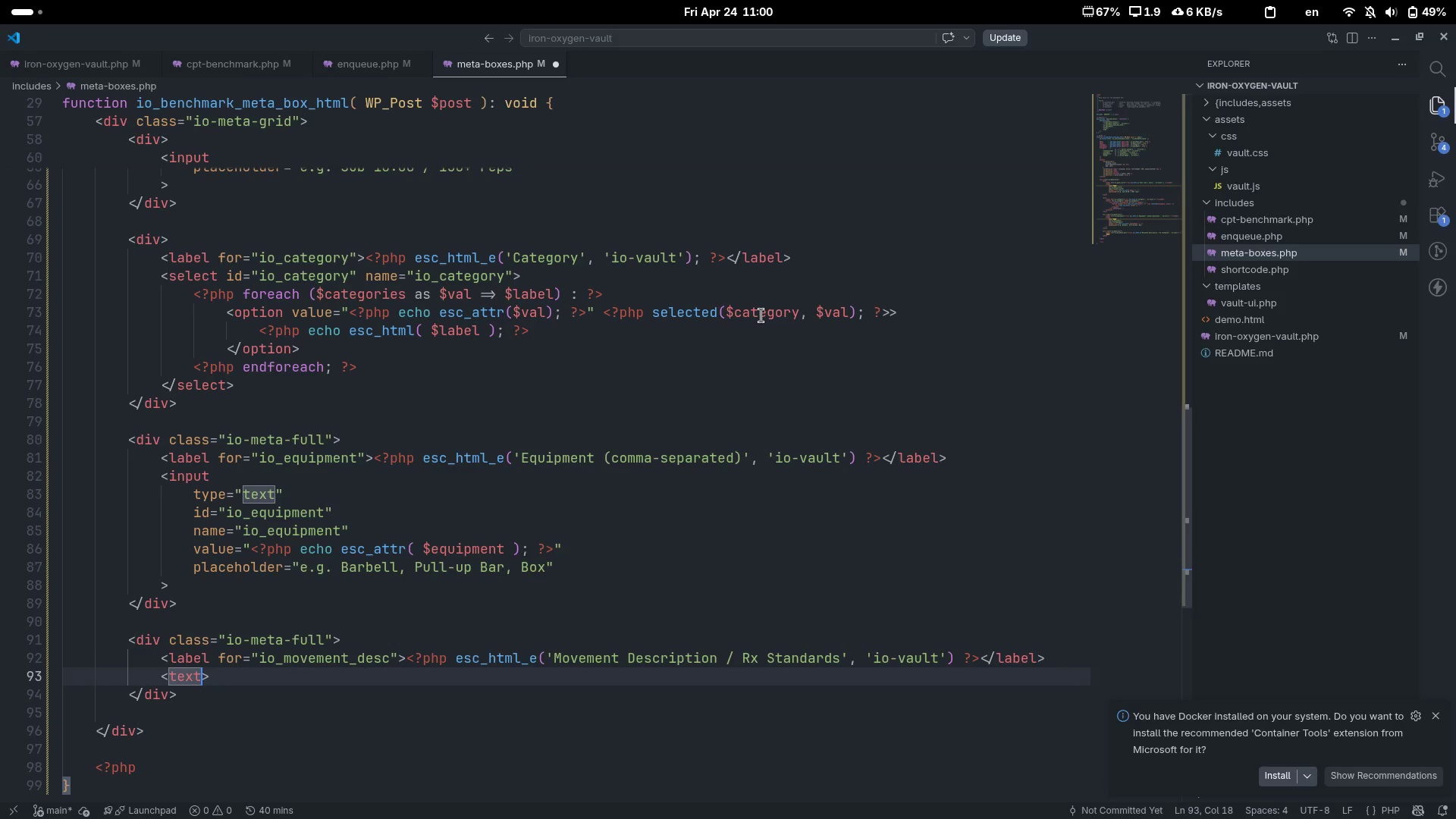 
type(area)
 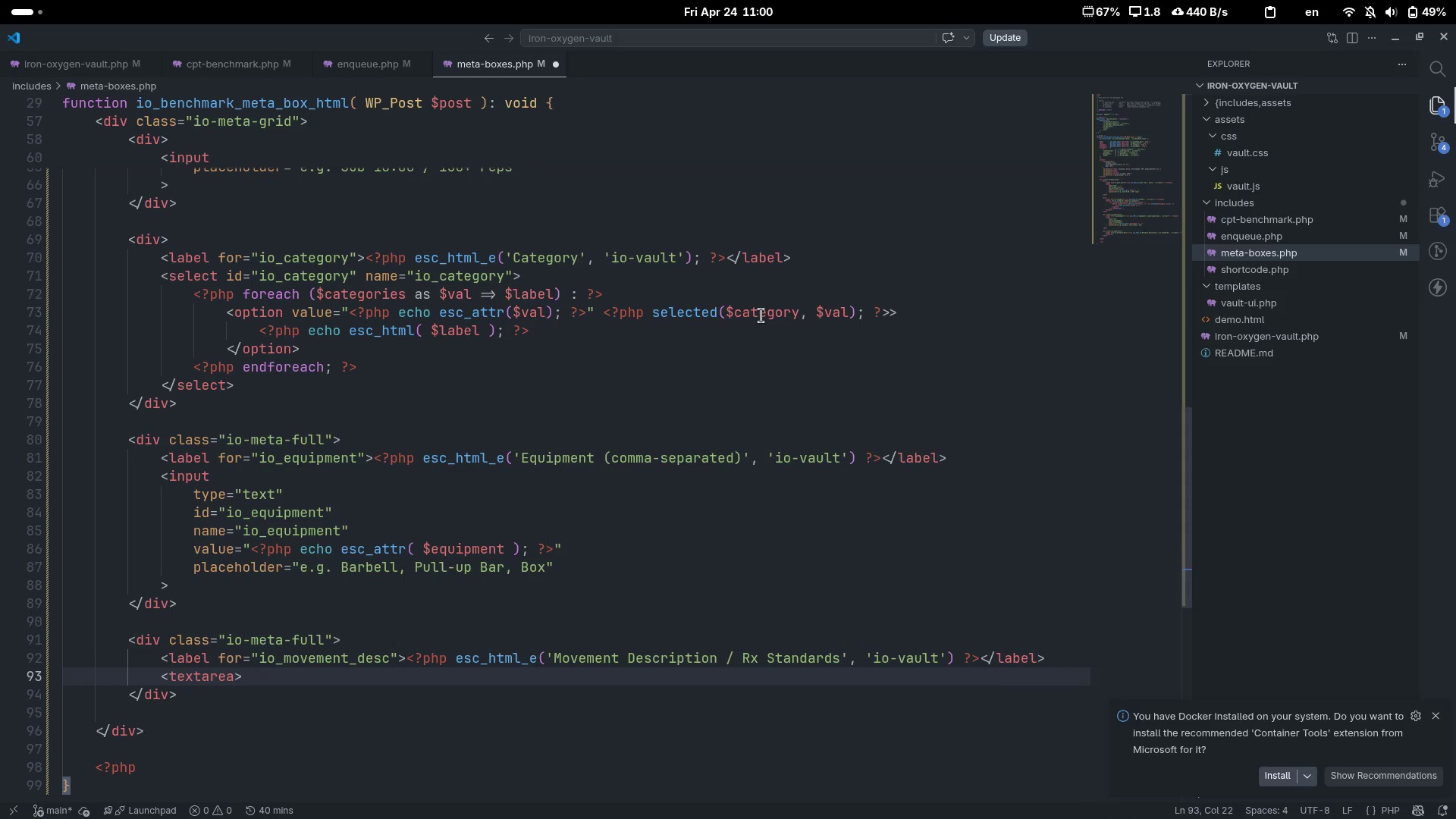 
key(Enter)
 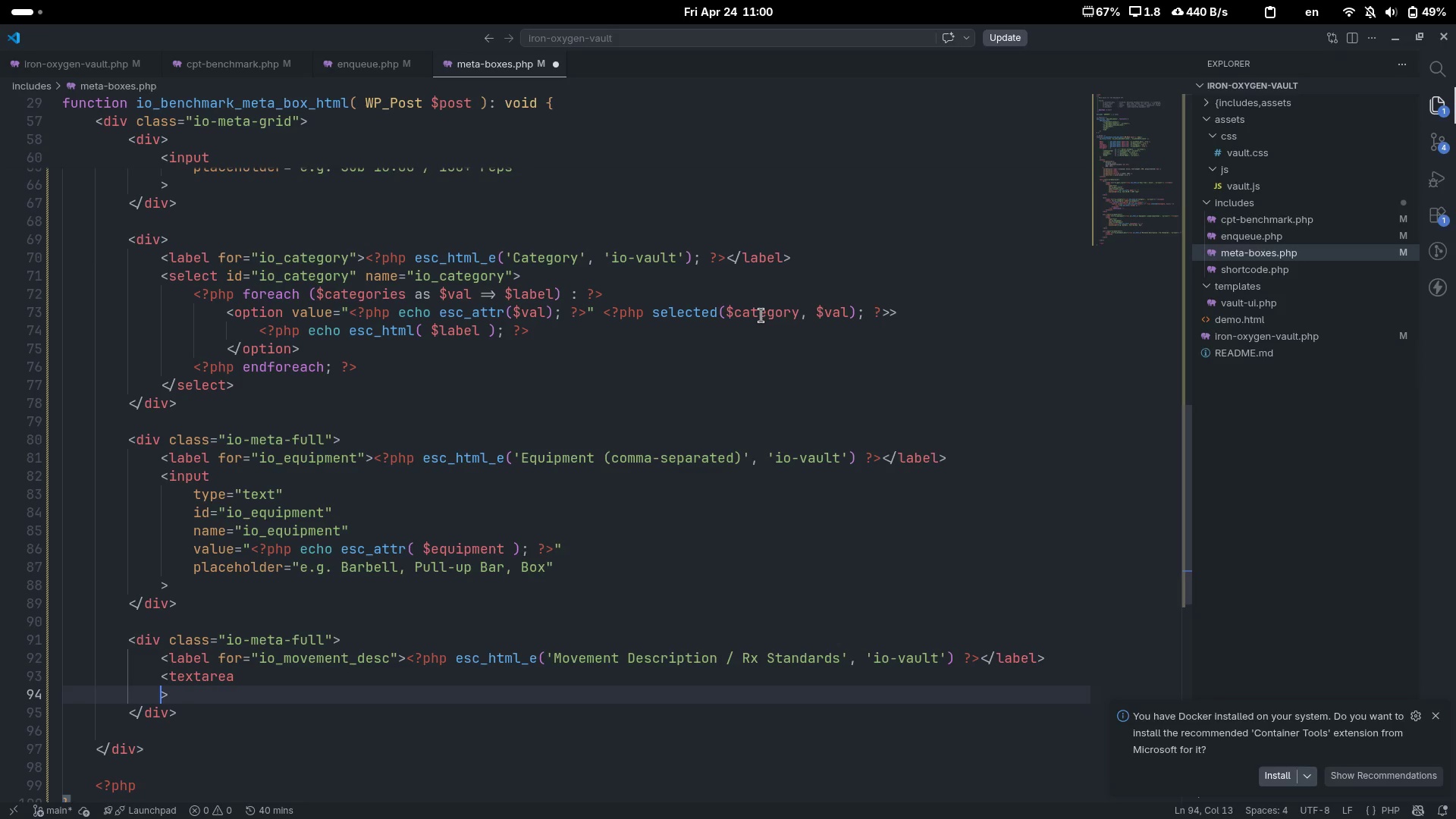 
key(Enter)
 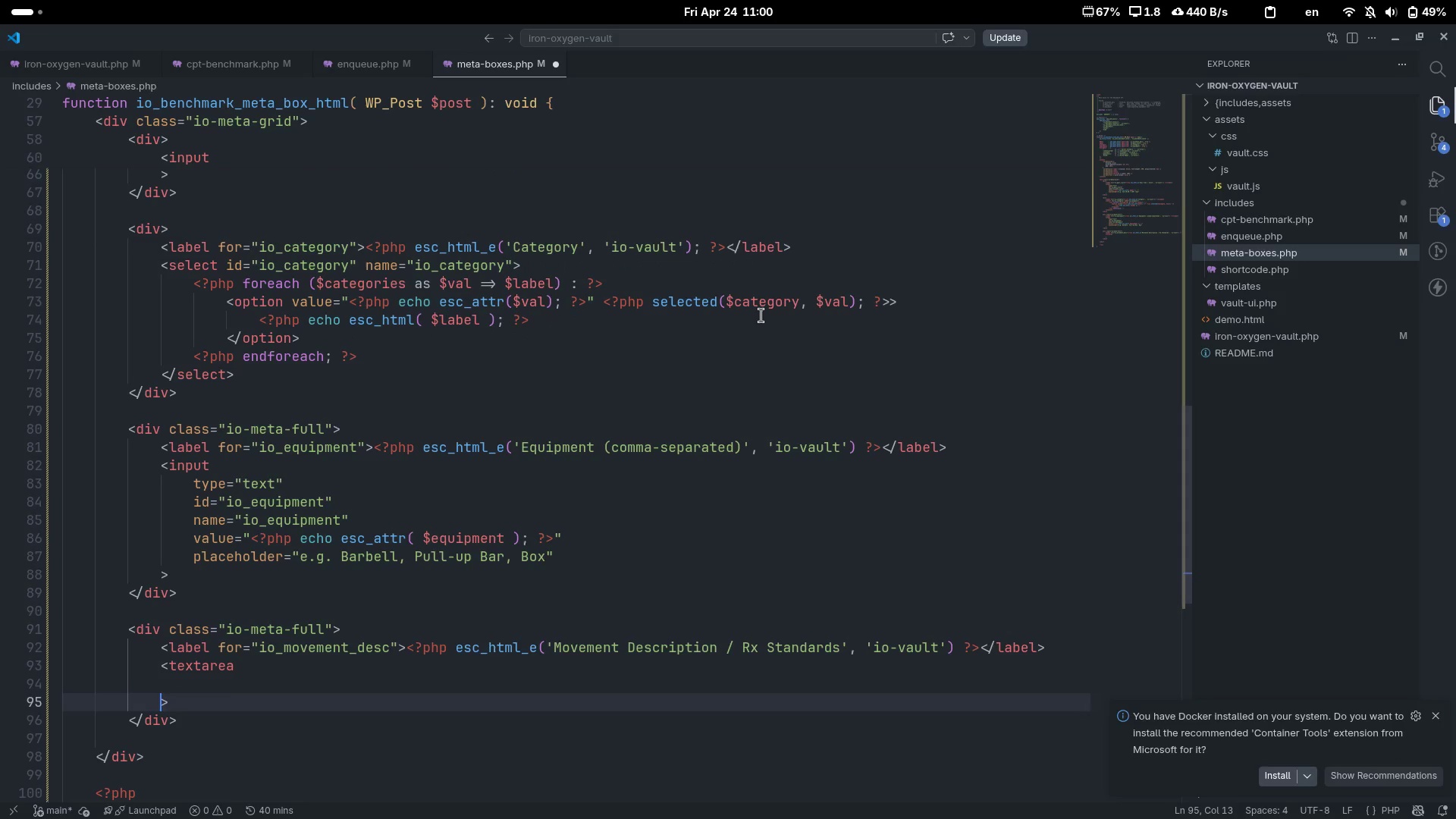 
key(ArrowUp)
 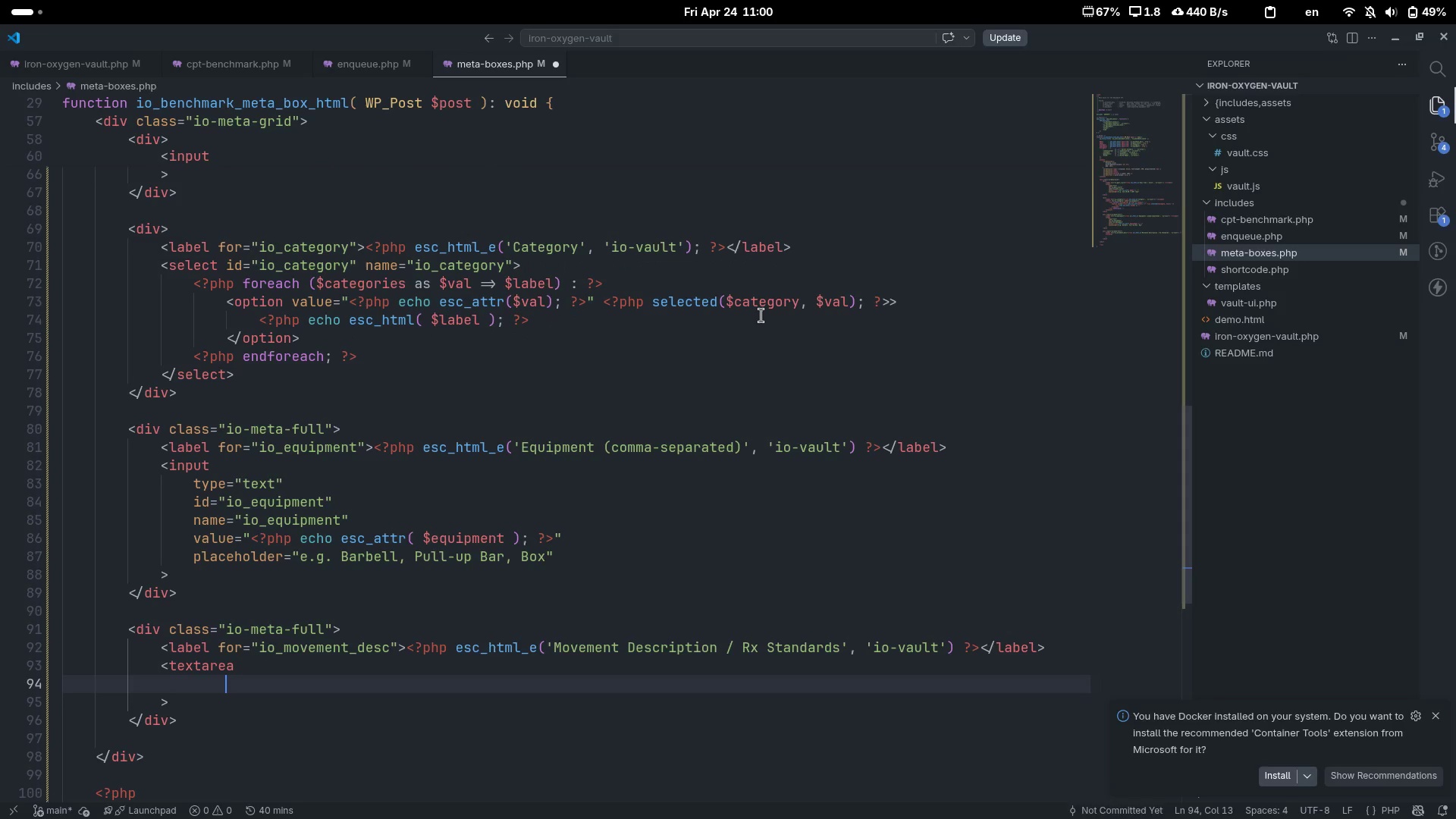 
key(Tab)
key(Backspace)
type(id="")
 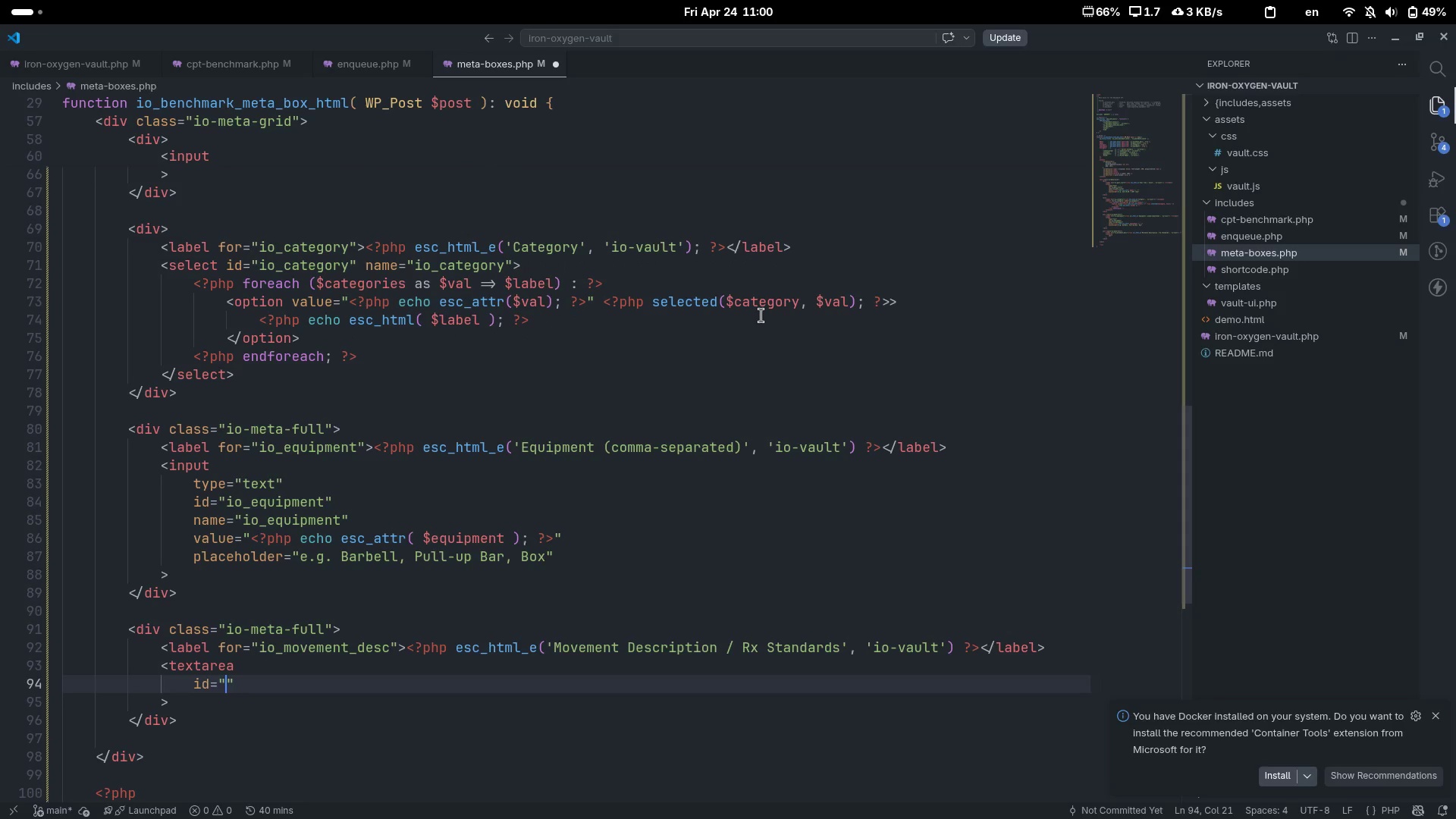 
 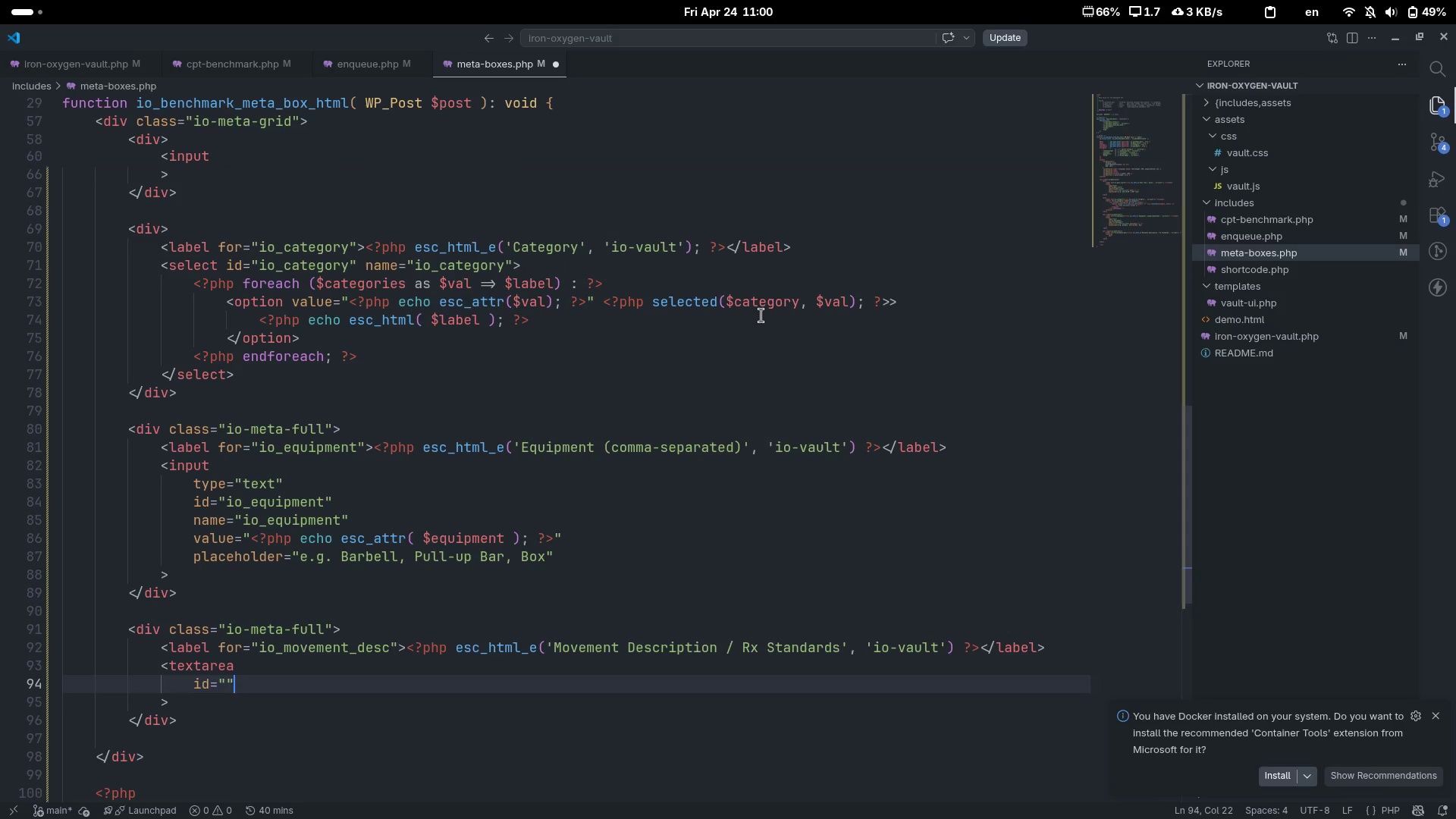 
key(ArrowLeft)
 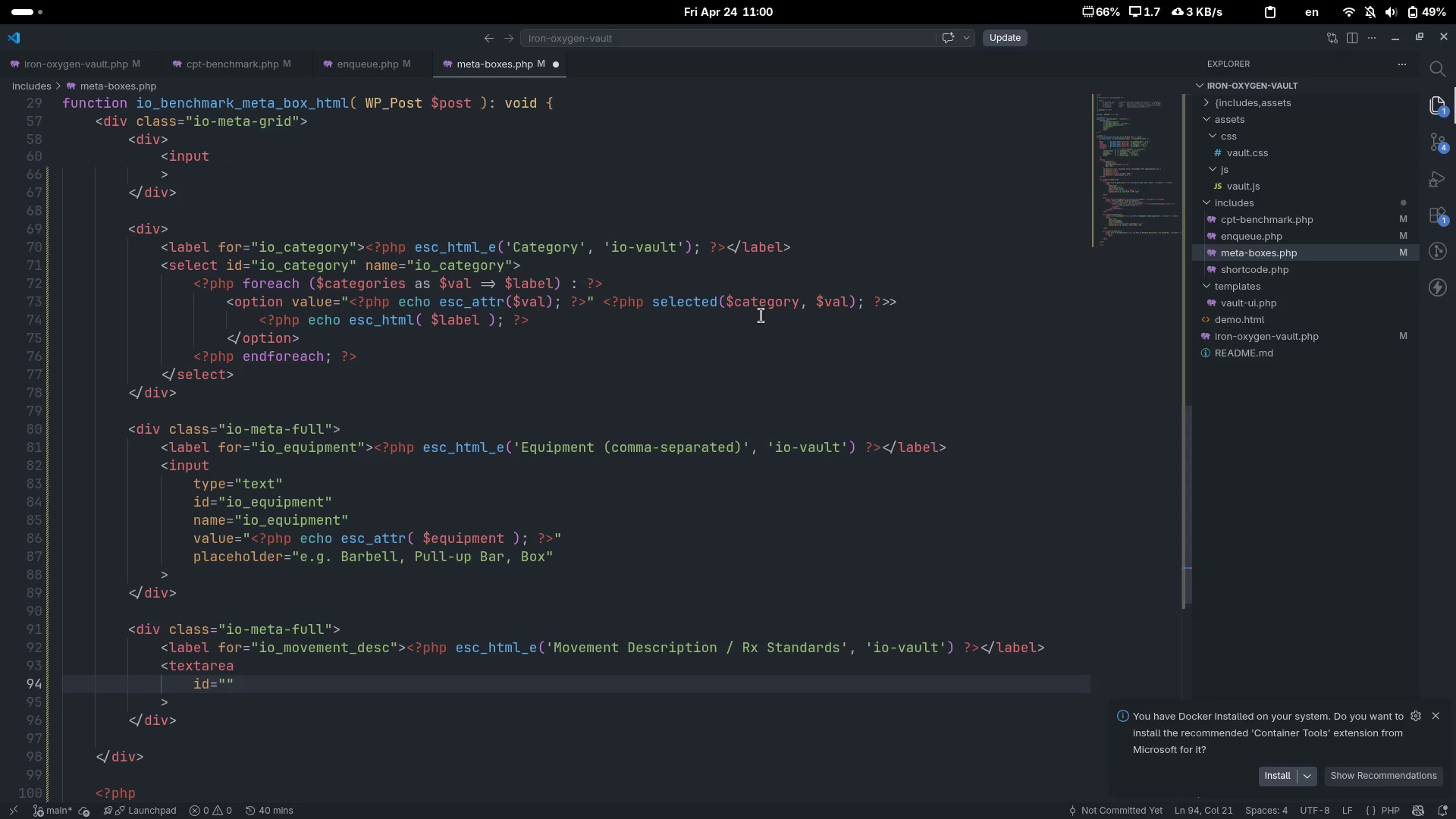 
type(io_o)
key(Backspace)
type(movement_desc)
 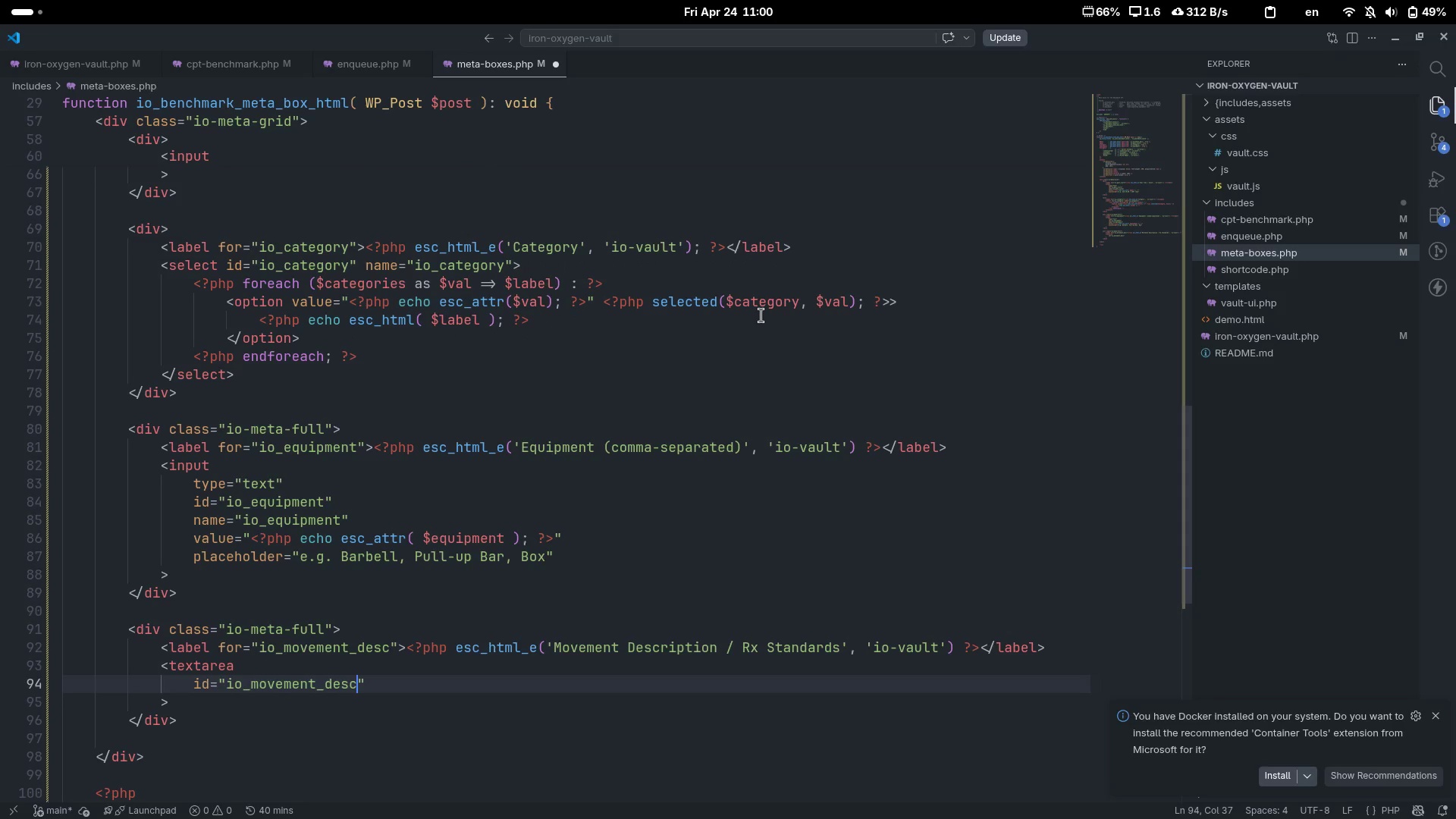 
key(ArrowRight)
 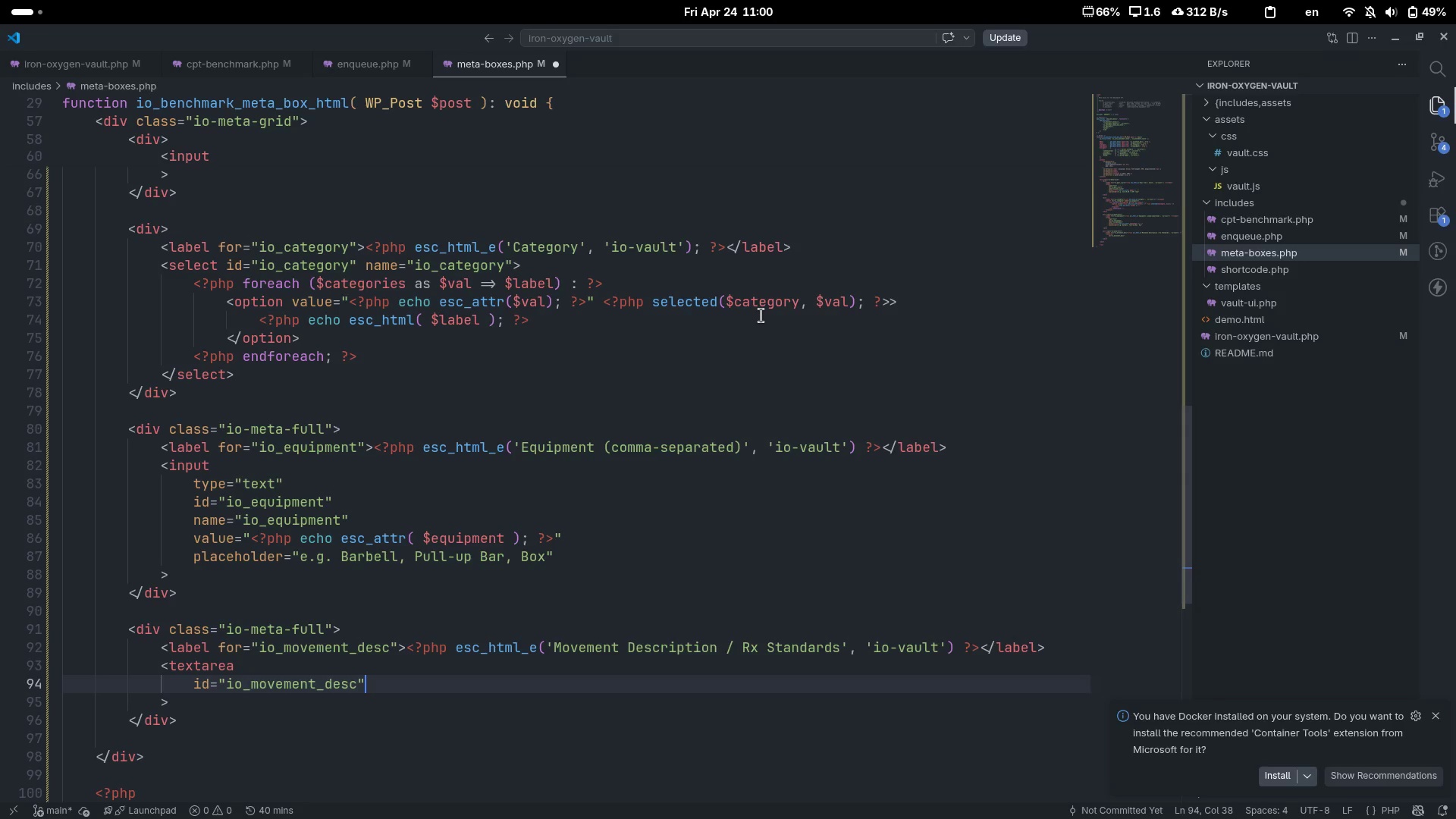 
key(Enter)
 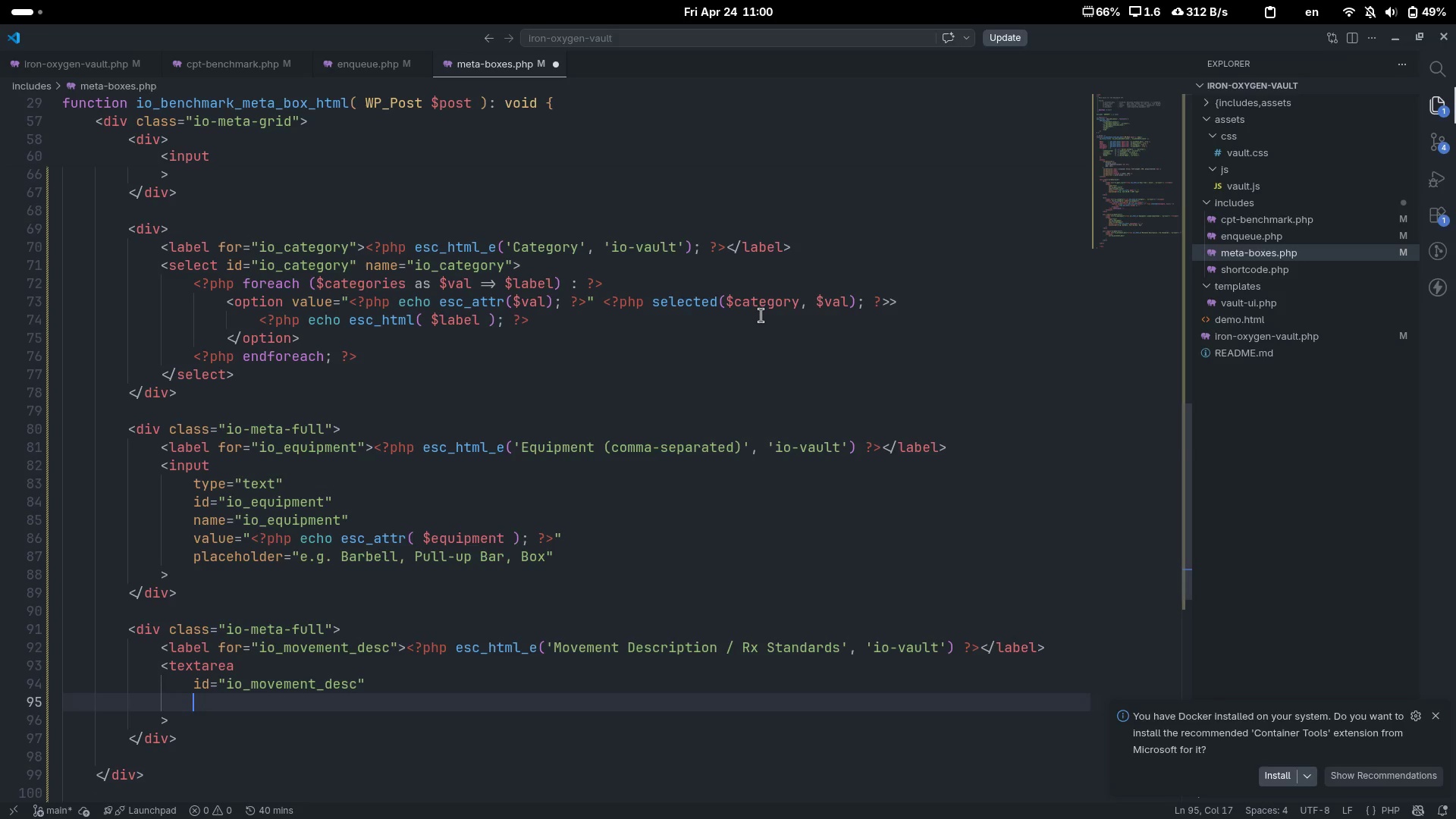 
type(name="")
 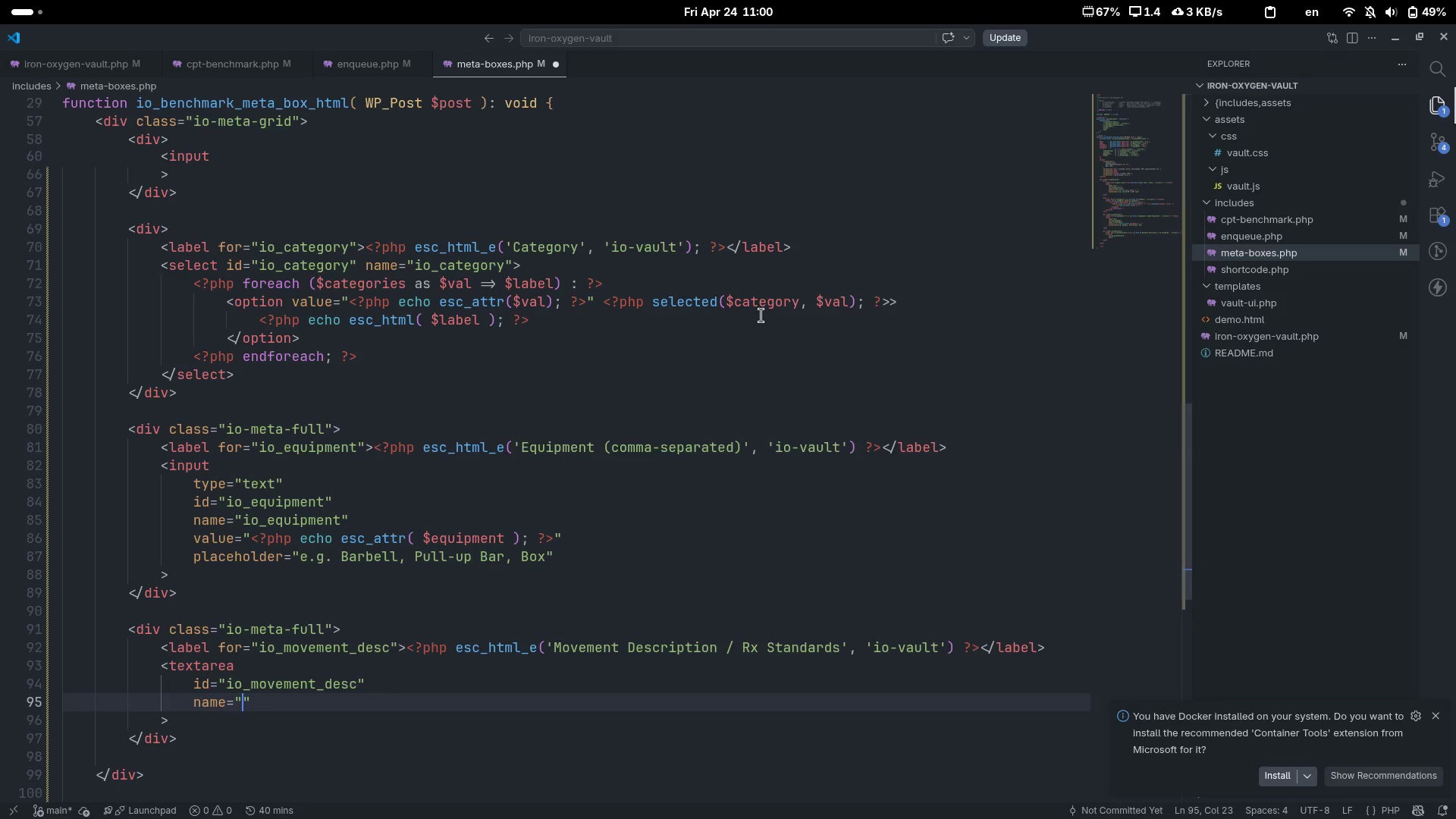 
 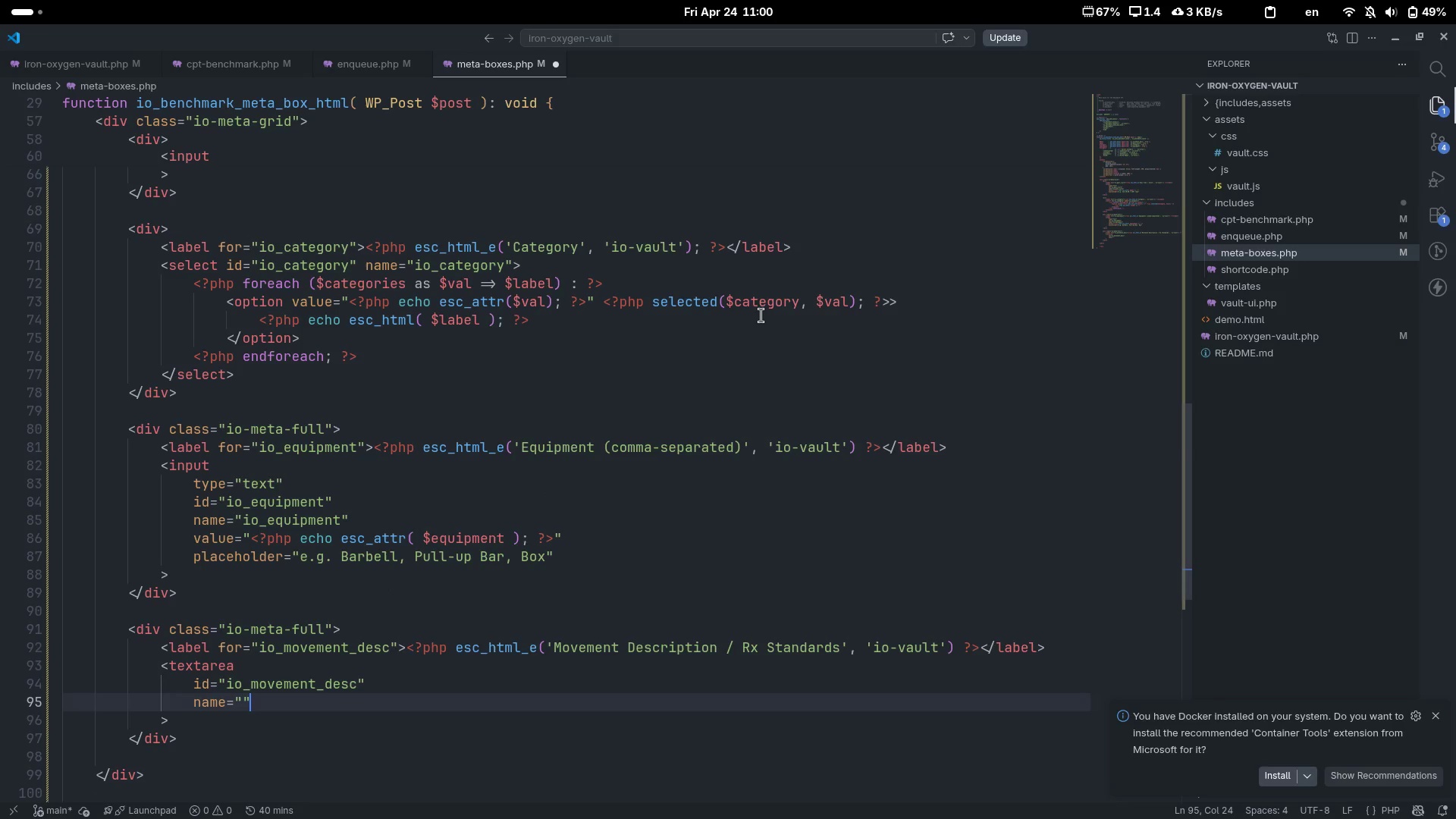 
key(ArrowLeft)
 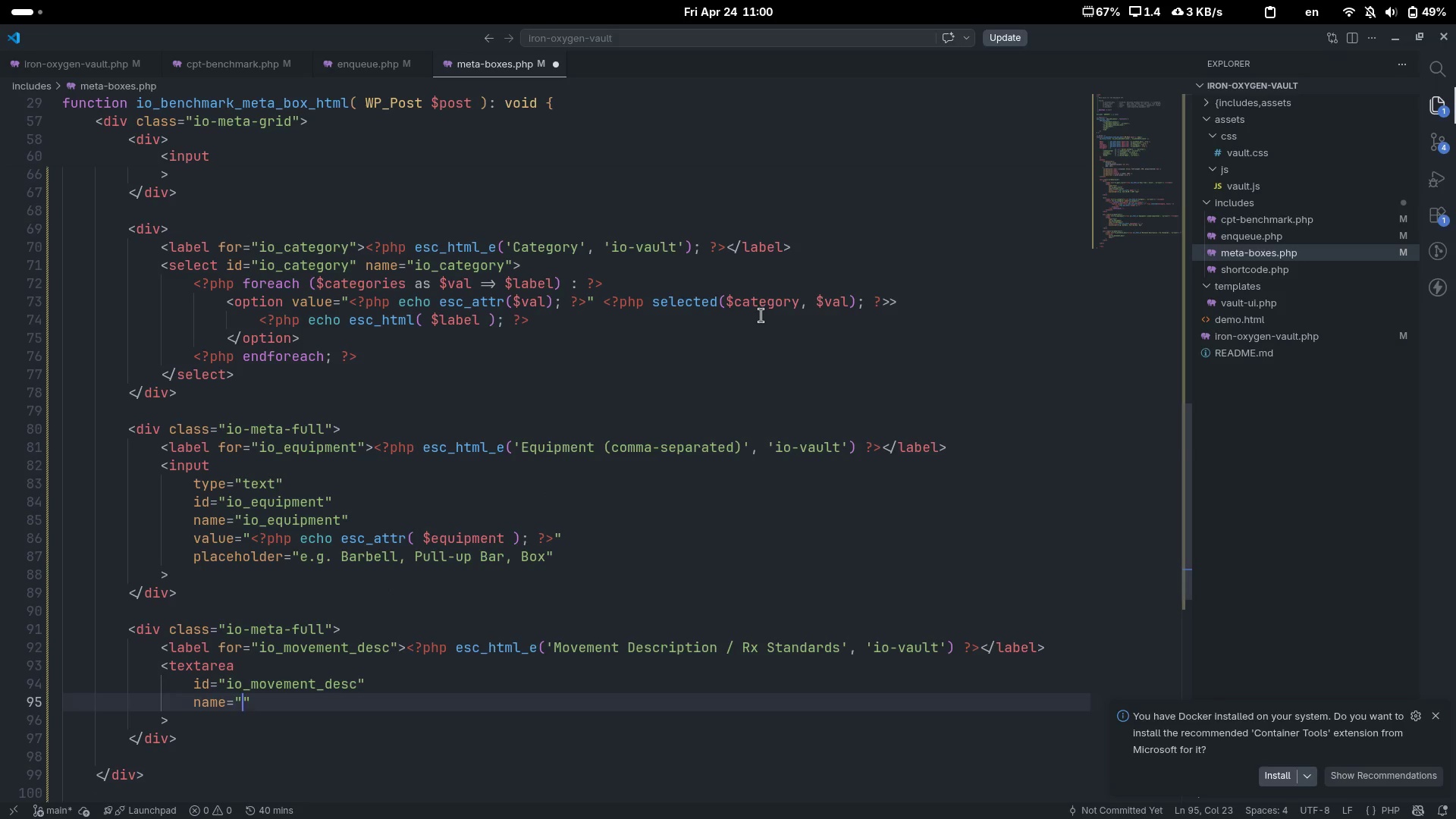 
type(io_movement_dee)
key(Backspace)
type(sc)
 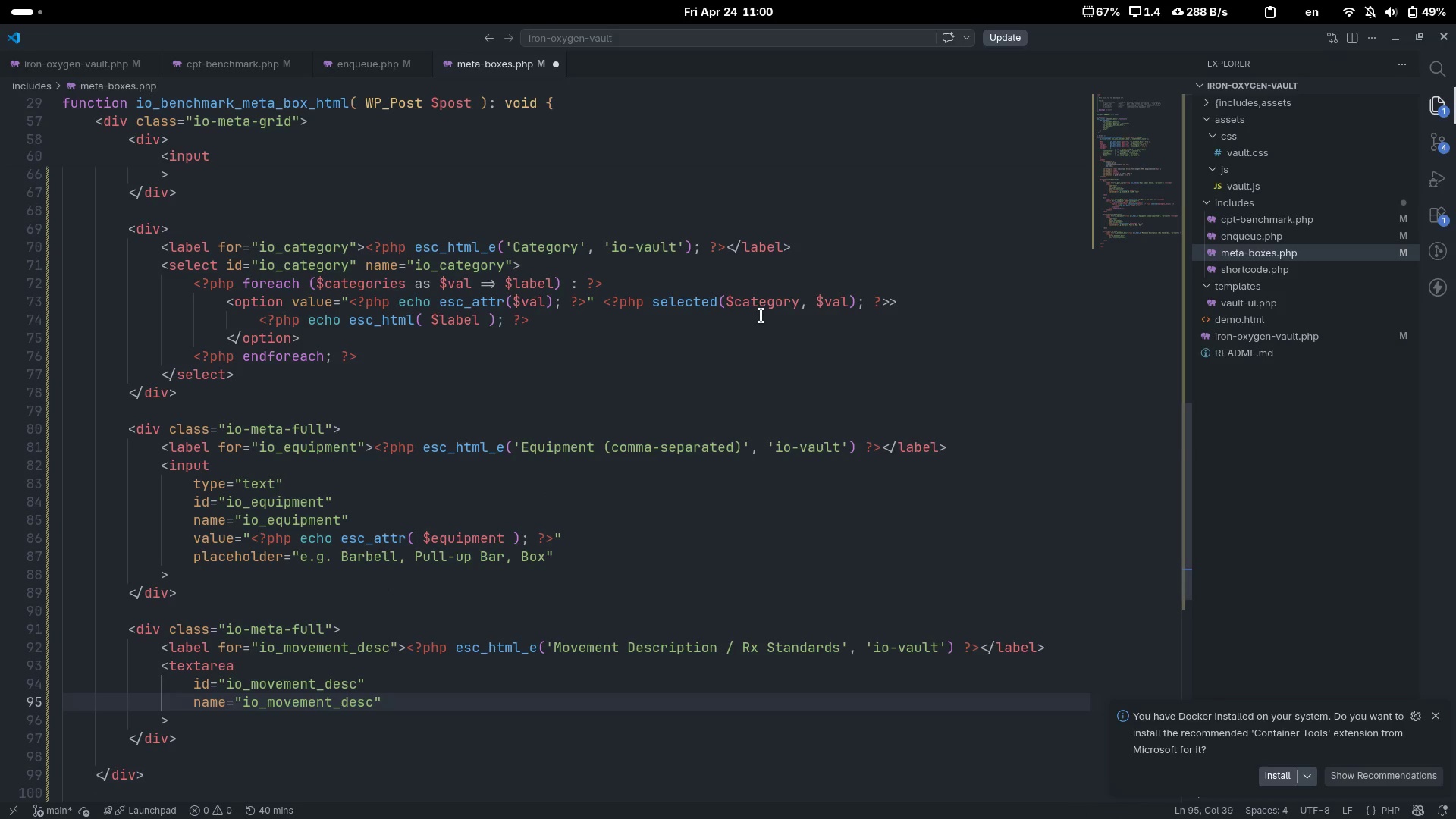 
key(ArrowRight)
 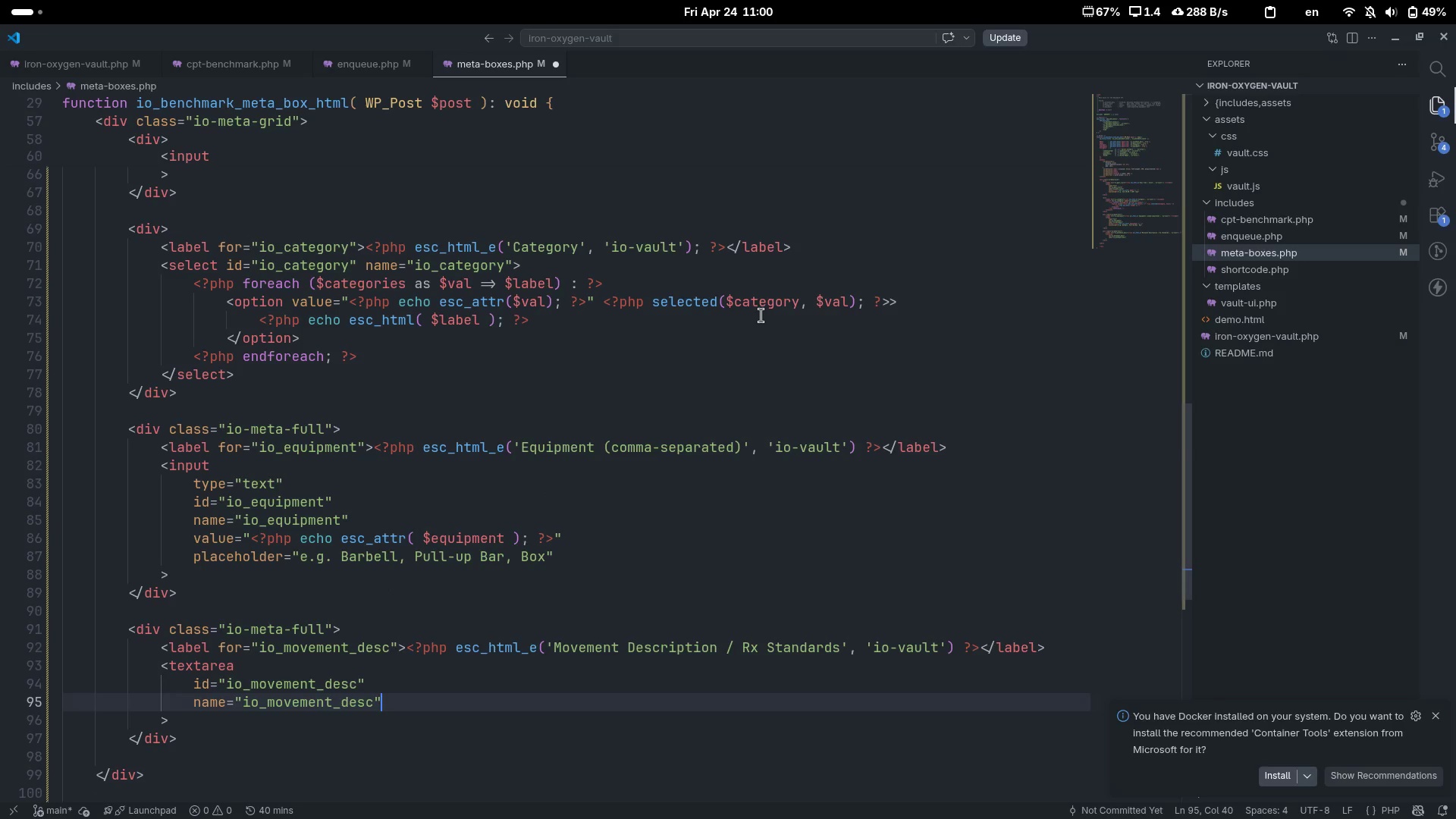 
key(Enter)
 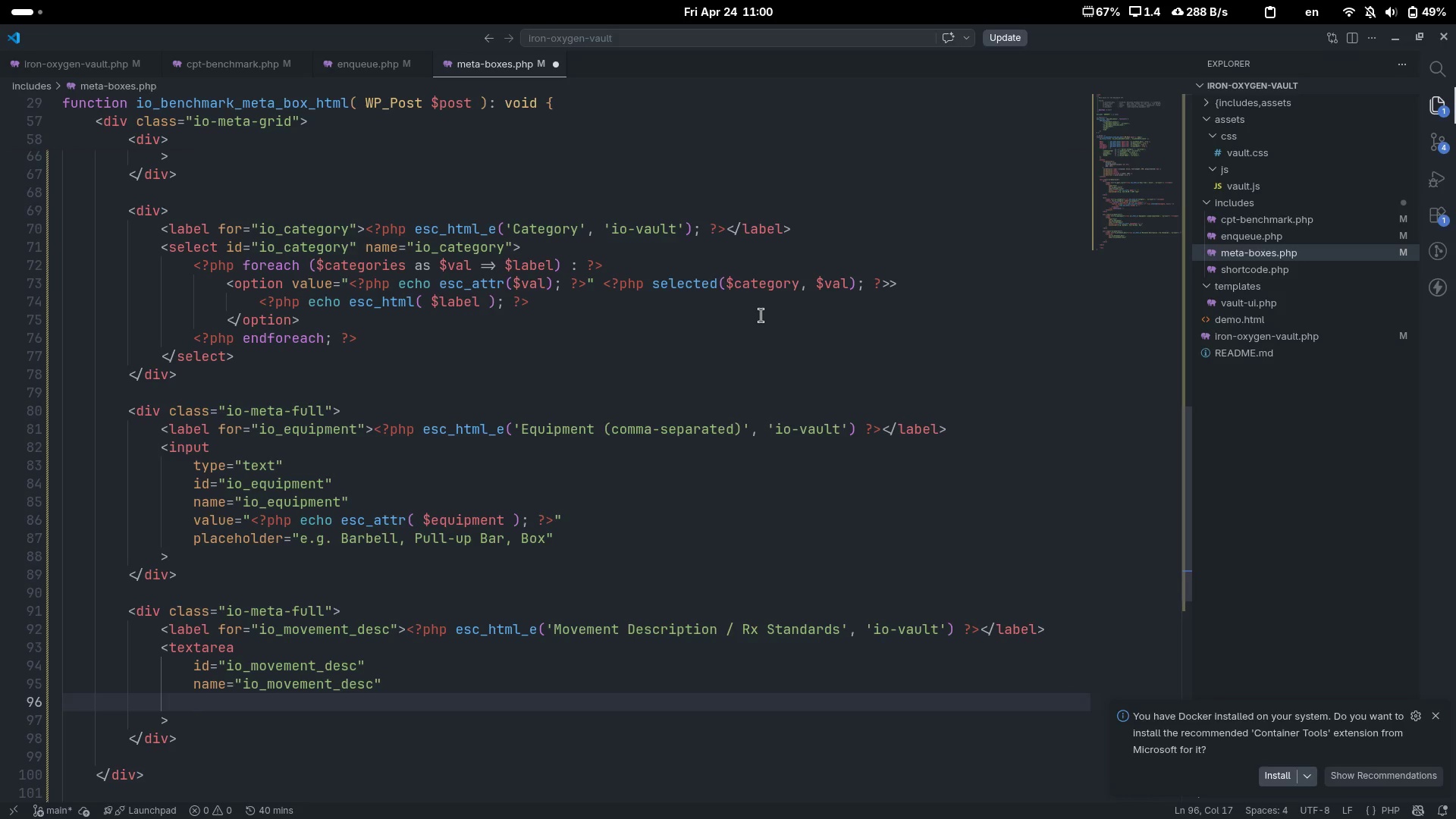 
type(rows="")
 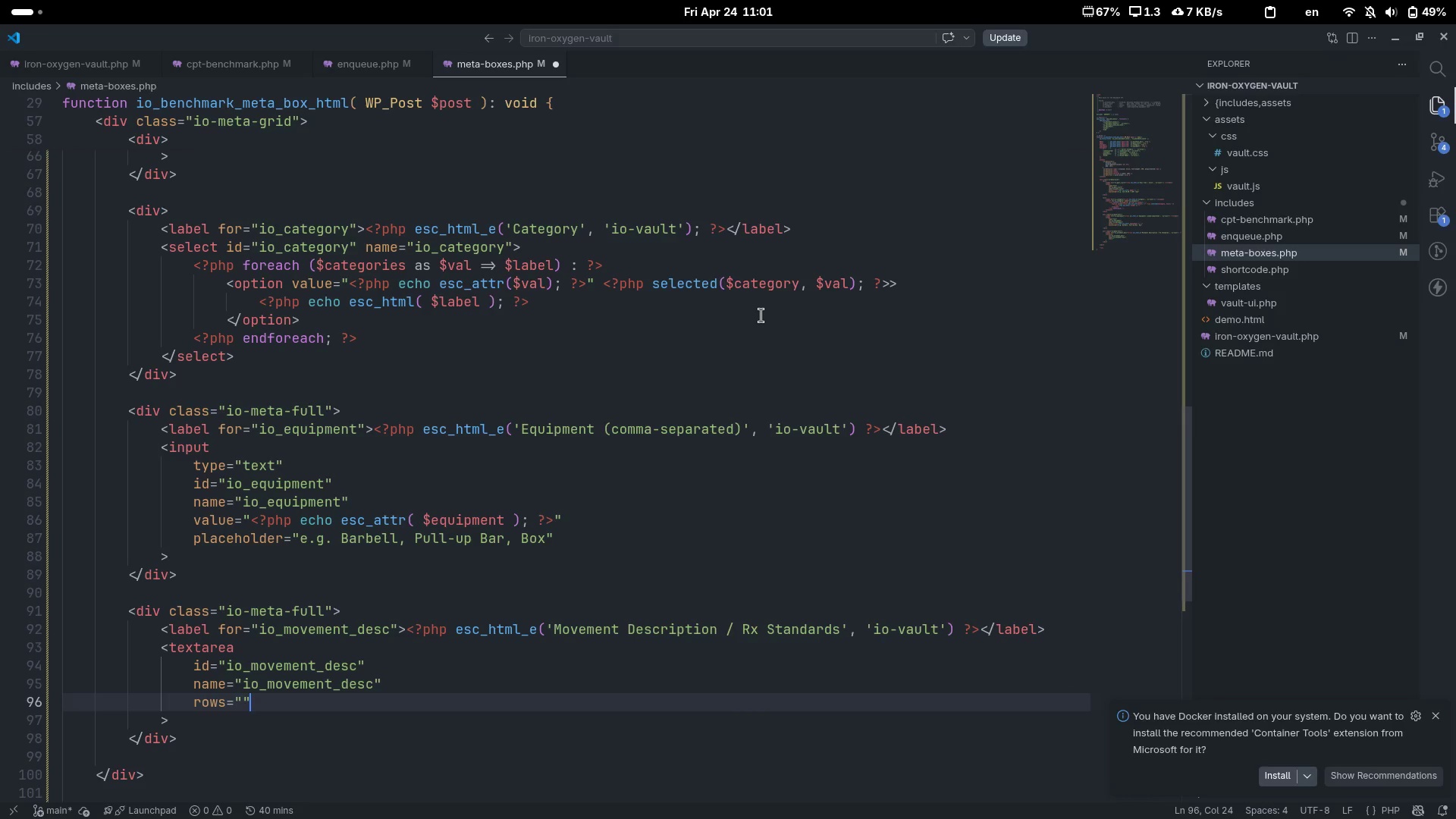 
key(ArrowLeft)
 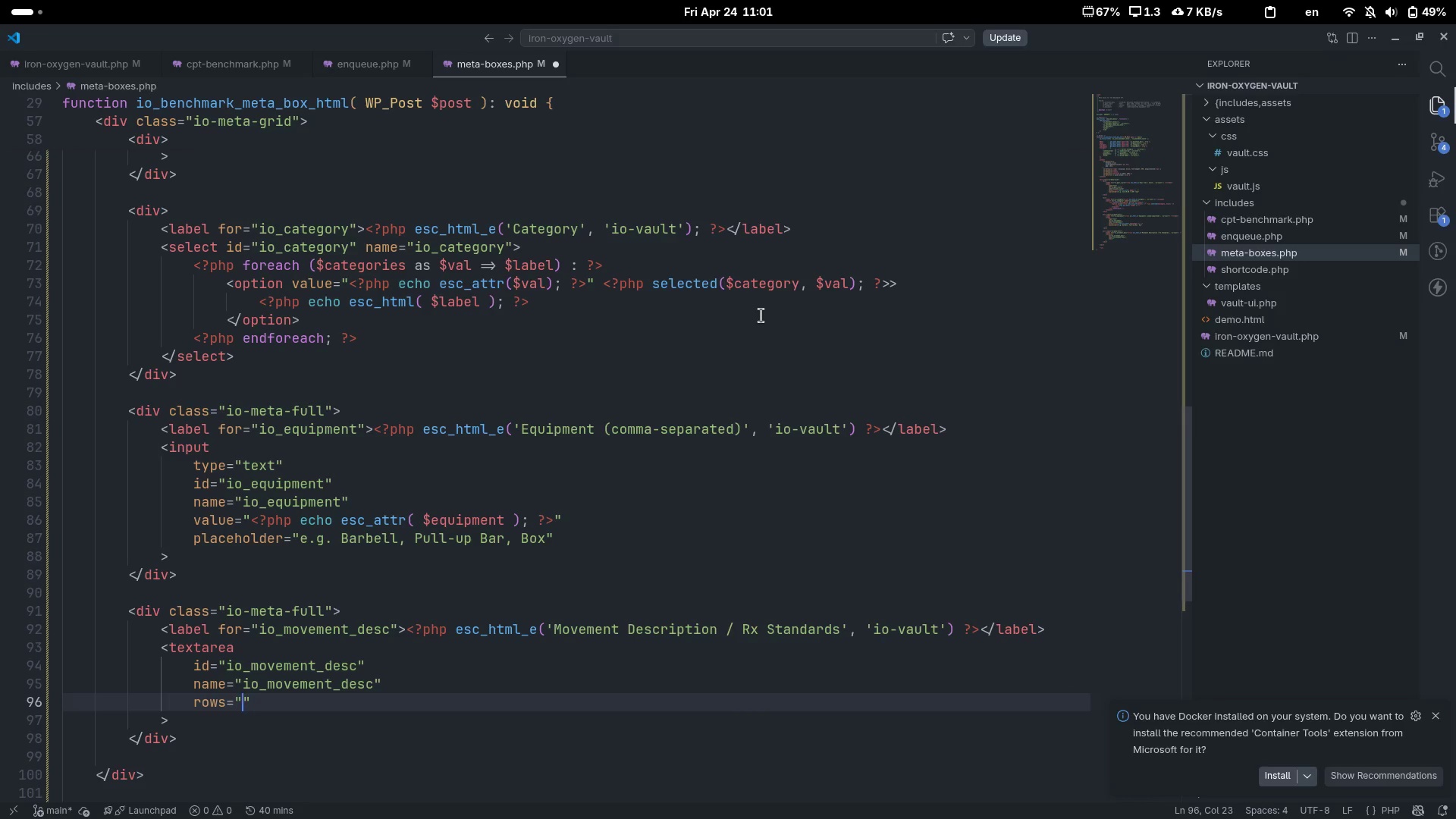 
key(6)
 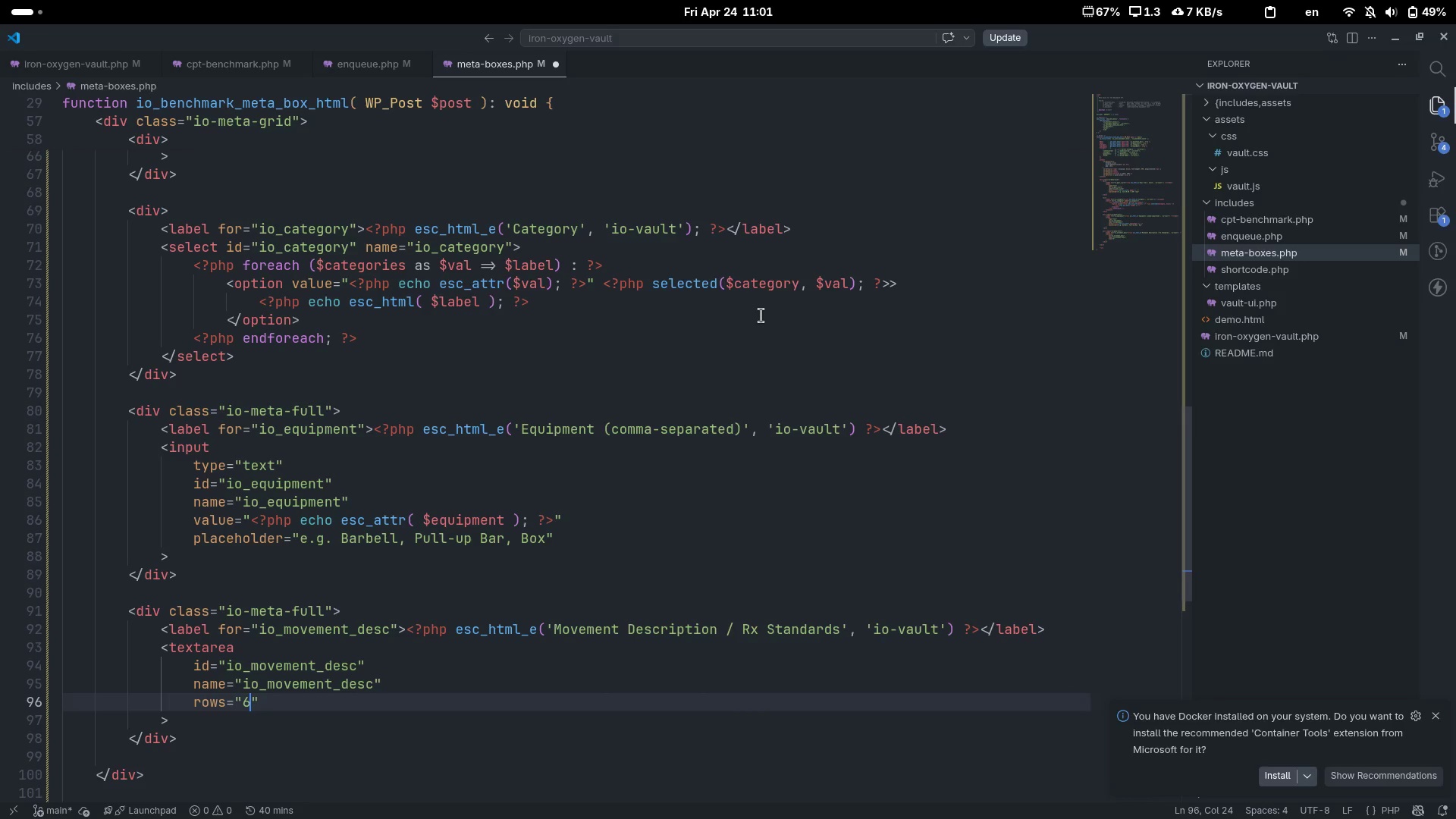 
key(ArrowRight)
 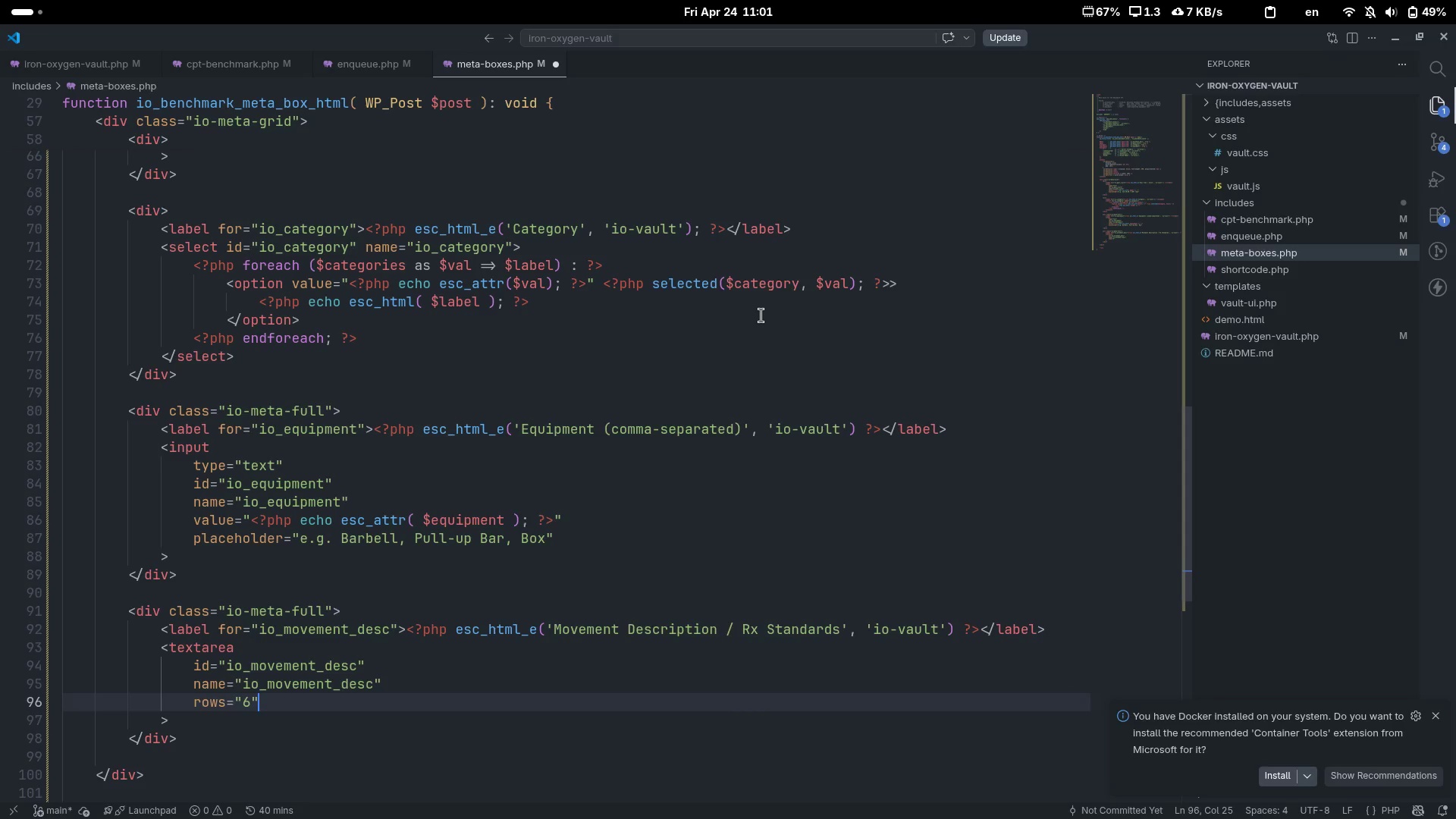 
key(Enter)
 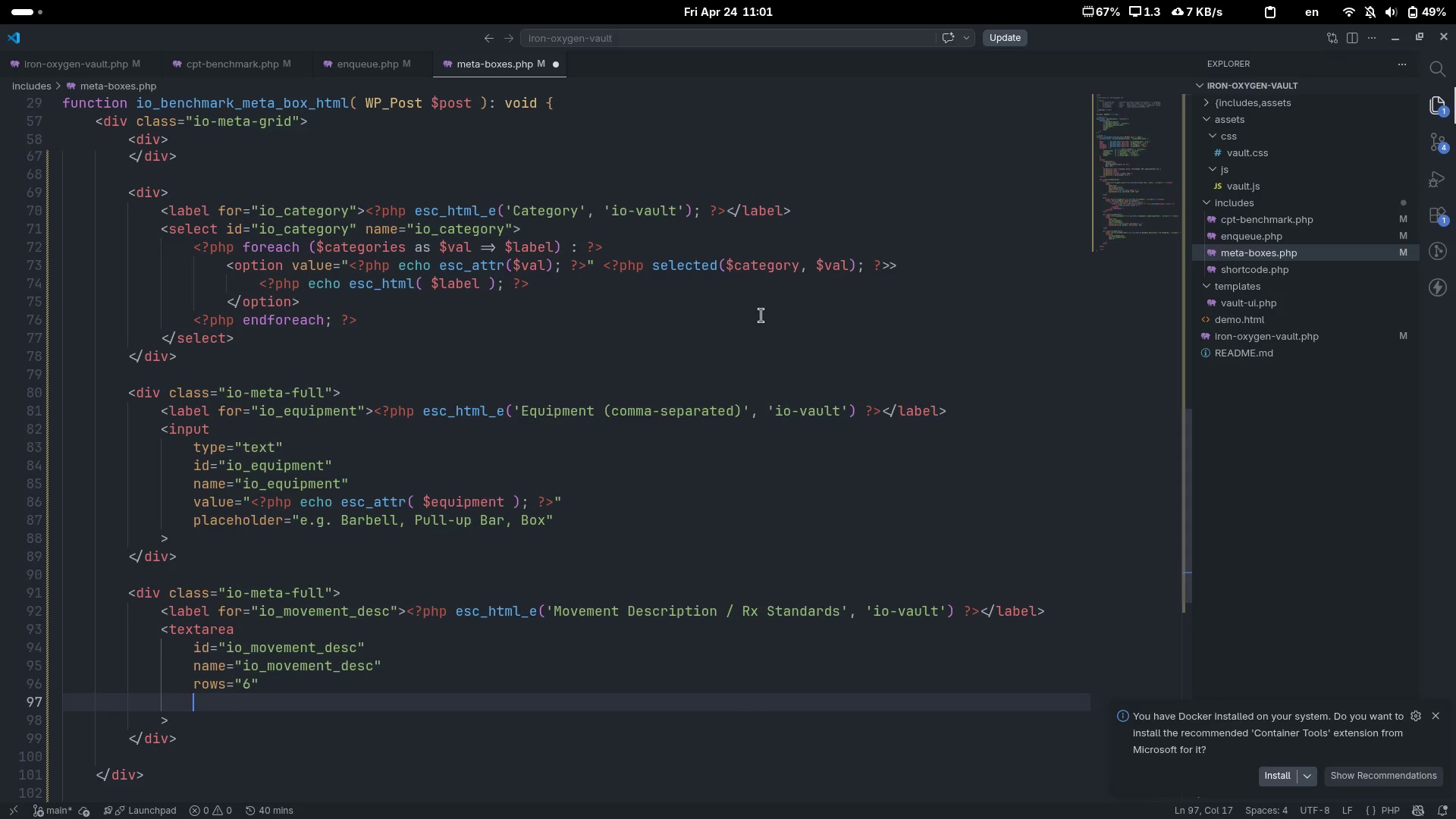 
type(placeholder="")
 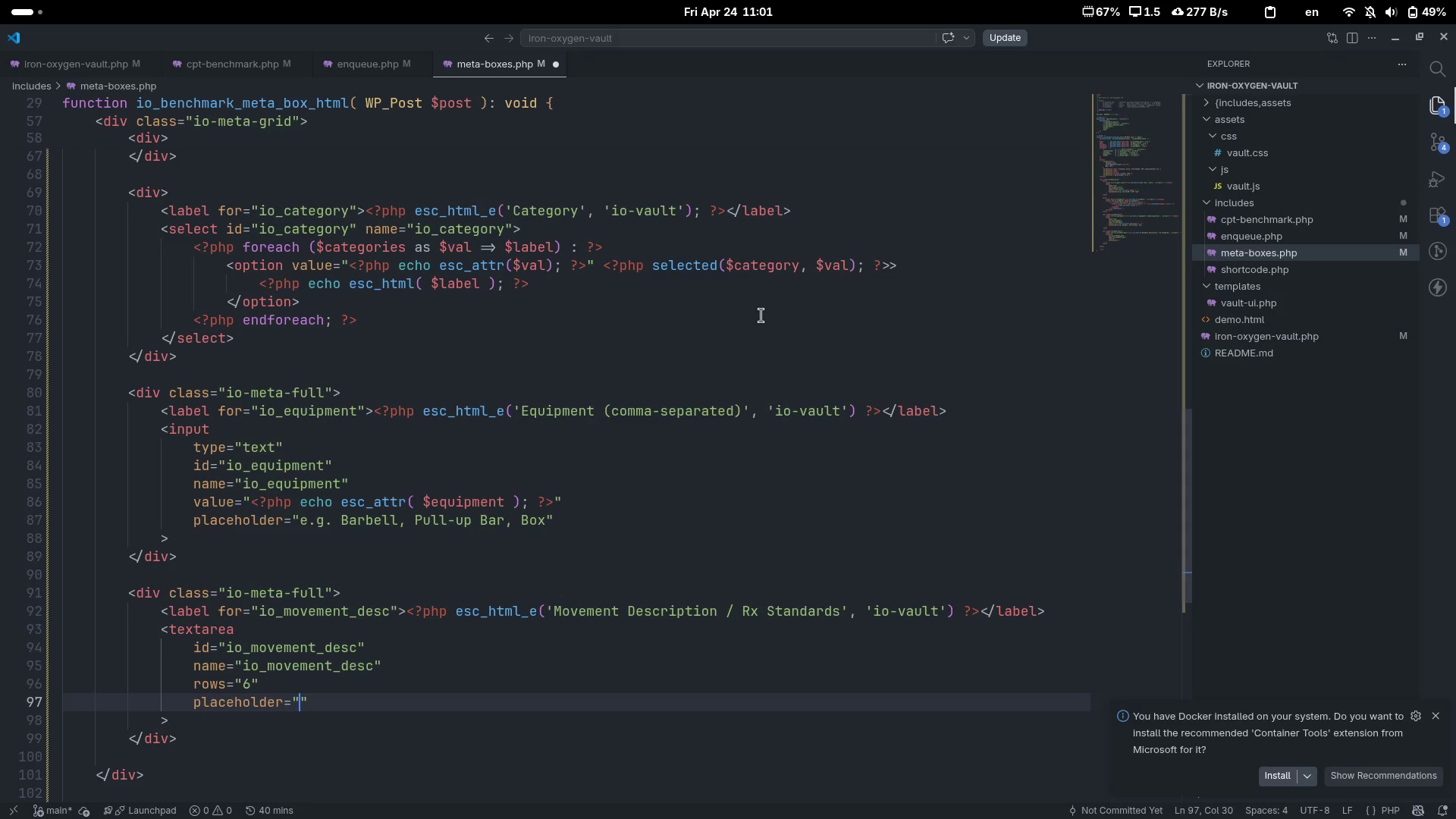 
 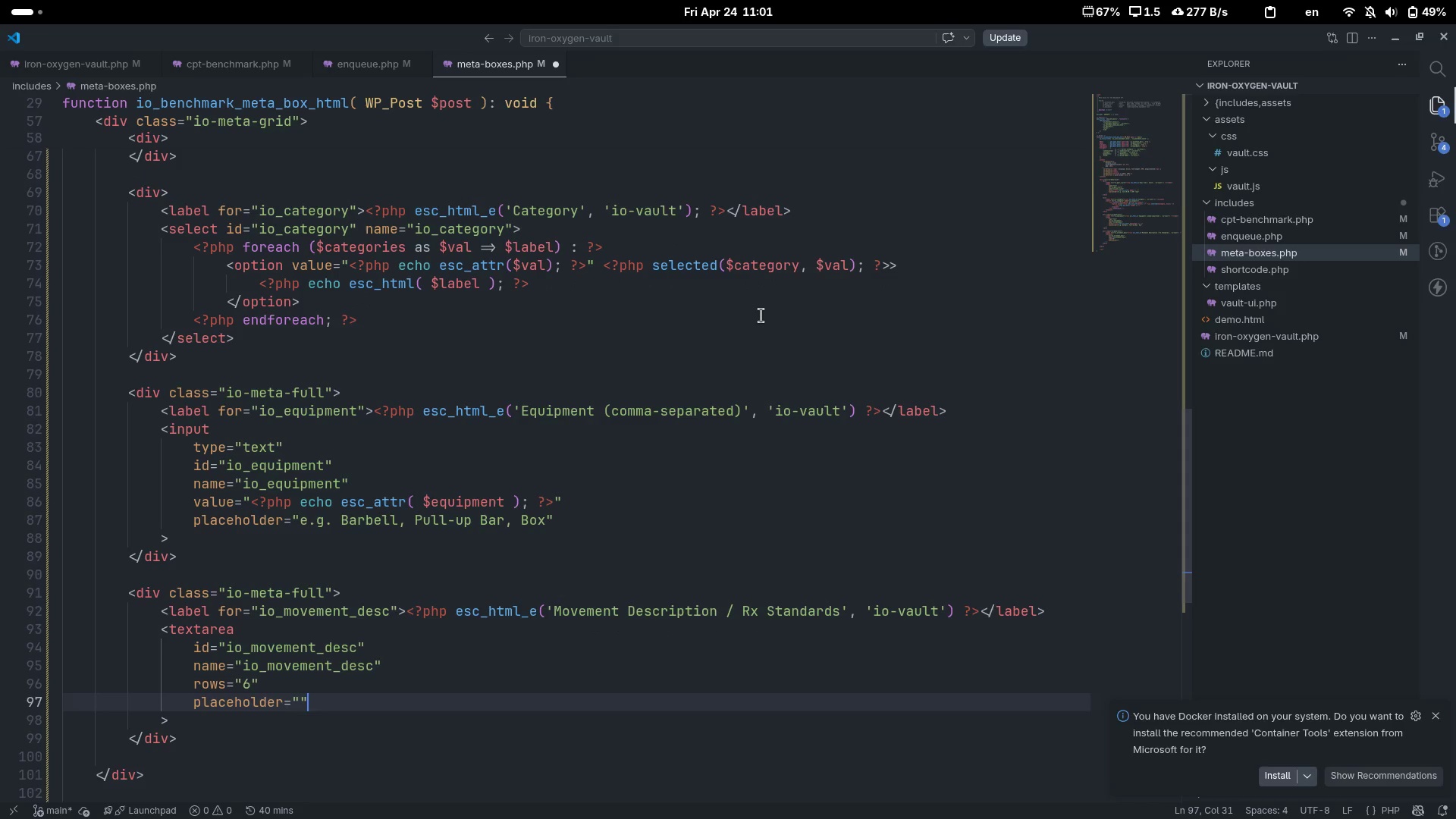 
key(ArrowLeft)
 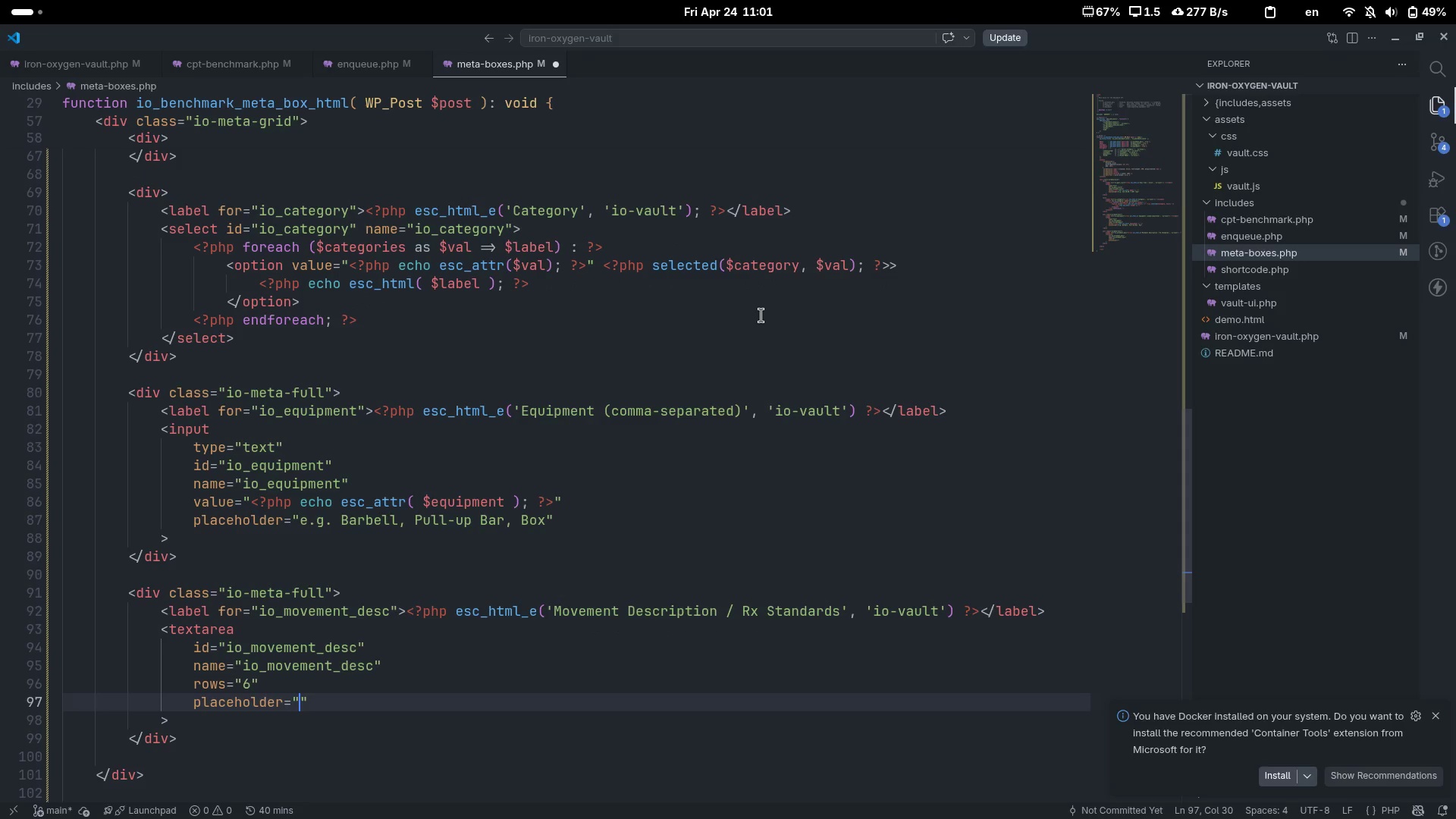 
type(Descrip)
key(Backspace)
type(be the workout srtr)
key(Backspace)
key(Backspace)
key(Backspace)
type(tructure, rep schemas, Rx wr)
key(Backspace)
type(eg)
key(Backspace)
type(ights)
 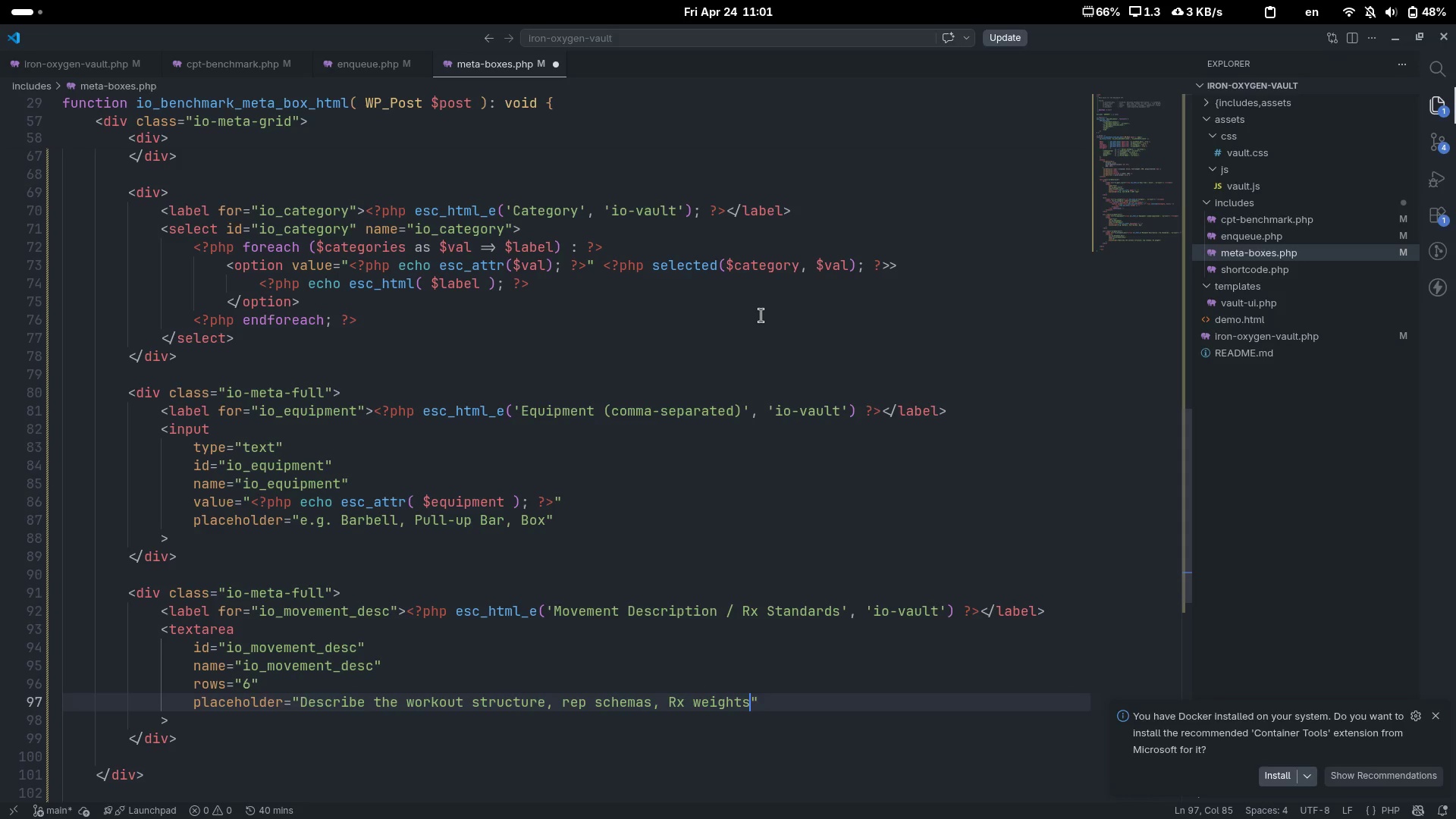 
type(, and m)
key(Backspace)
type(any scaling notes...)
 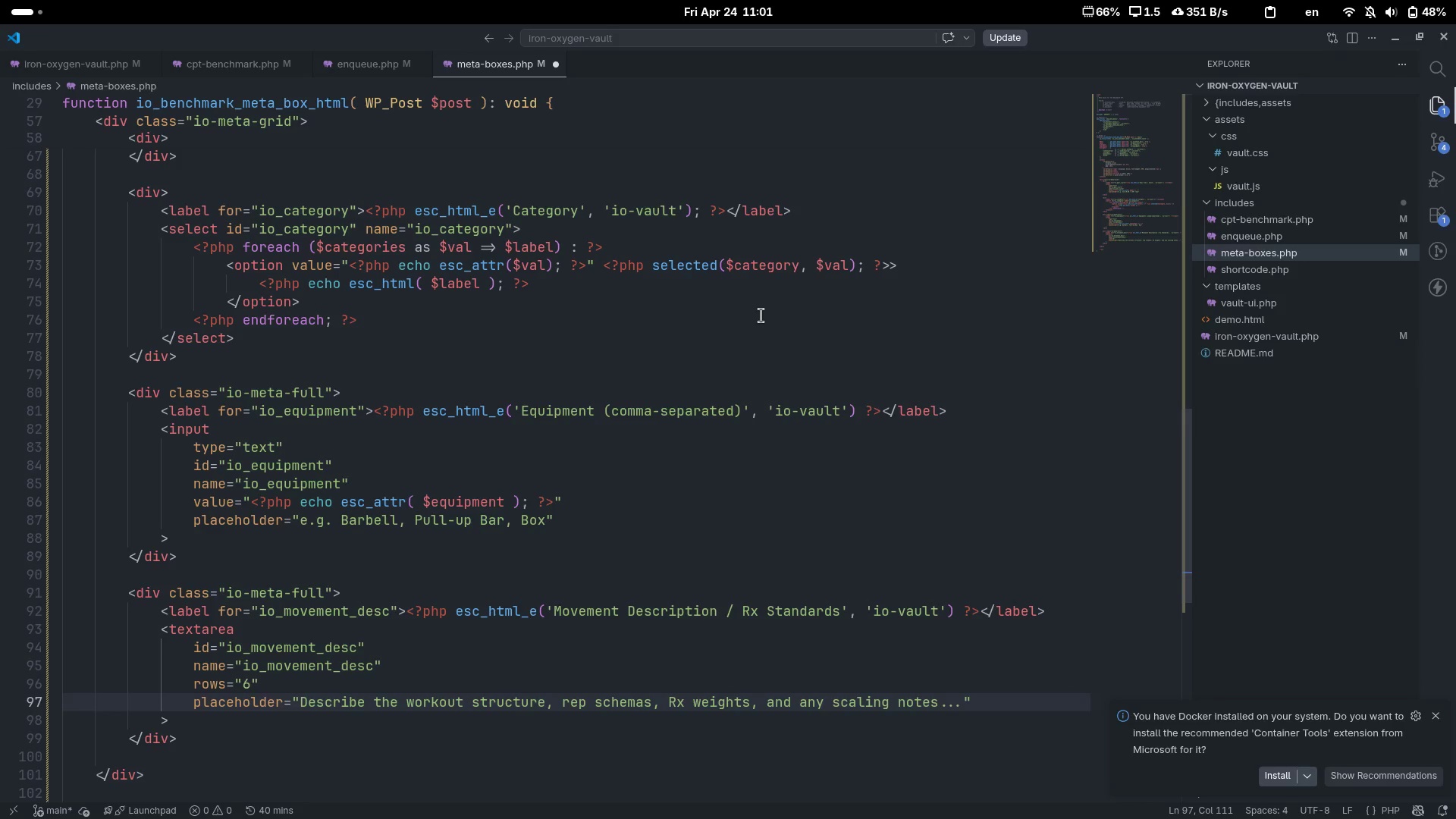 
key(ArrowRight)
 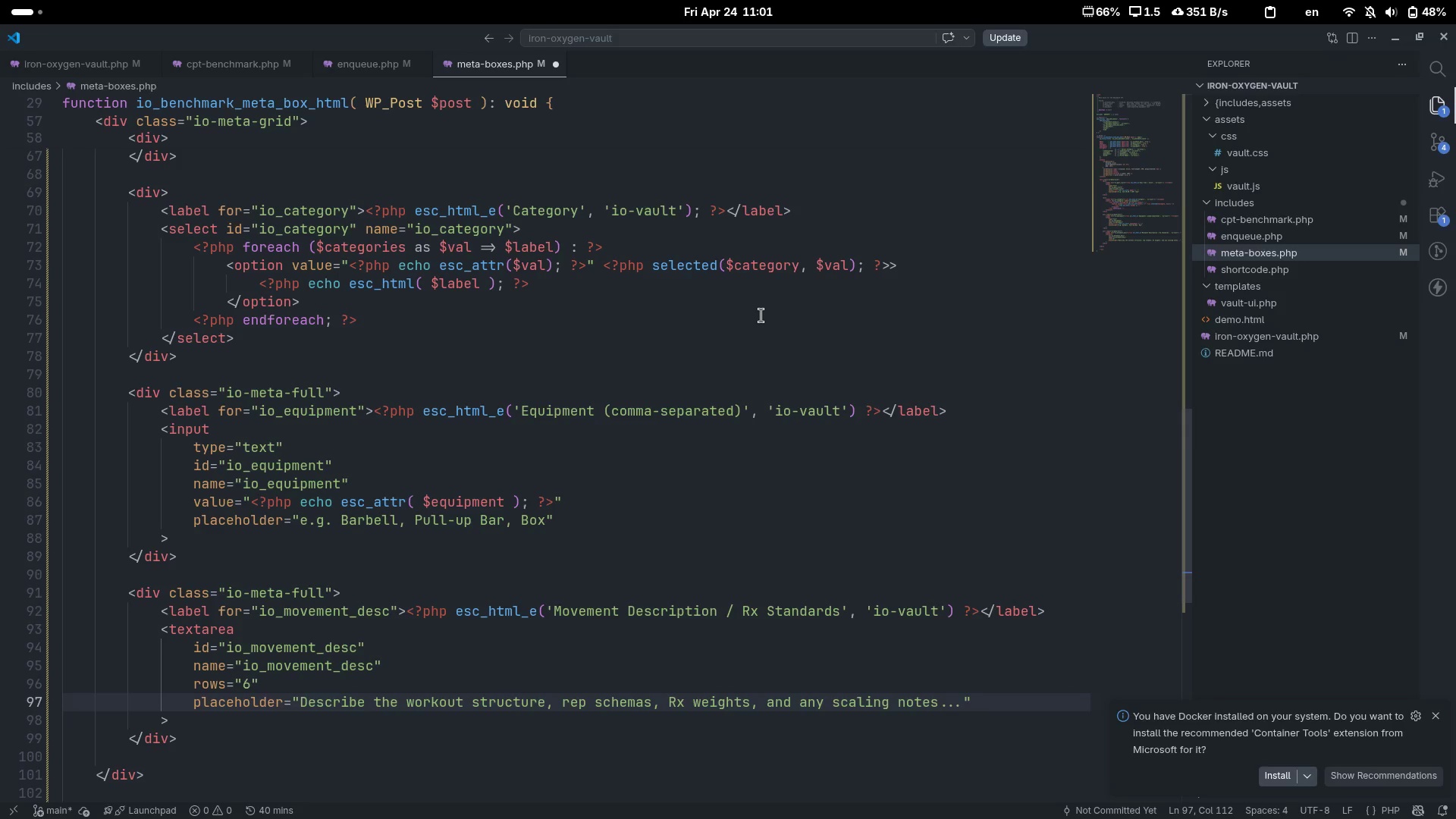 
key(ArrowDown)
 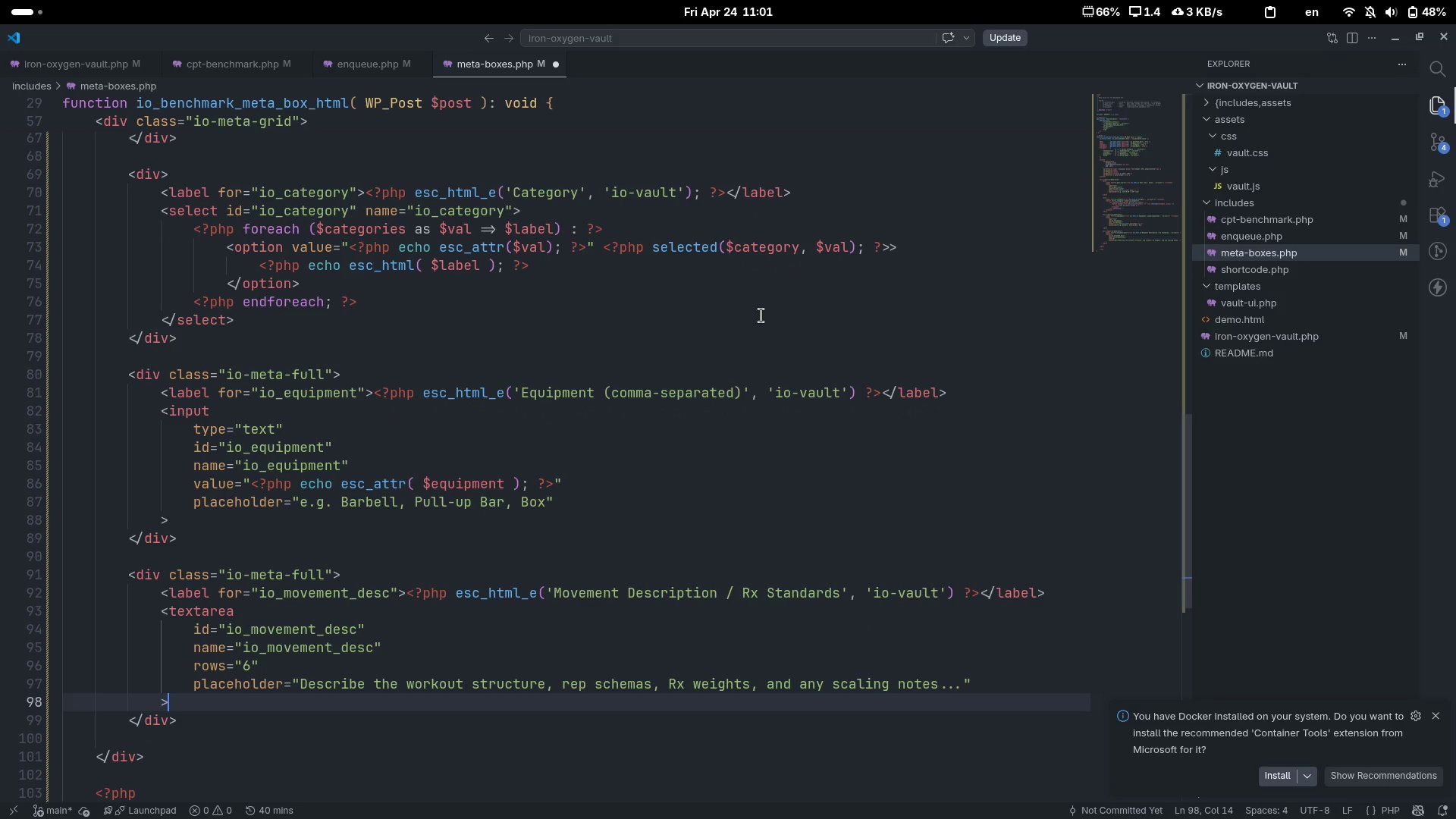 
key(Shift+Comma)
 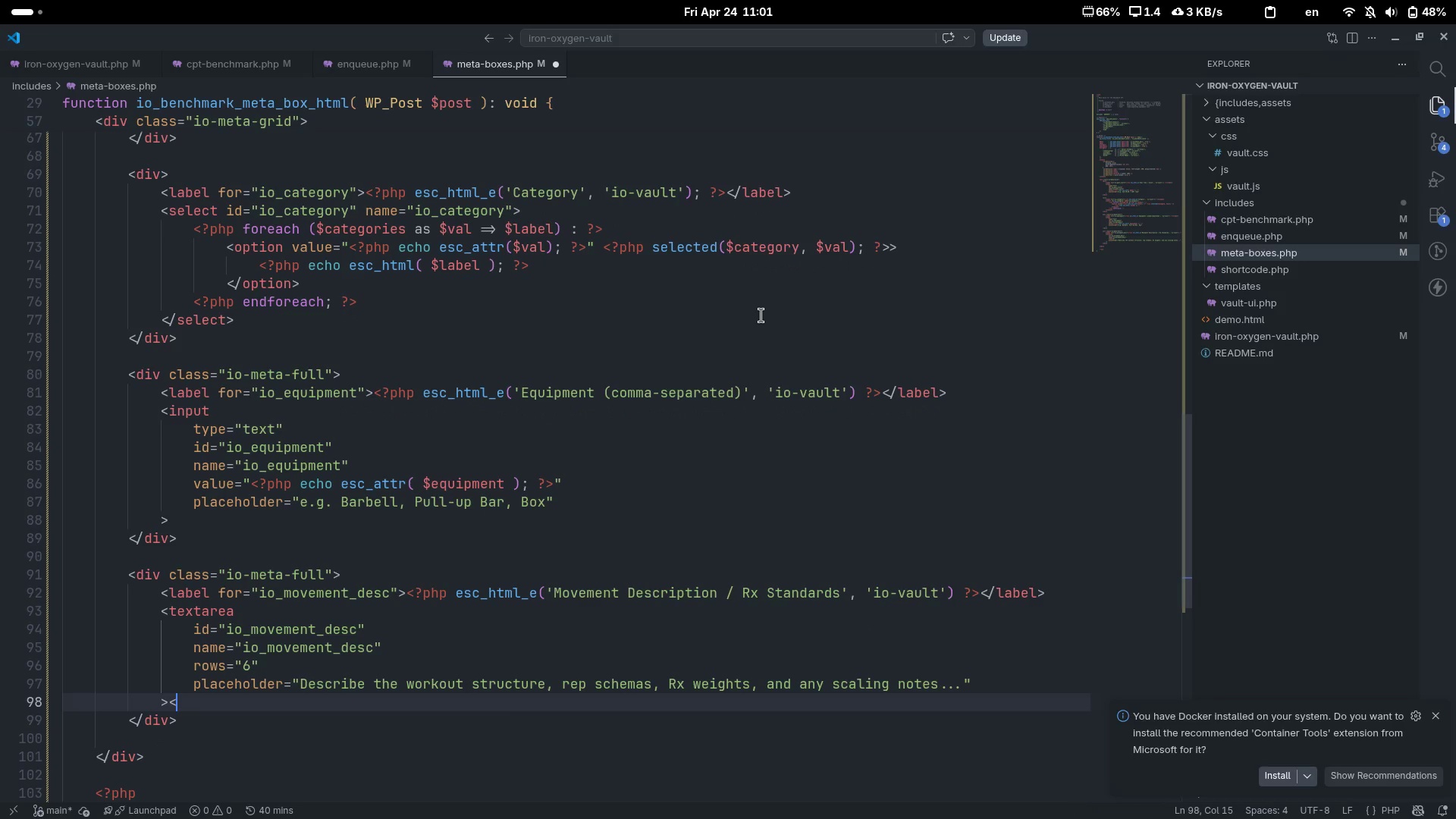 
key(Shift+Slash)
 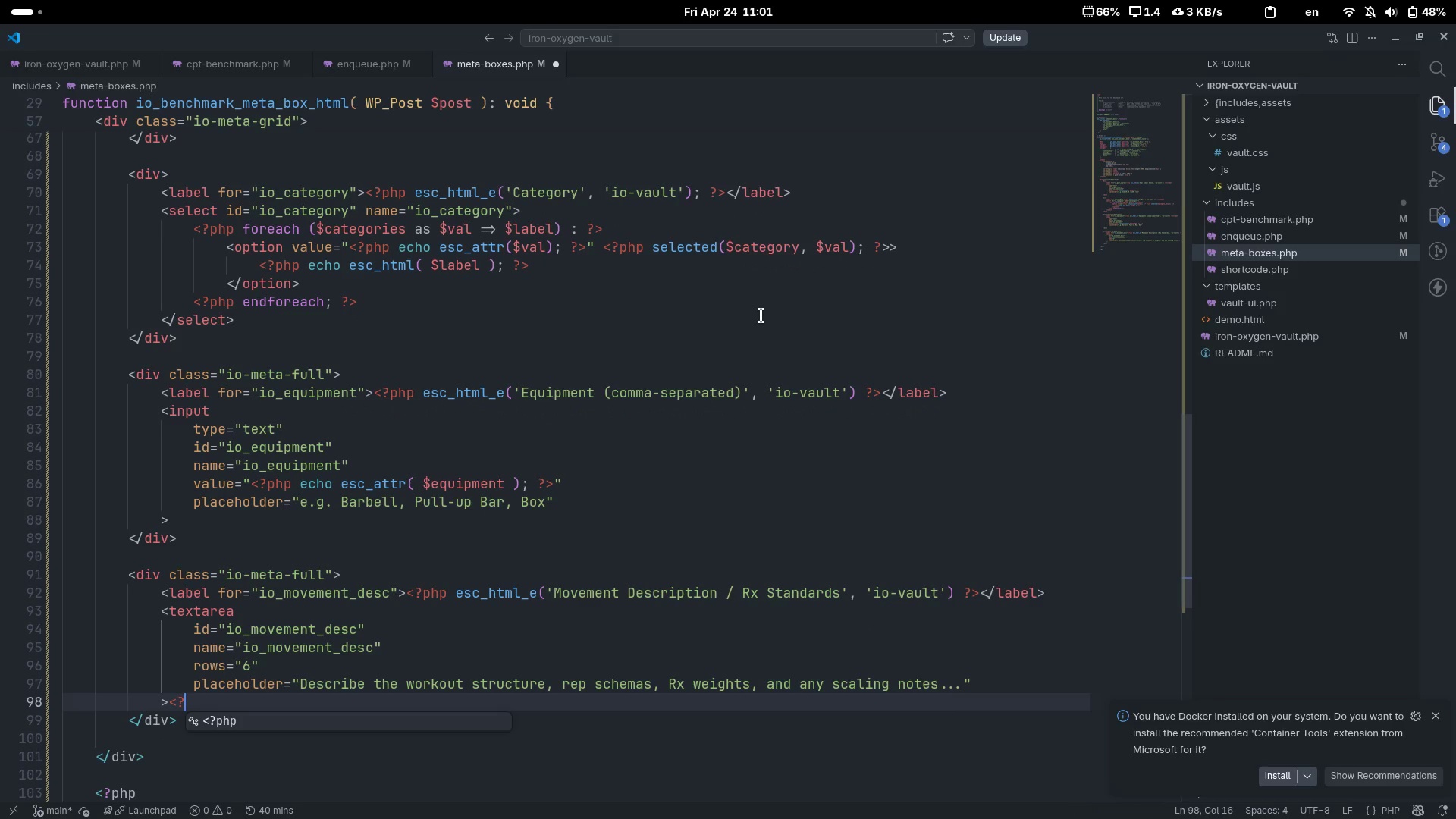 
key(Tab)
 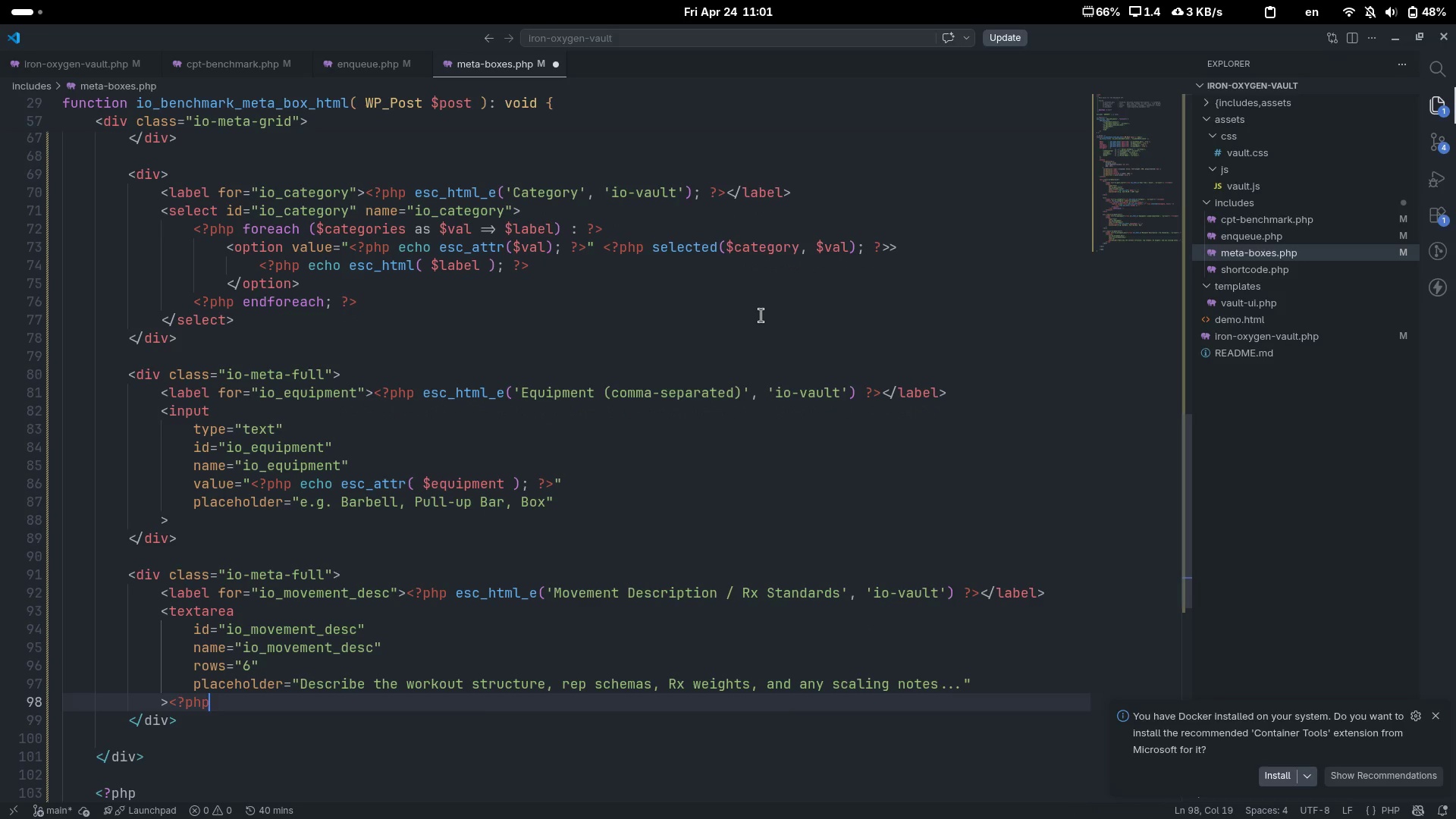 
key(Space)
 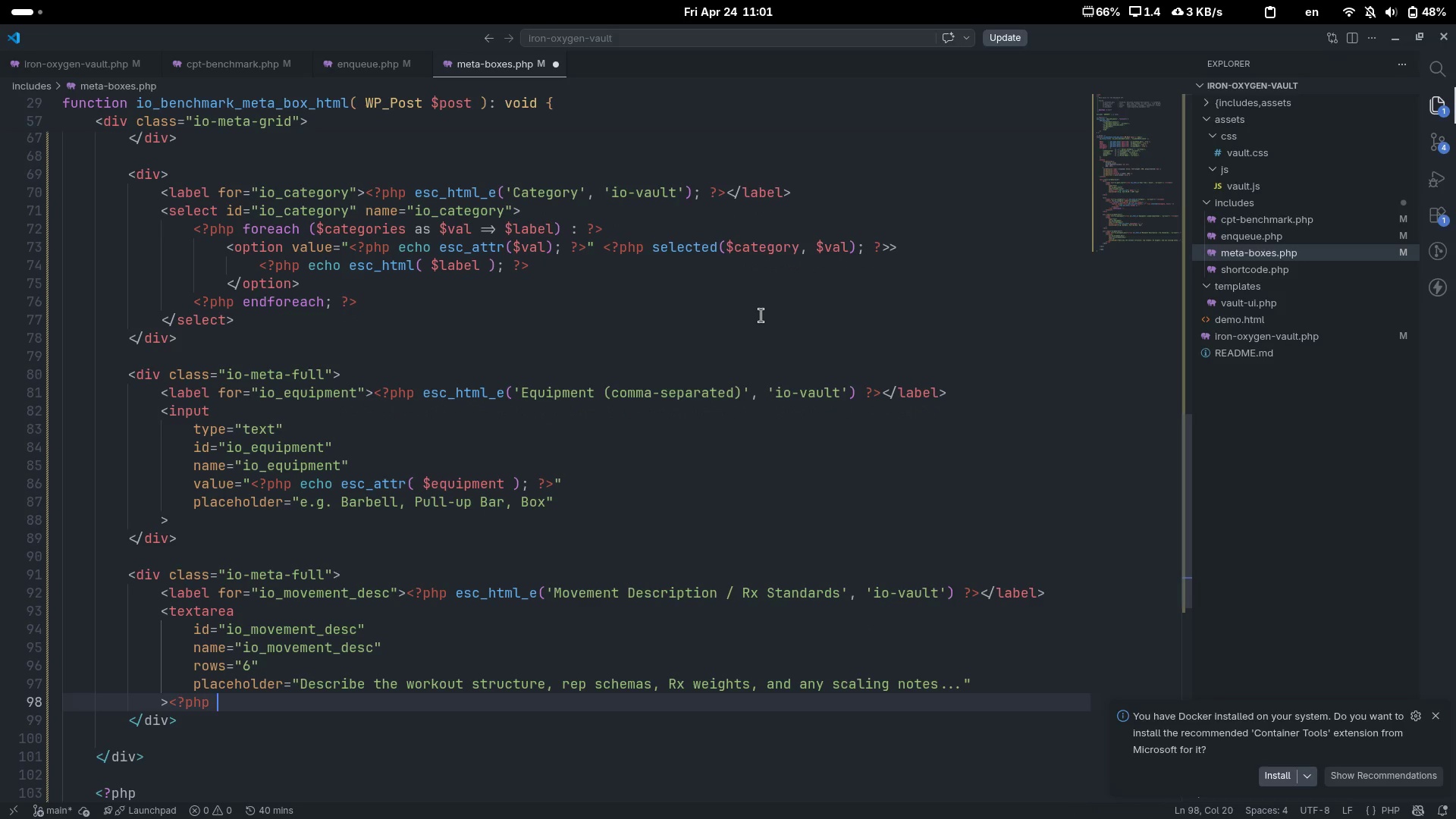 
key(Shift+Slash)
 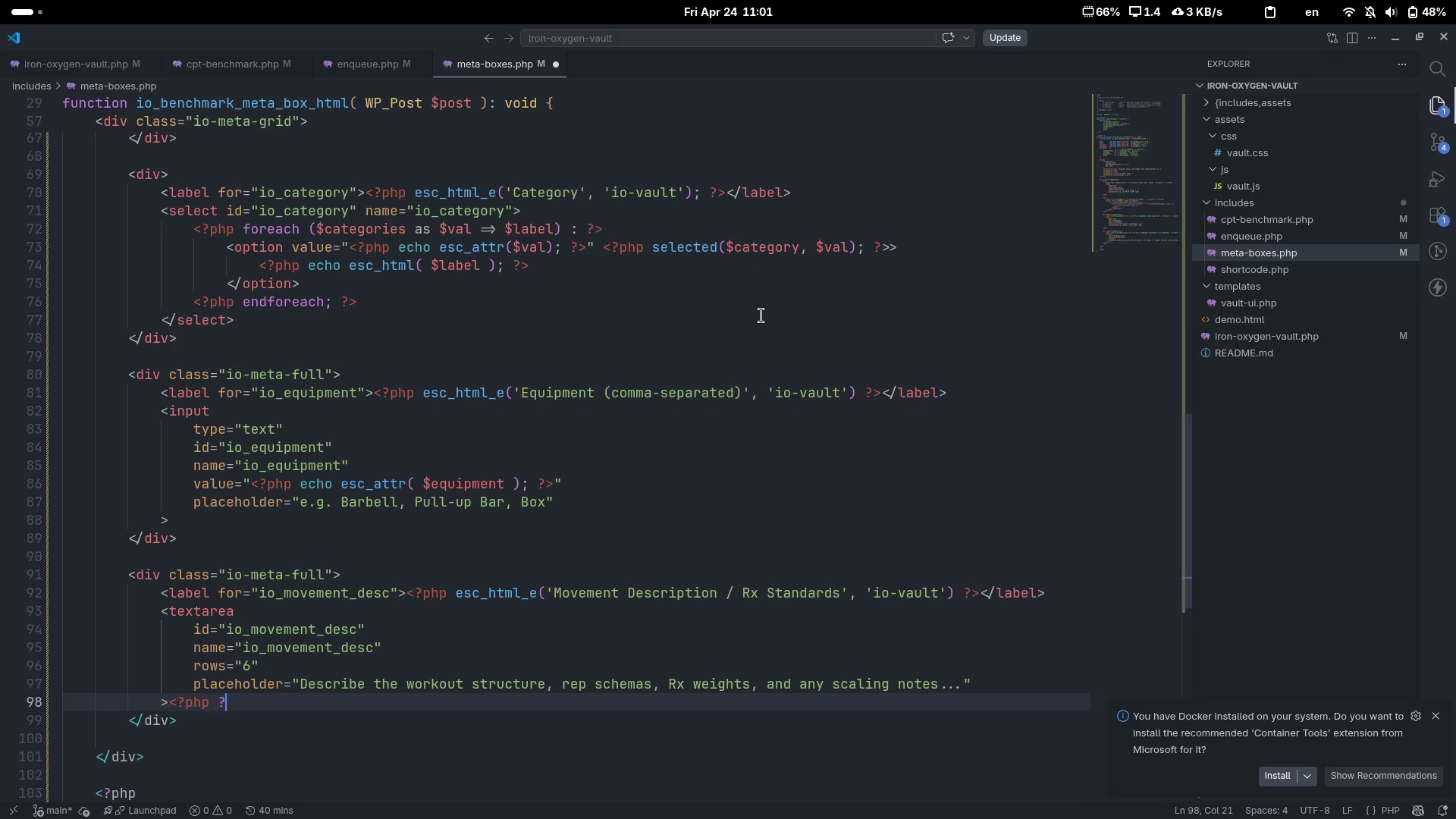 
key(Shift+Period)
 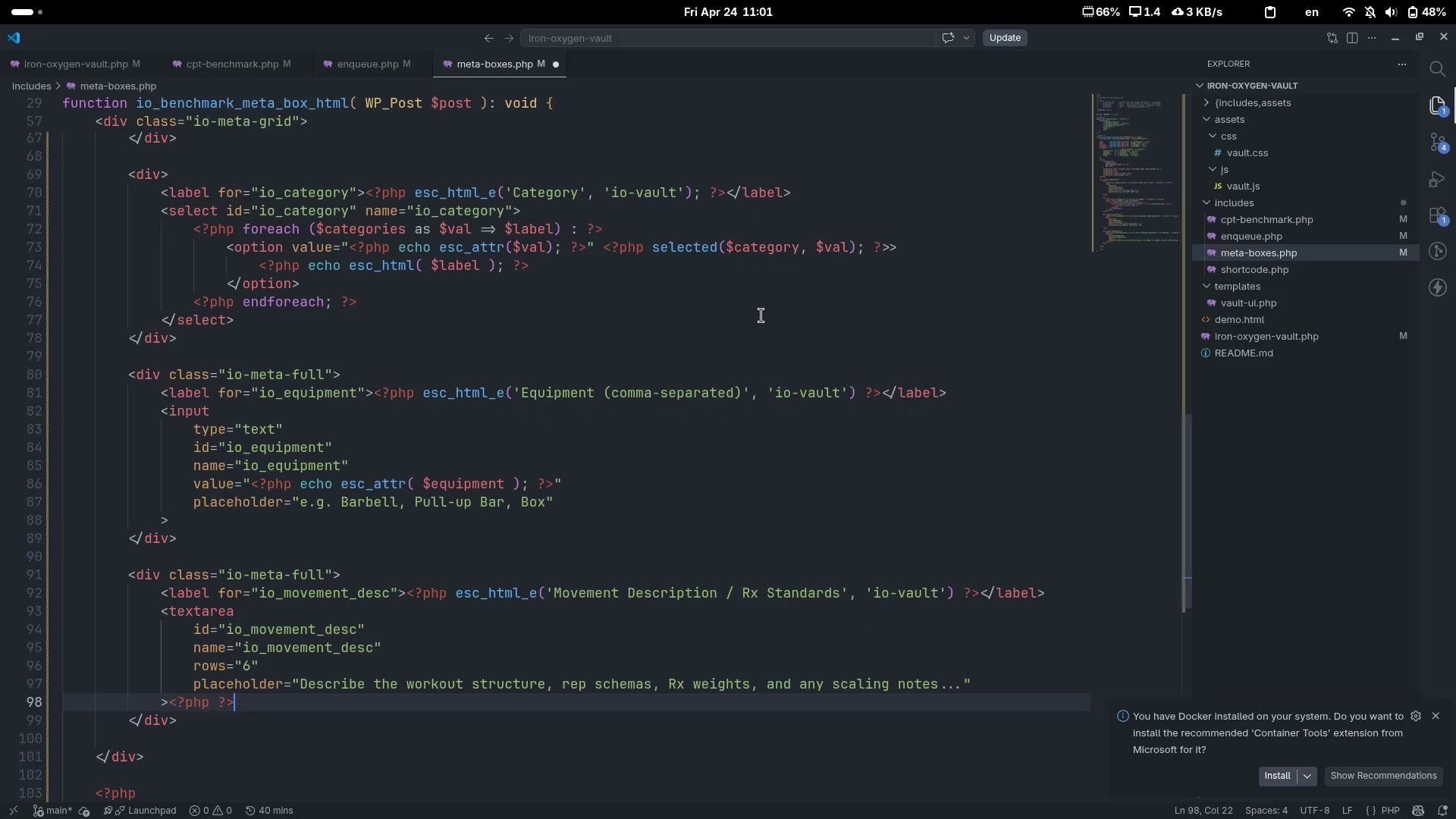 
key(ArrowLeft)
 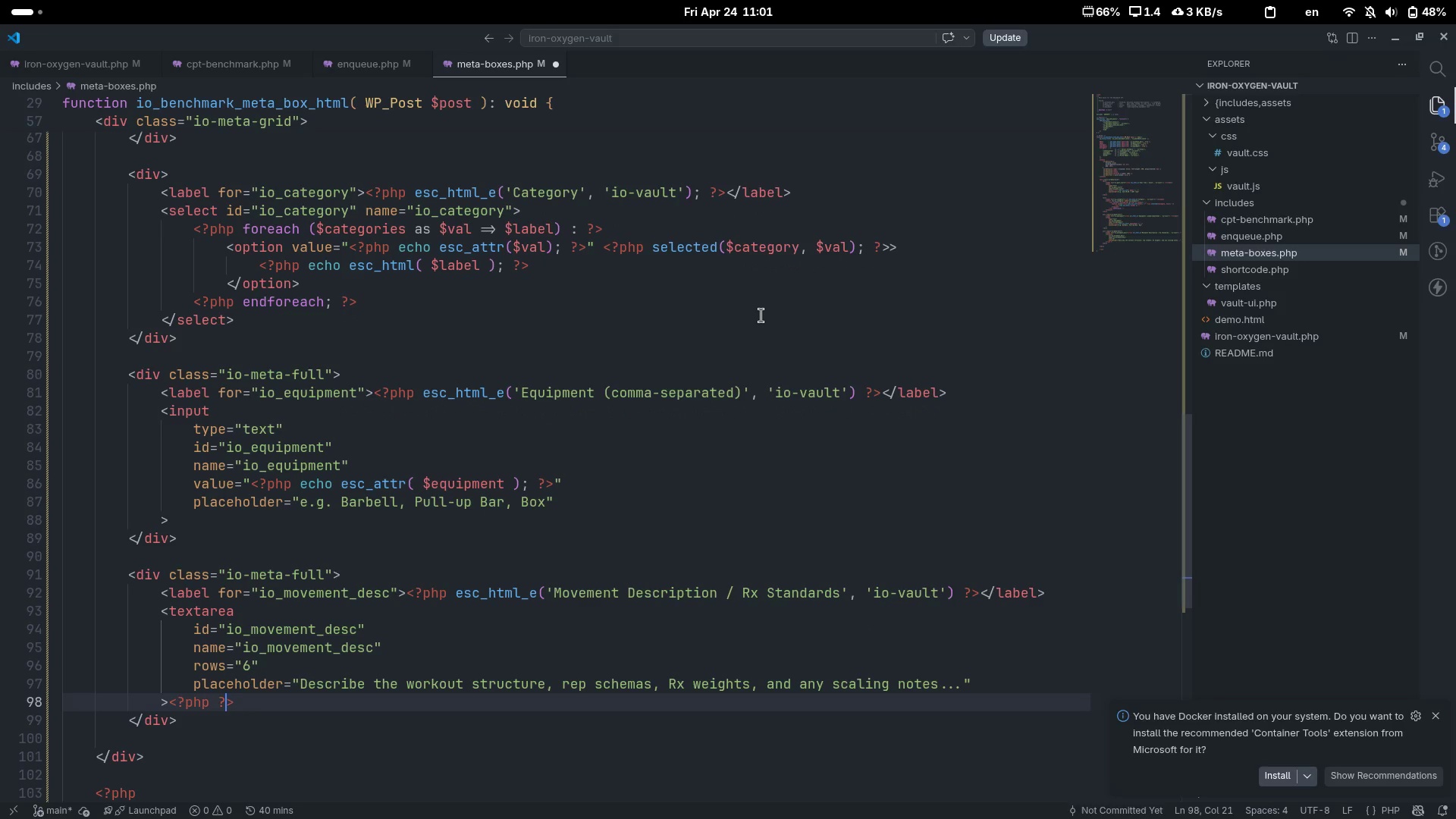 
key(ArrowLeft)
 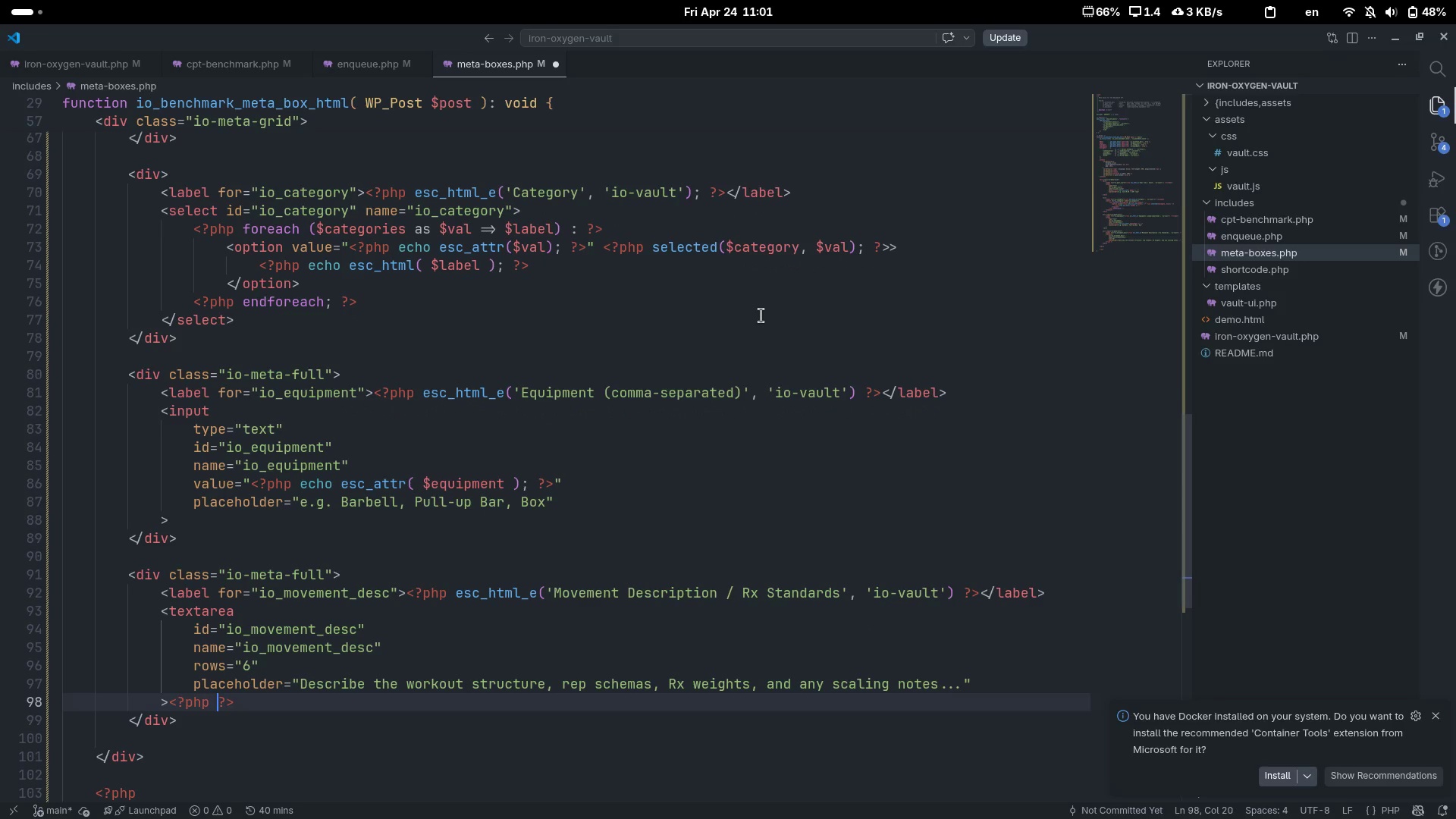 
key(ArrowLeft)
 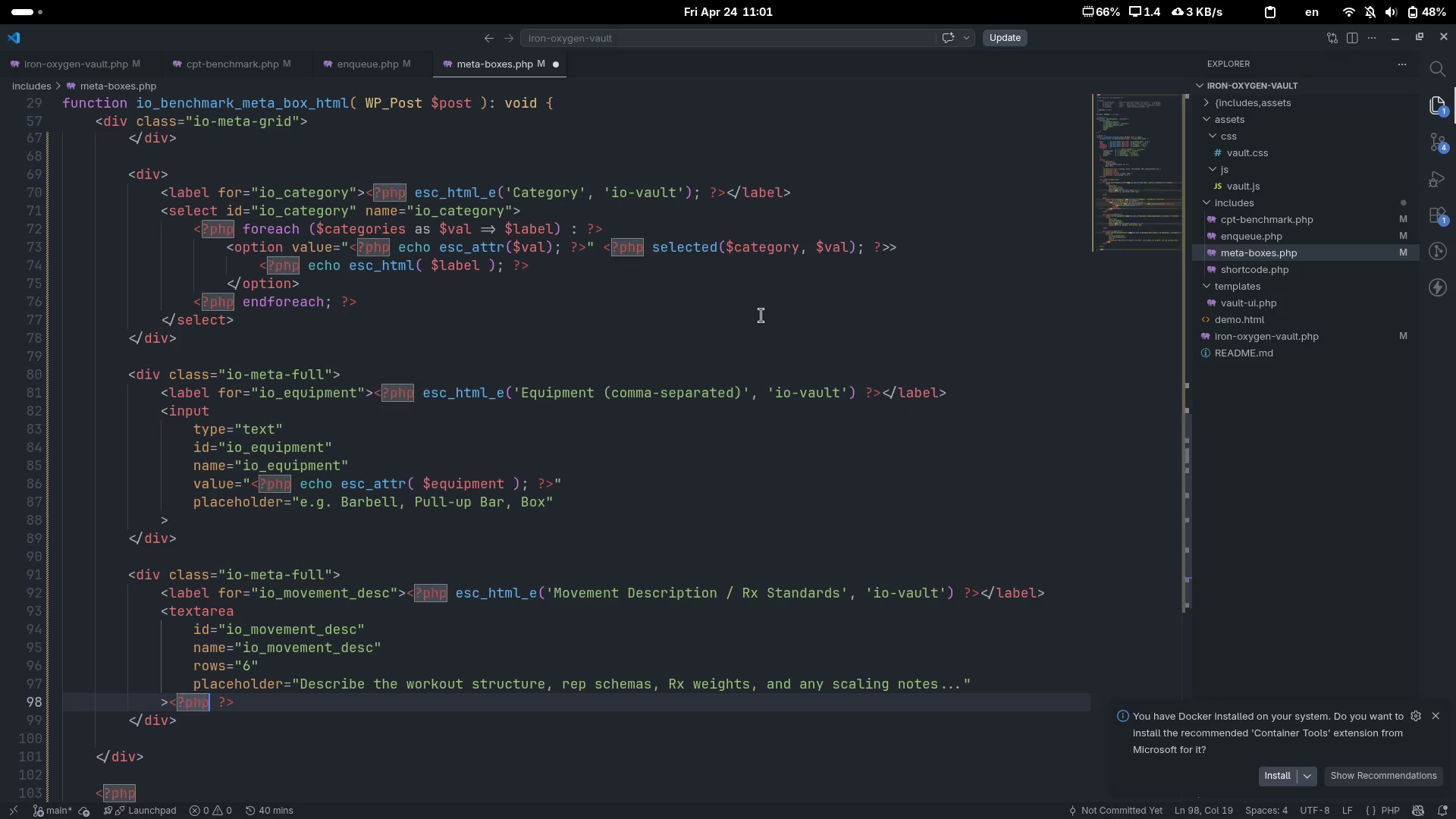 
type( ec)
key(Backspace)
type(cho esc_textarea( )
 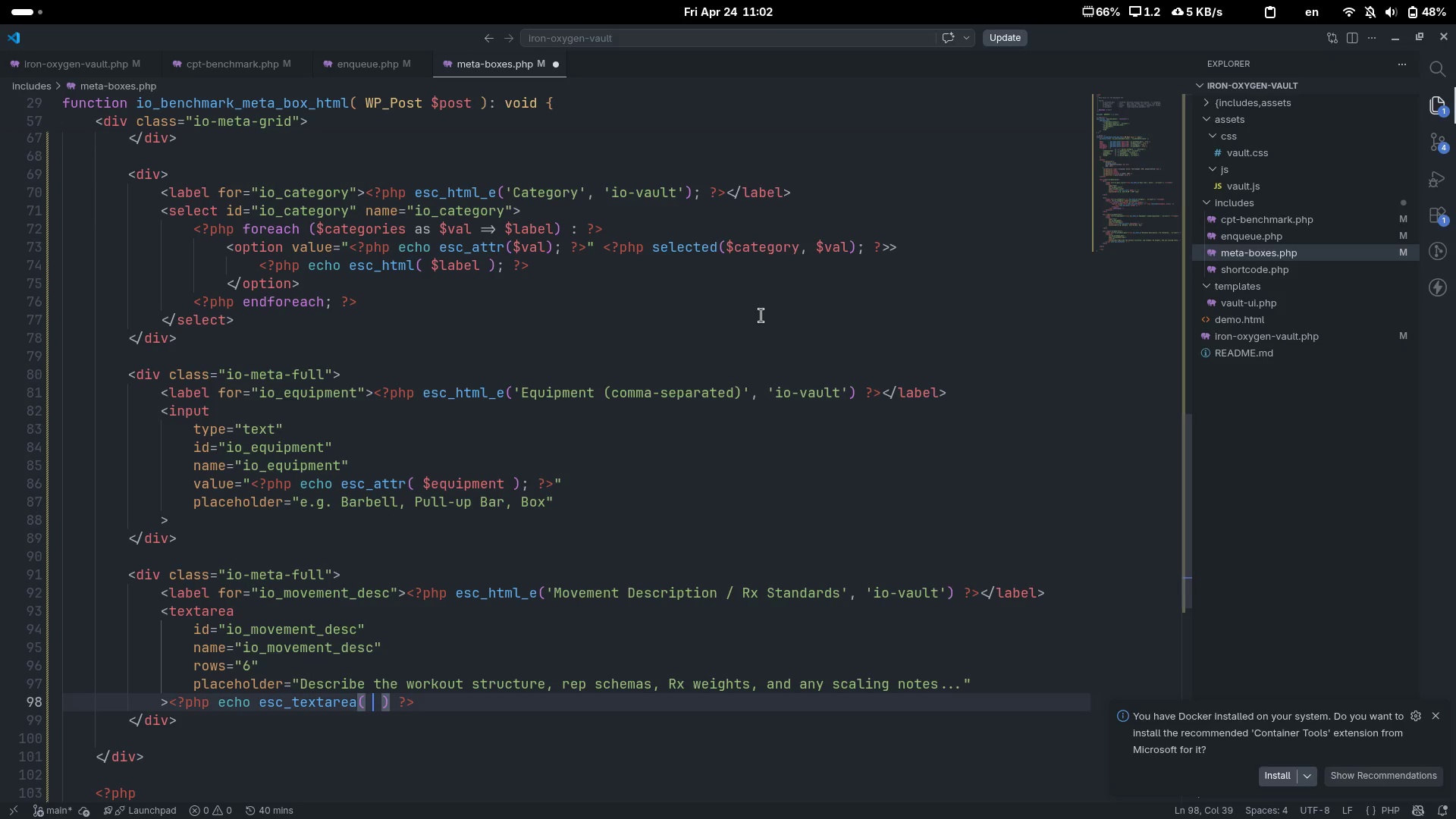 
 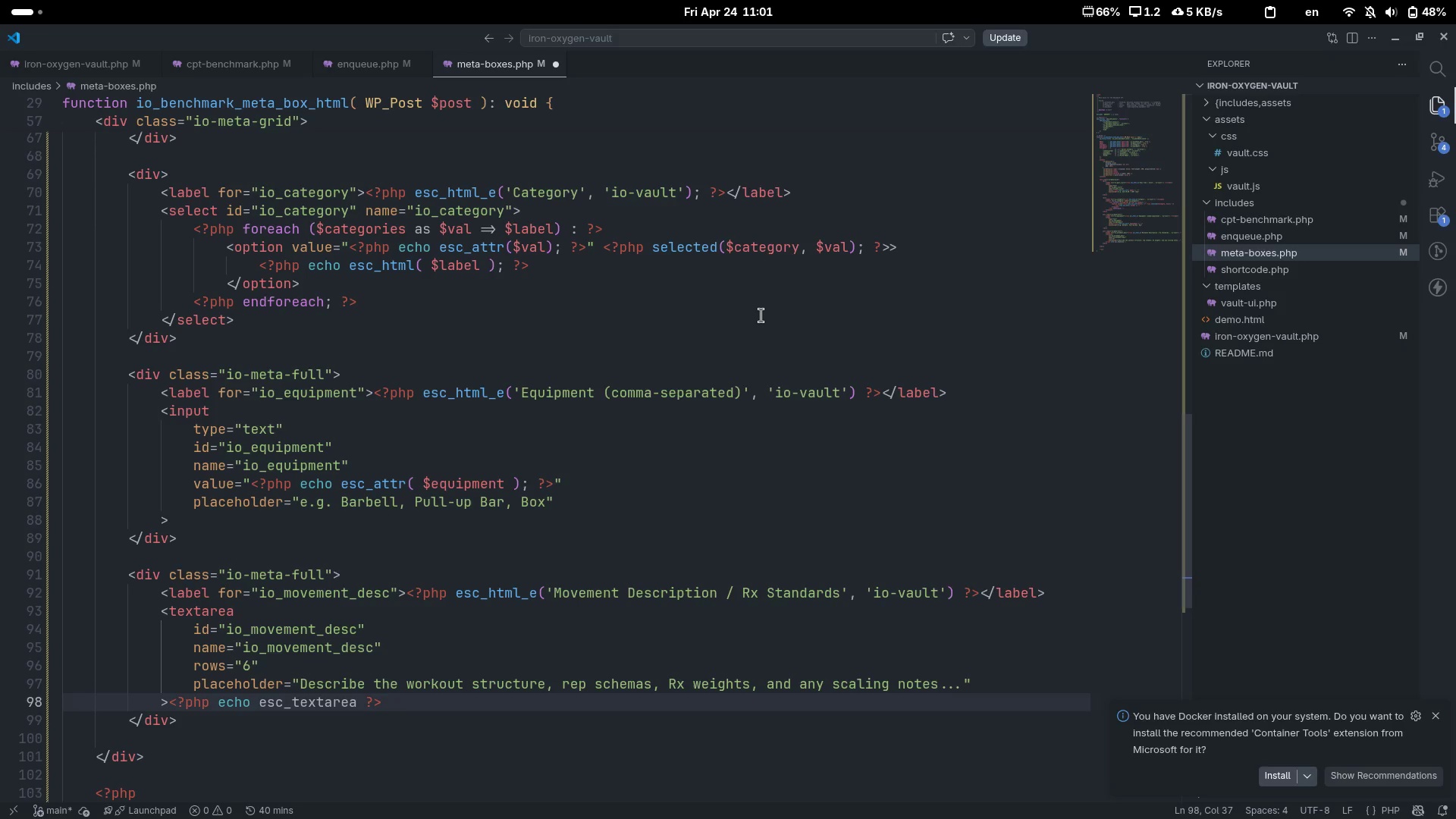 
key(ArrowLeft)
 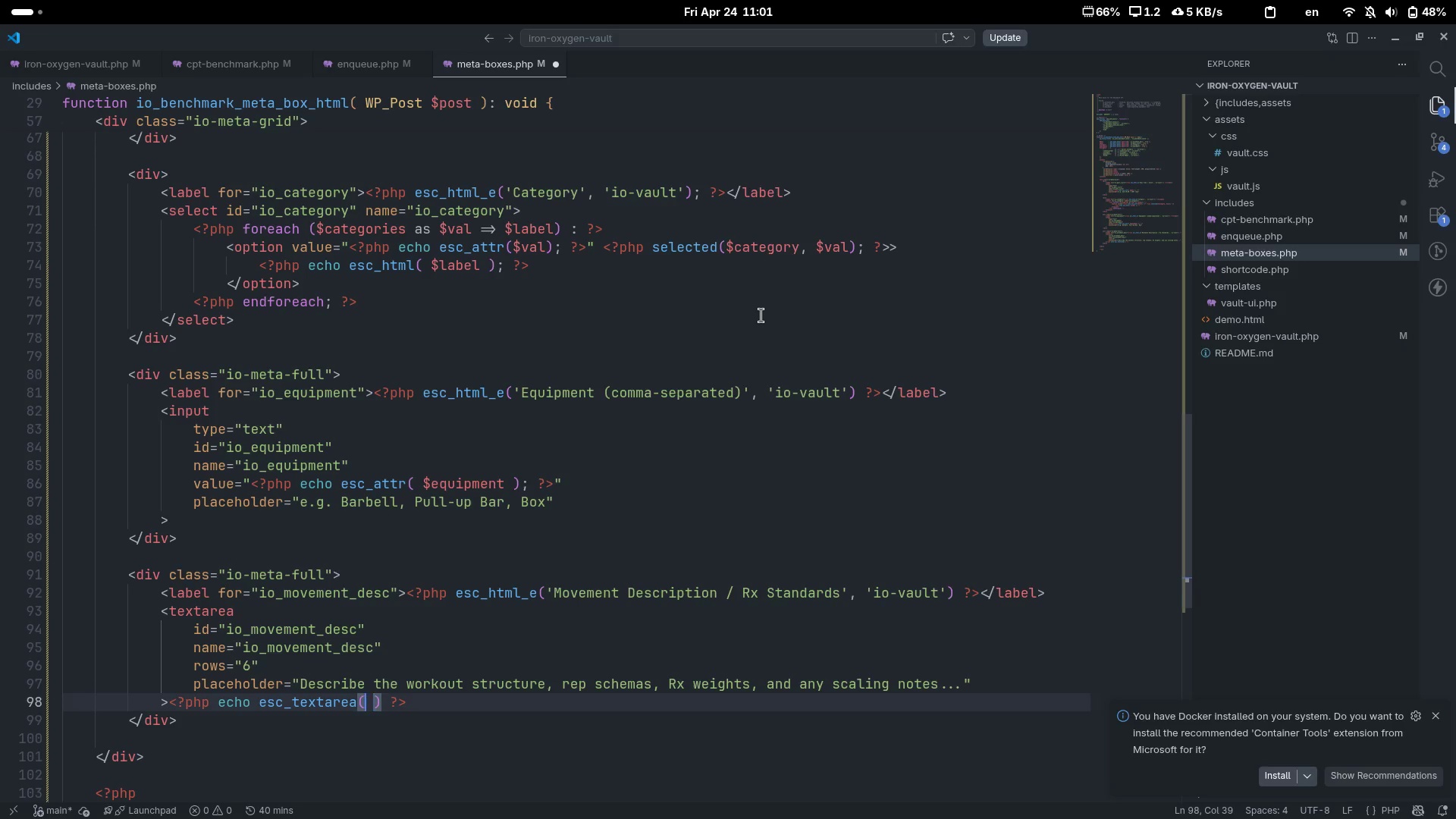 
type( $desc)
 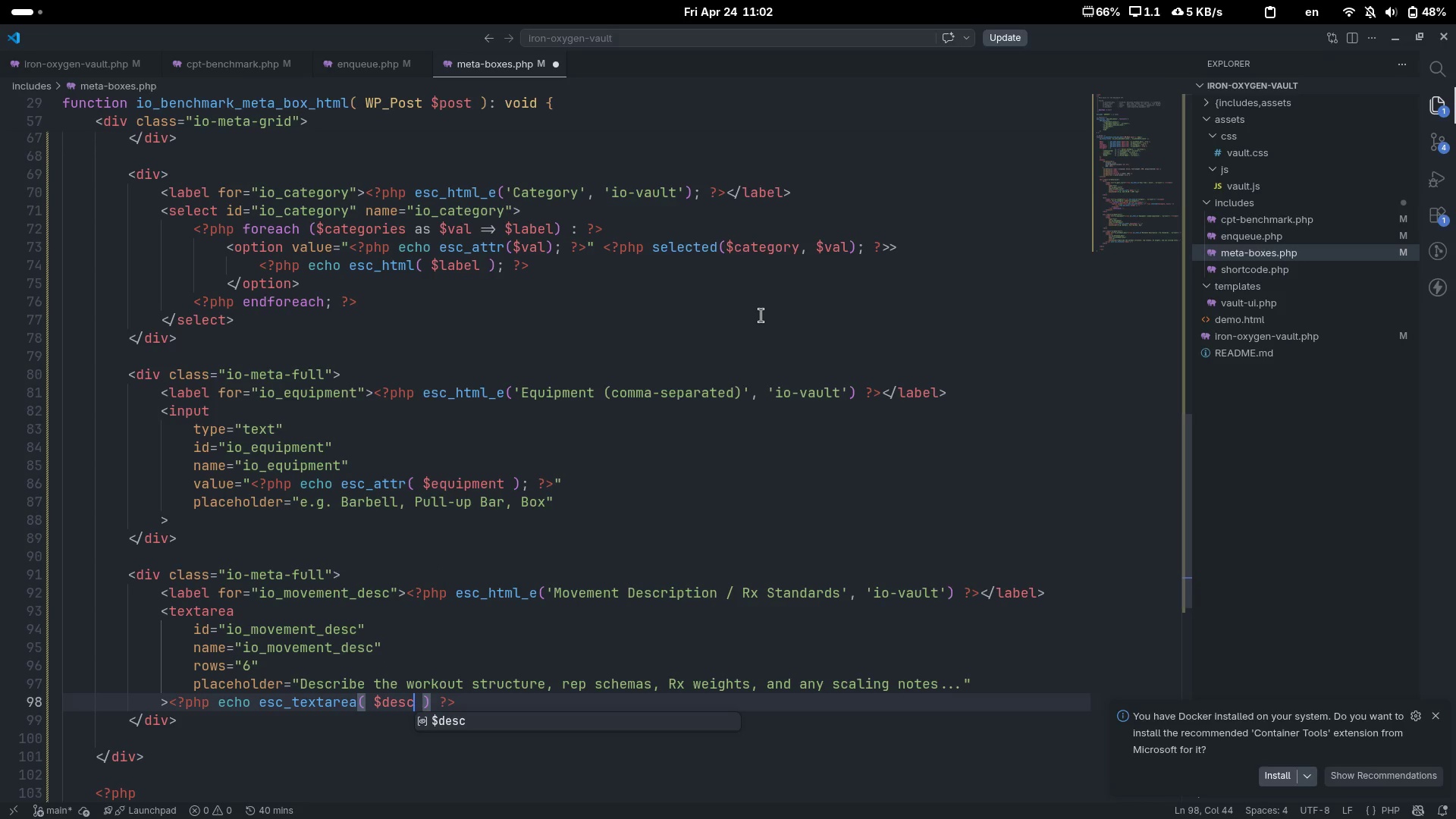 
key(Control+ControlLeft)
 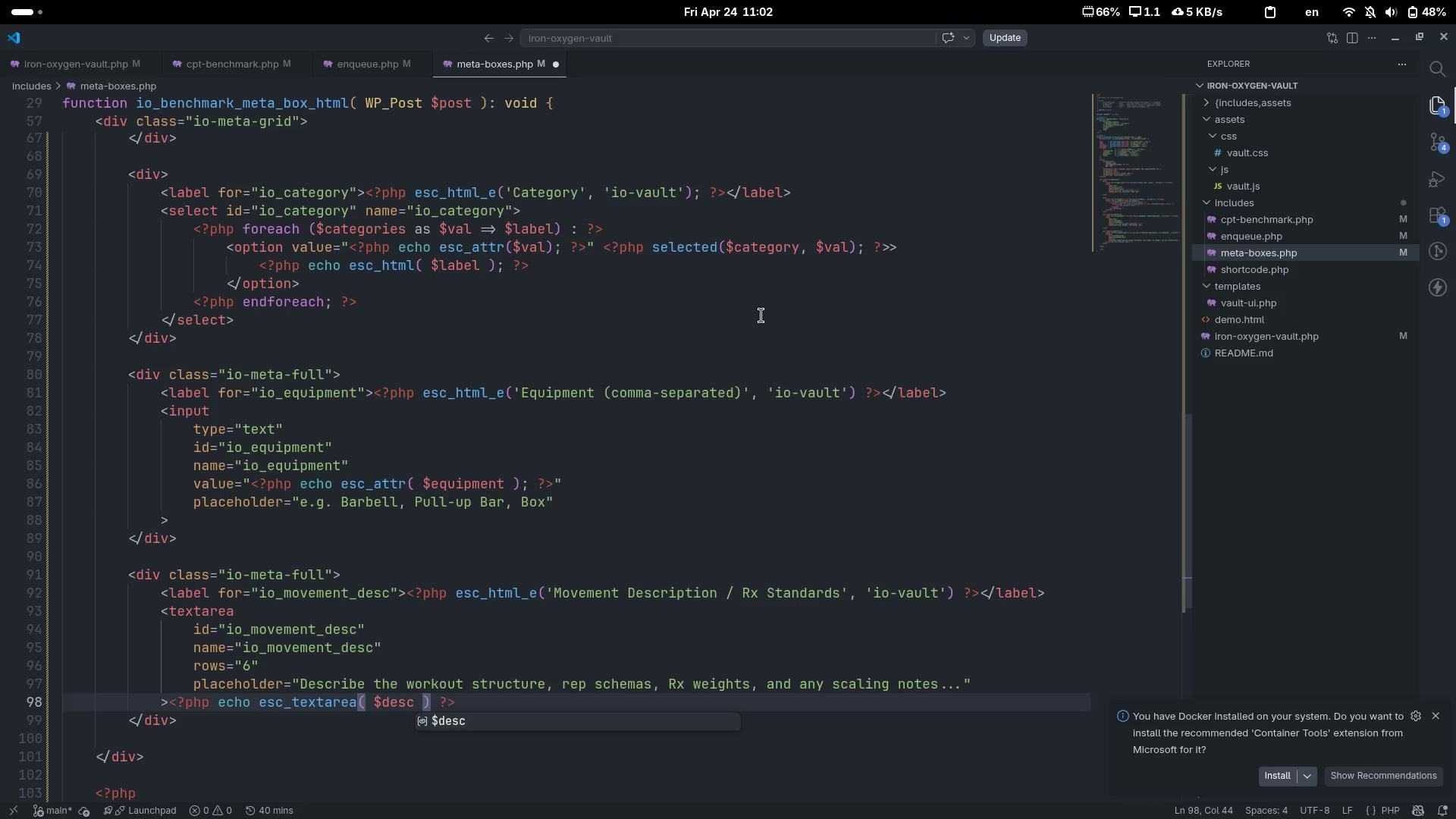 
key(Control+ArrowRight)
 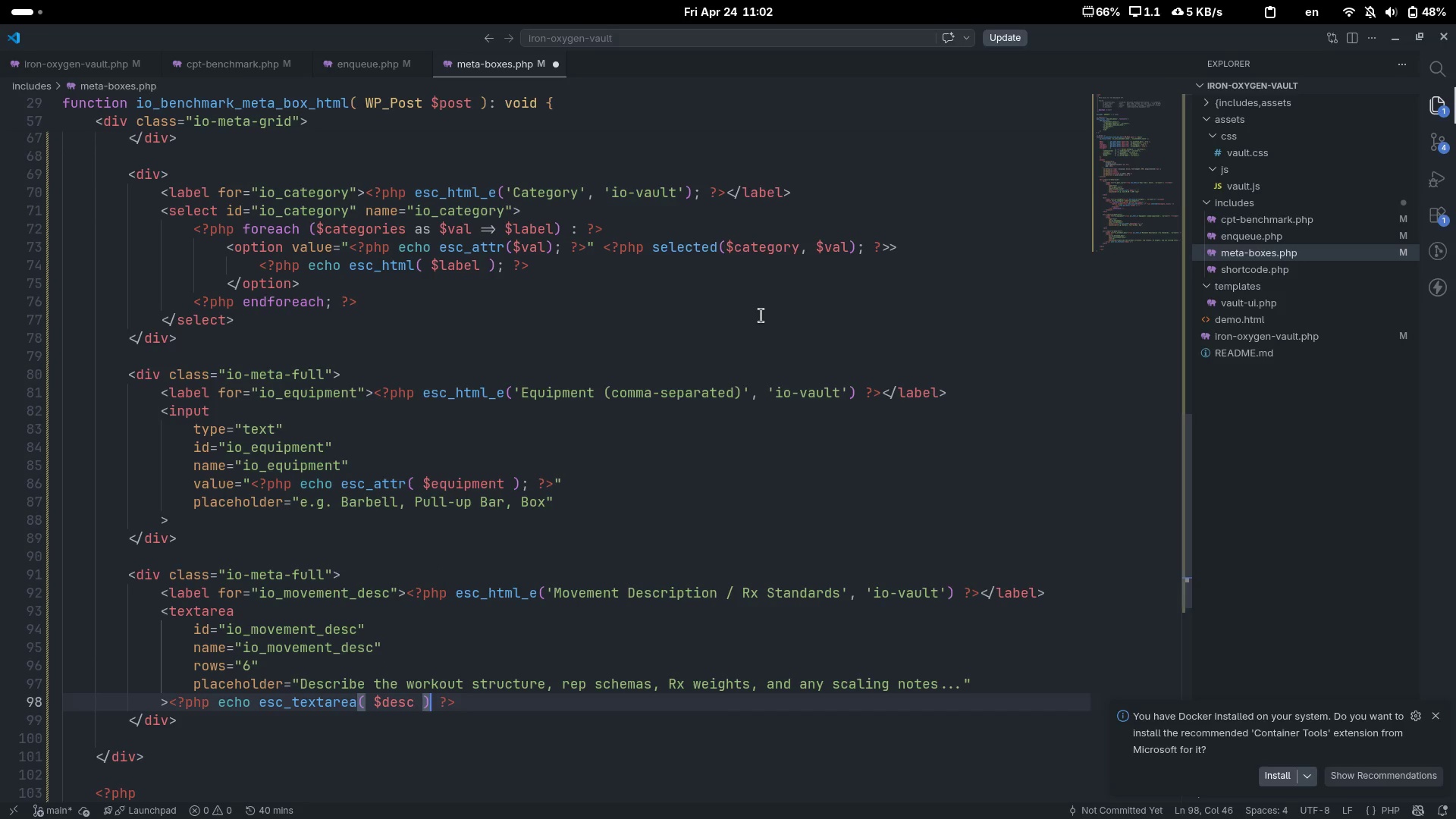 
key(ArrowRight)
 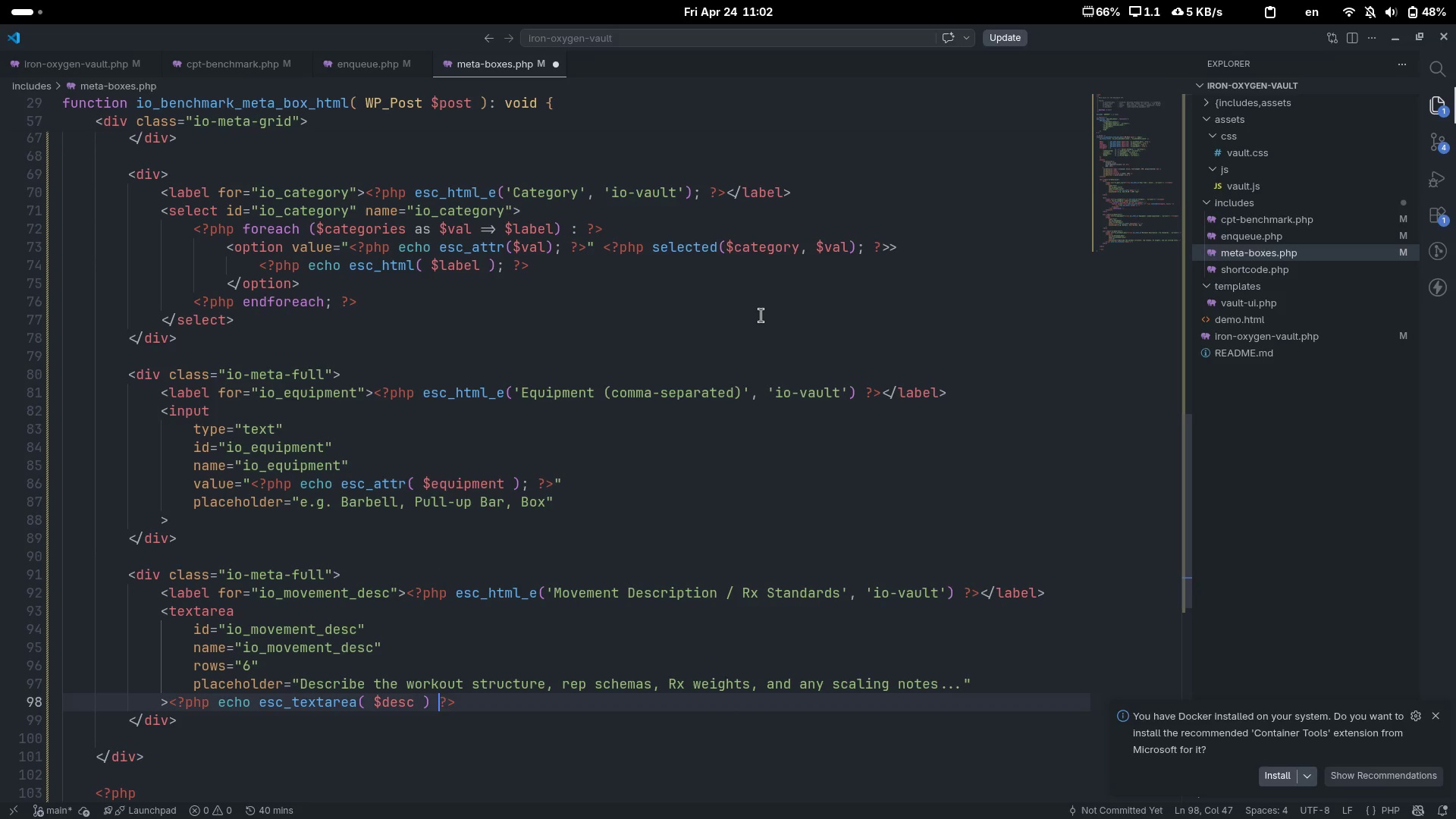 
key(ArrowRight)
 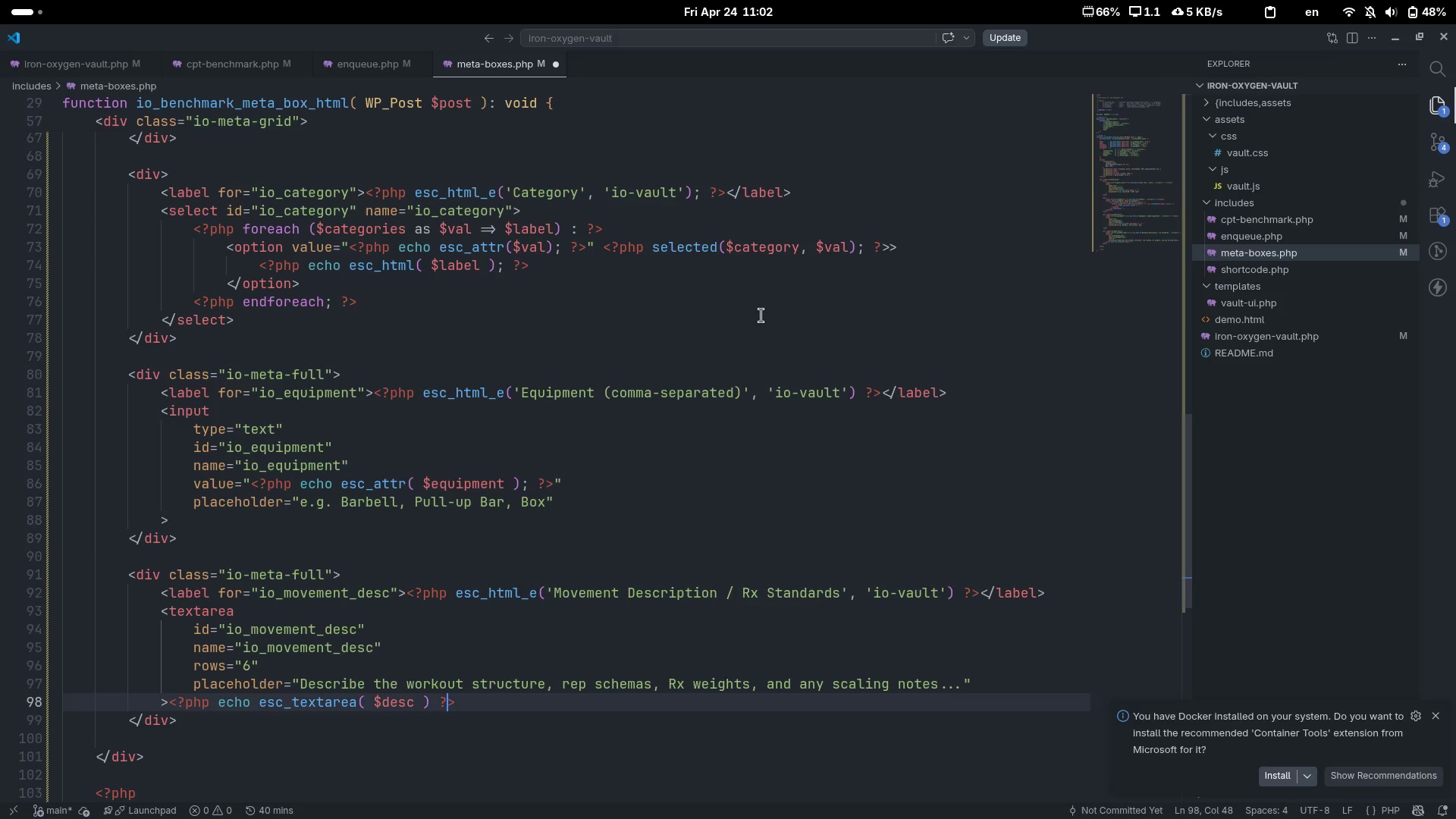 
key(ArrowRight)
 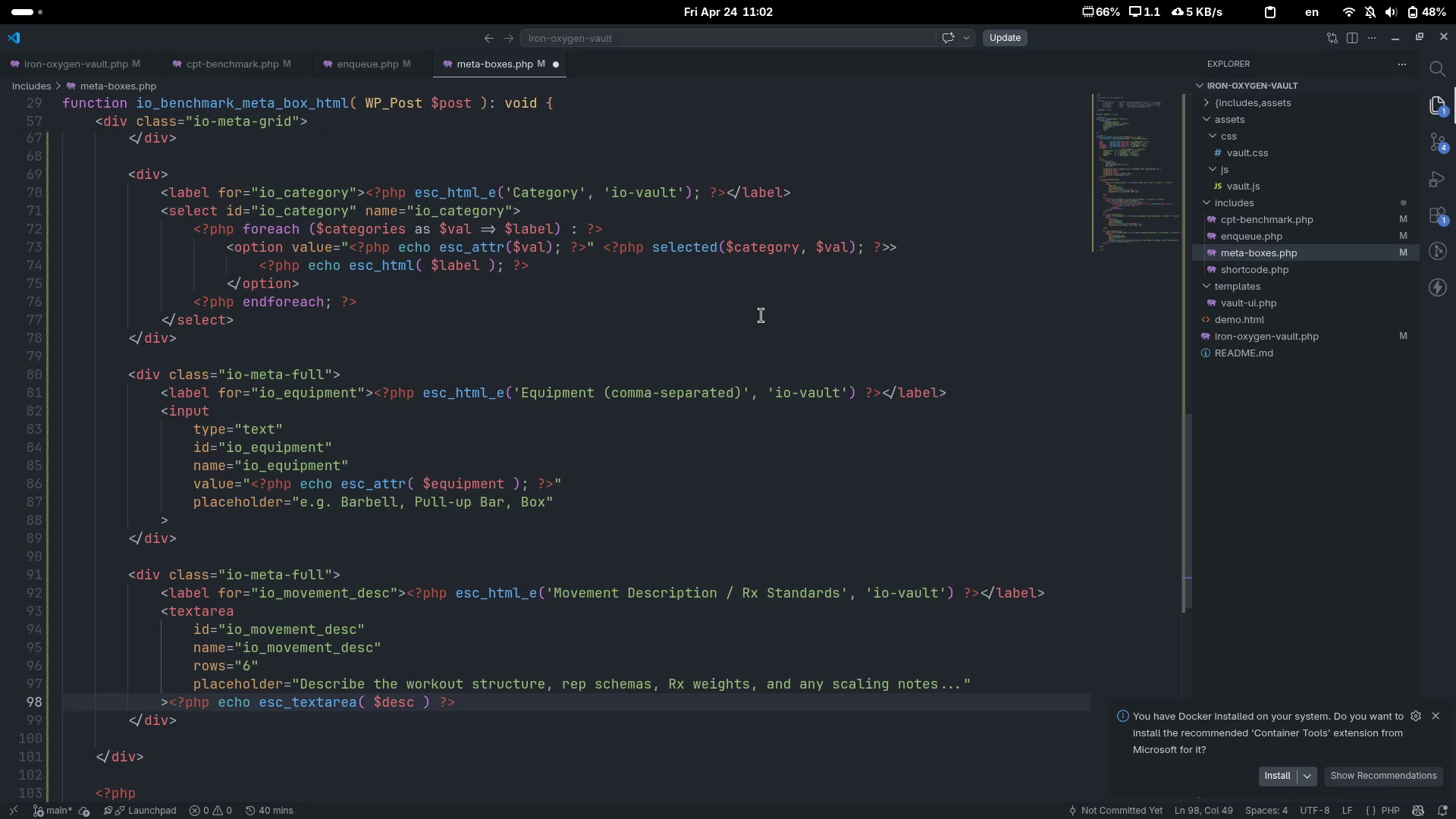 
key(ArrowLeft)
 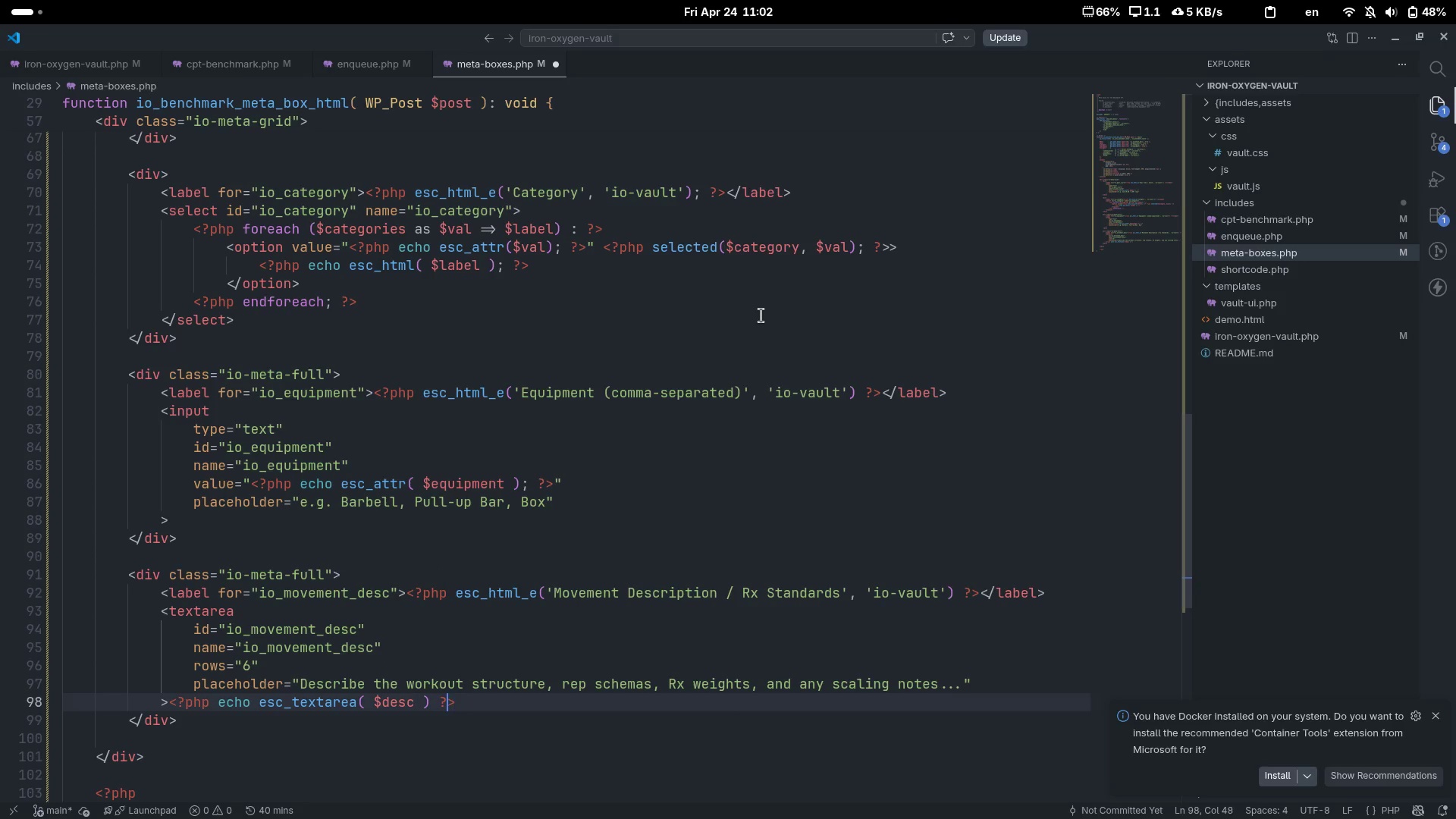 
key(ArrowLeft)
 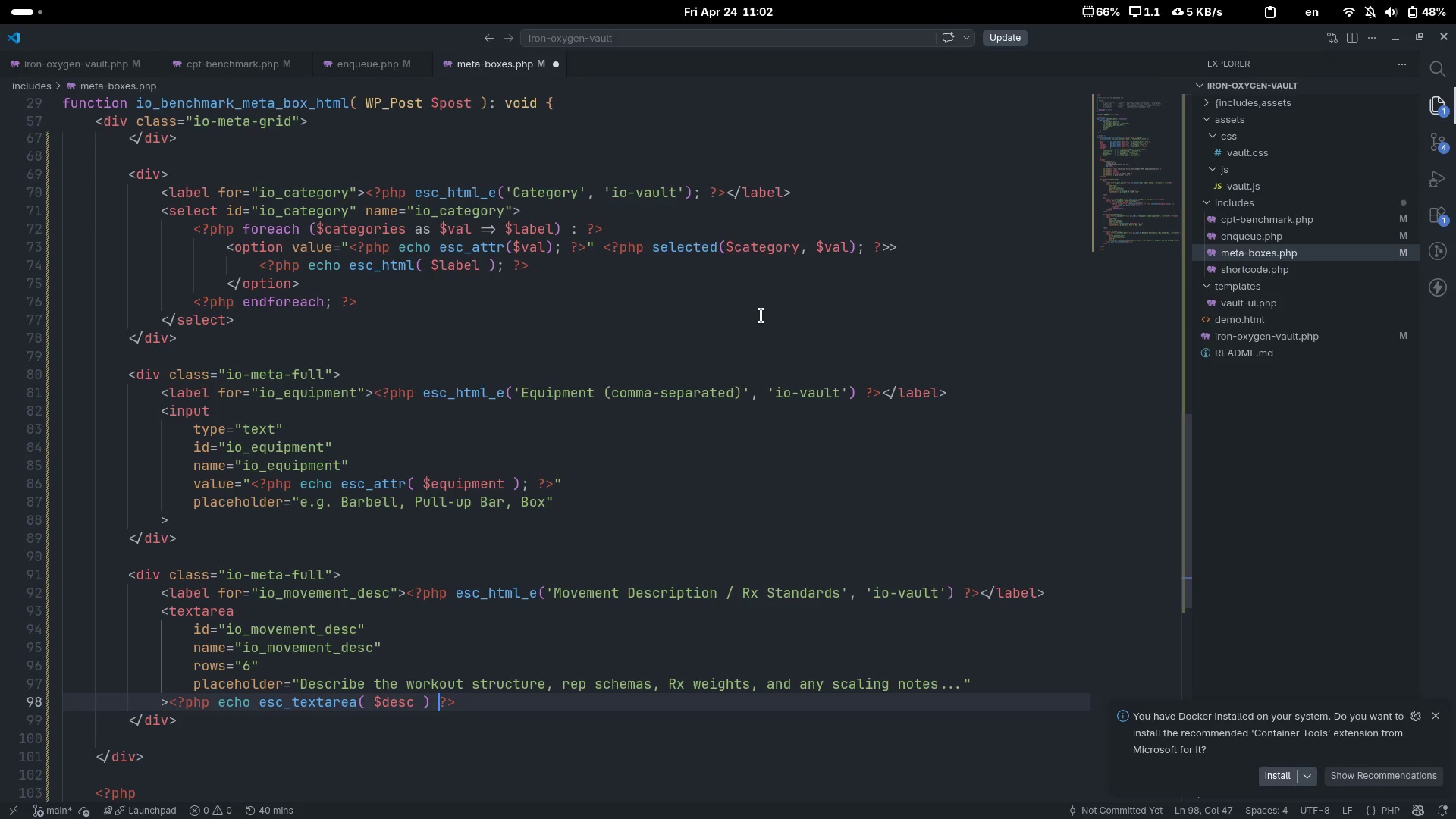 
key(ArrowLeft)
 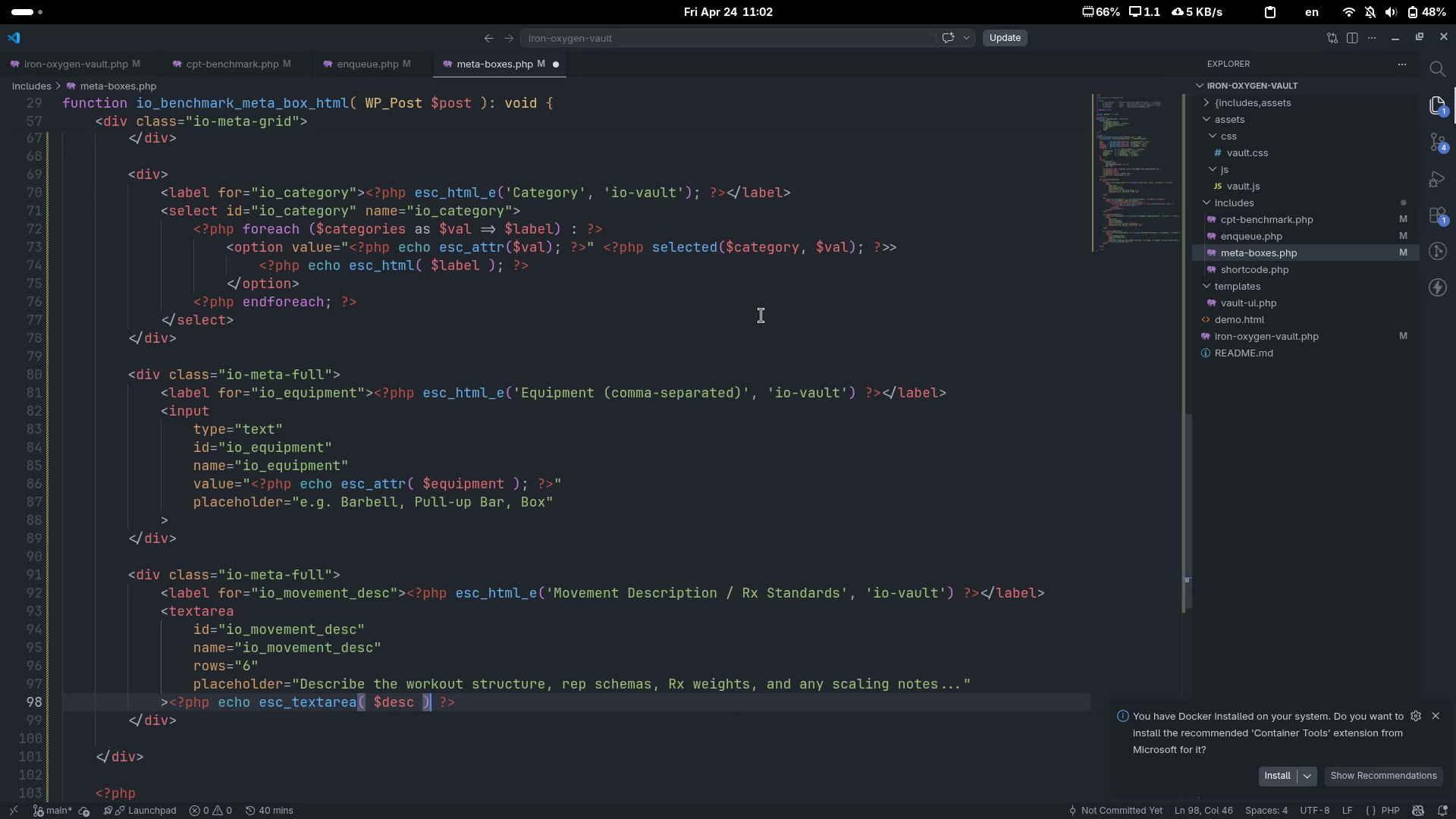 
key(Semicolon)
 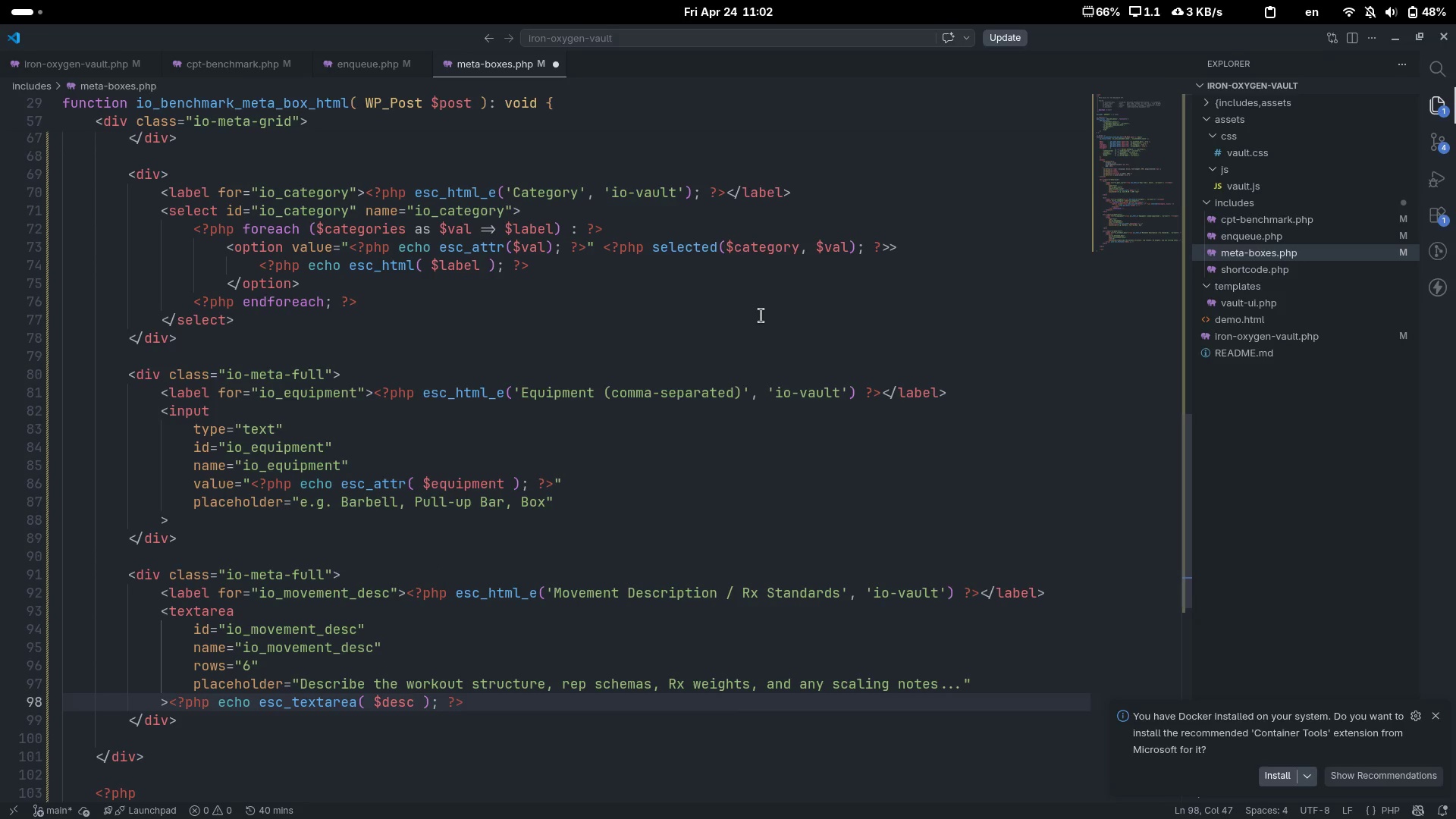 
key(ArrowRight)
 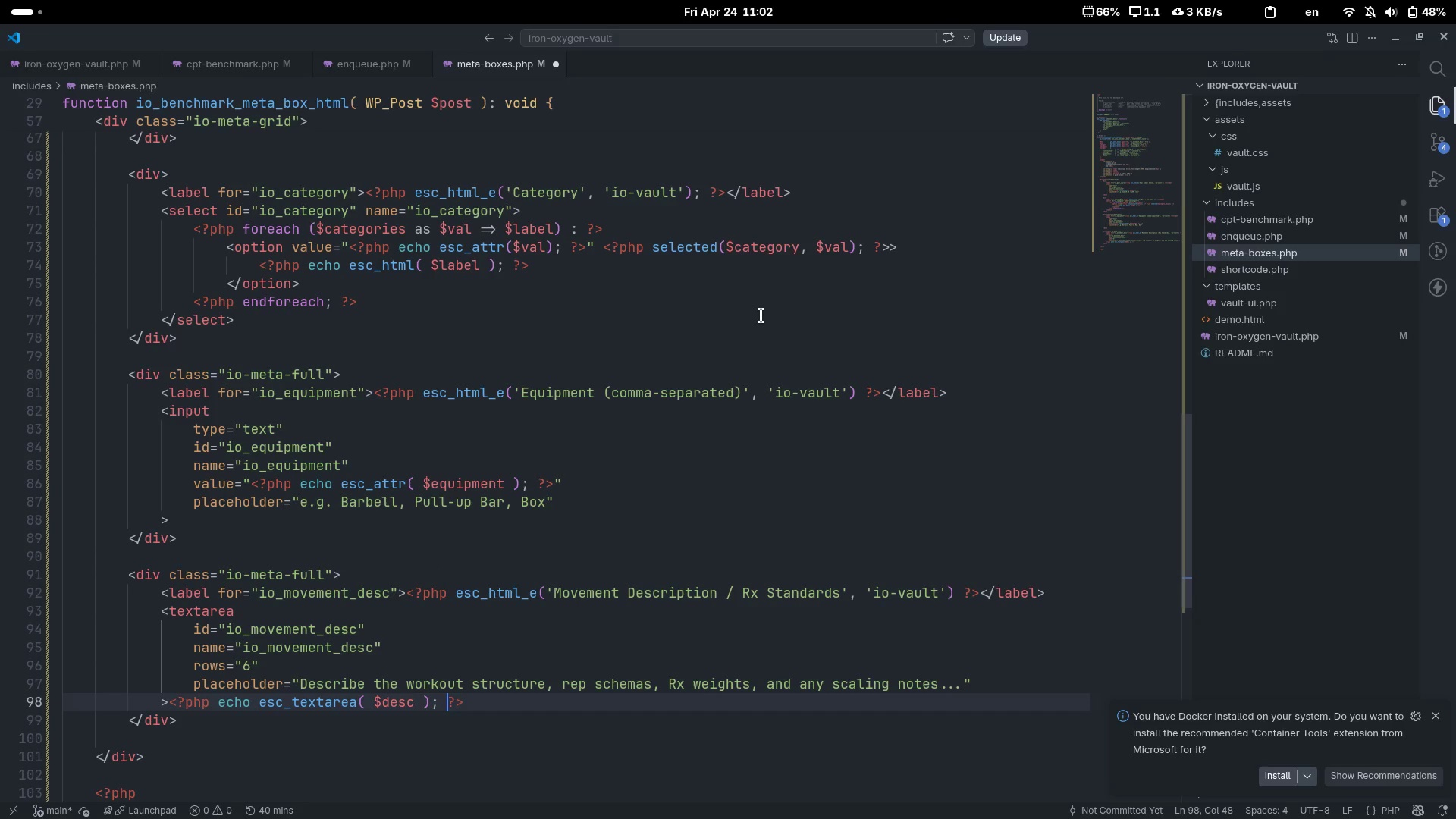 
key(ArrowRight)
 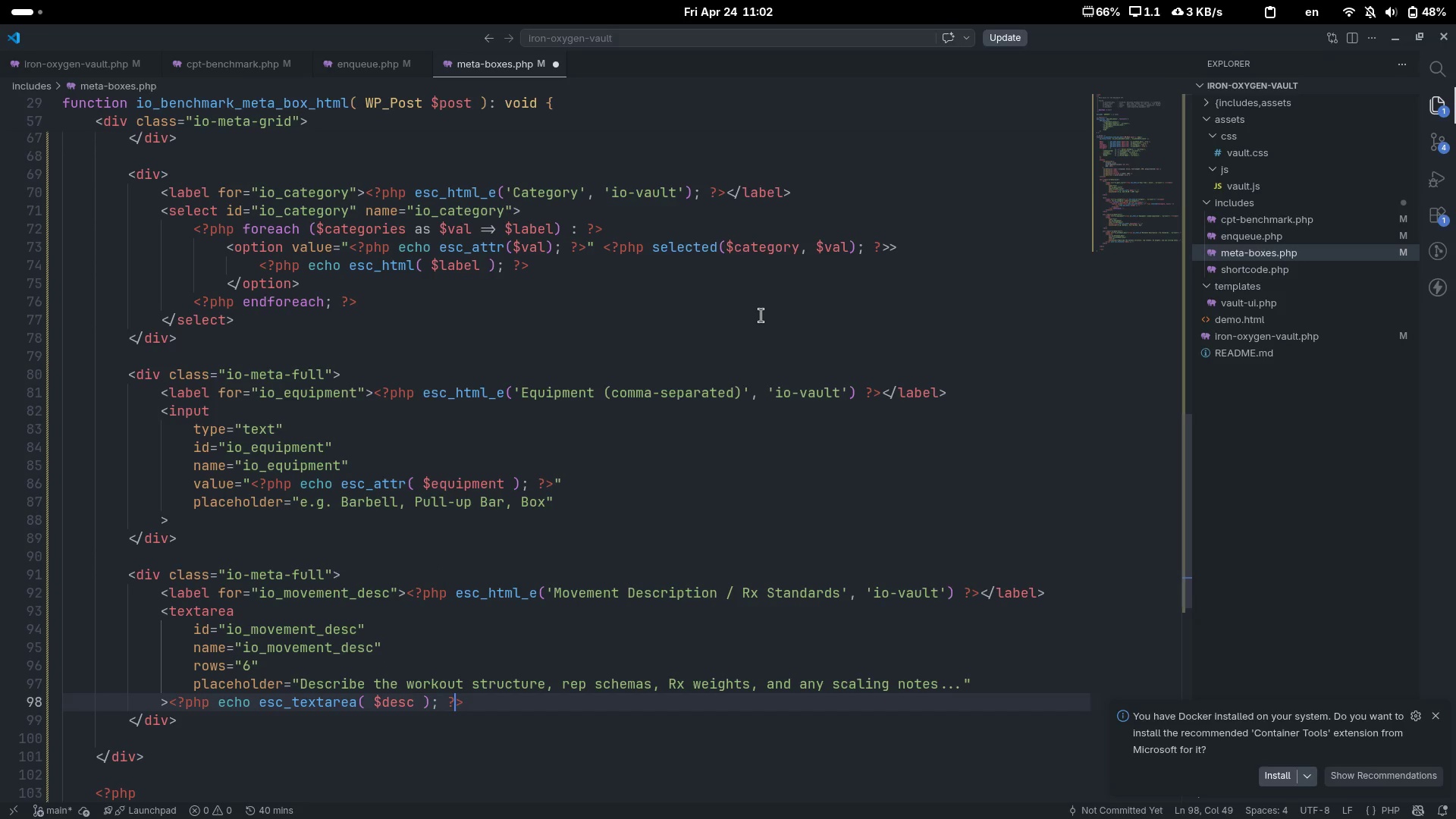 
key(ArrowRight)
 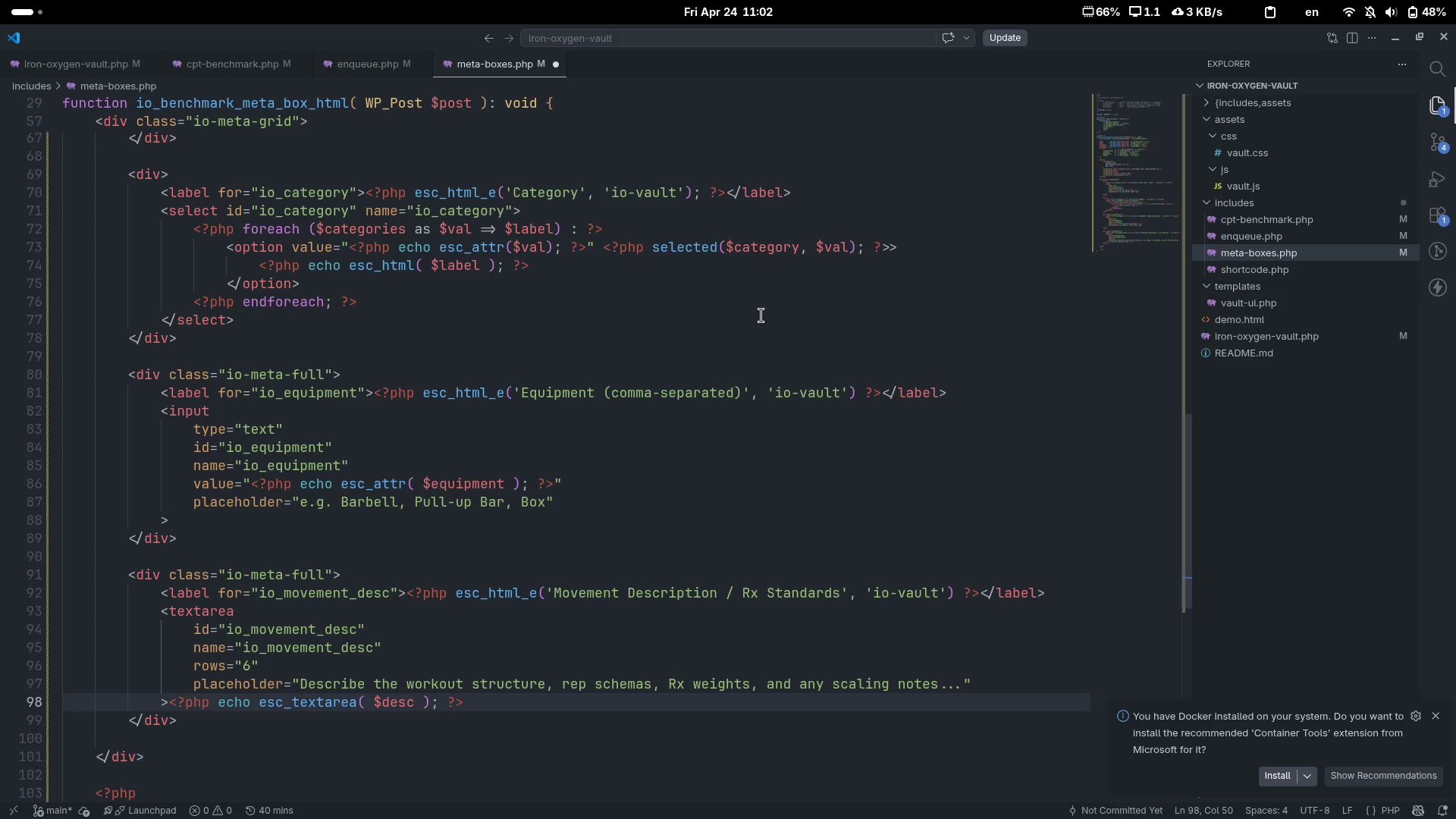 
key(Shift+Comma)
 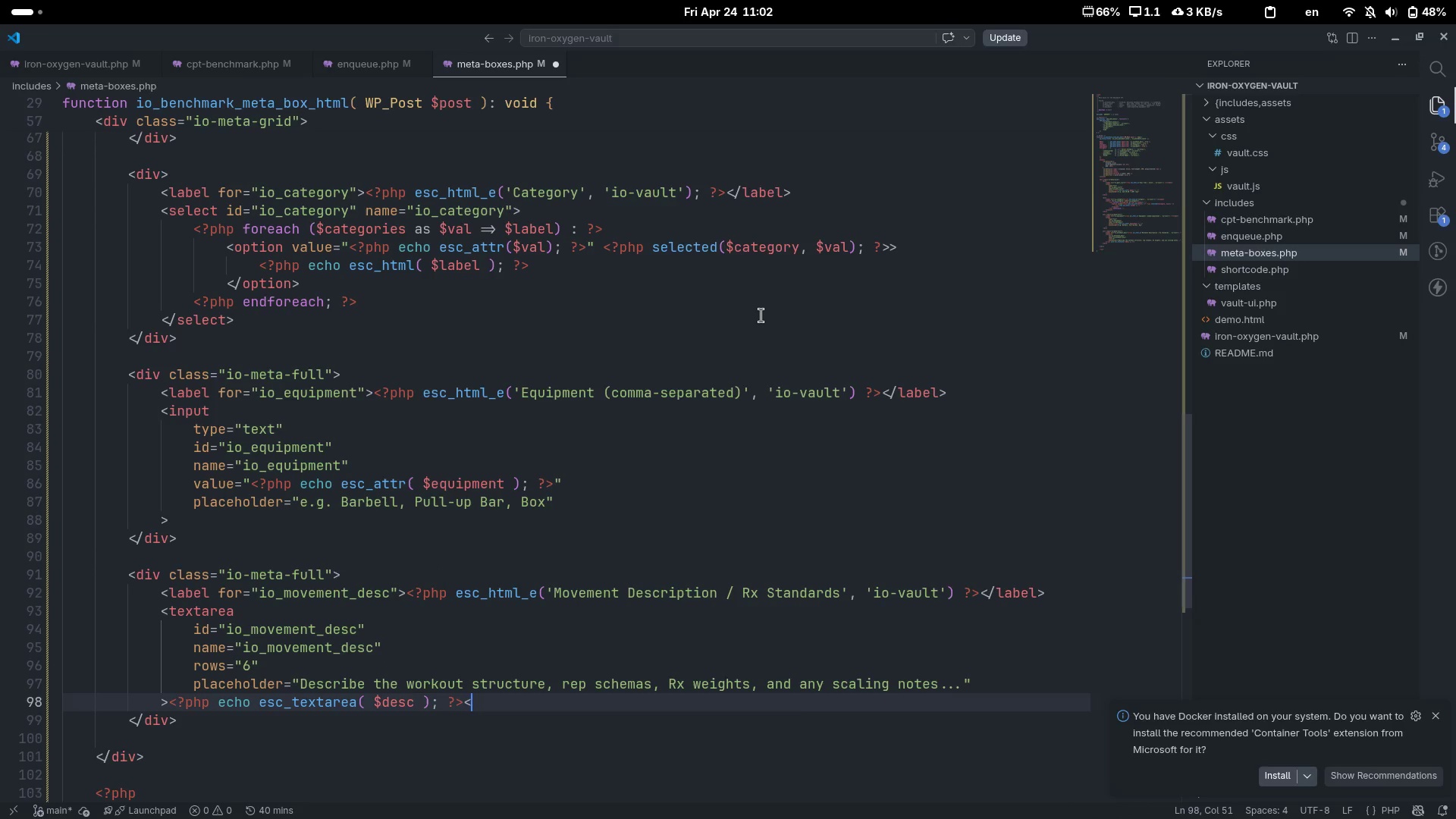 
key(Shift+Slash)
 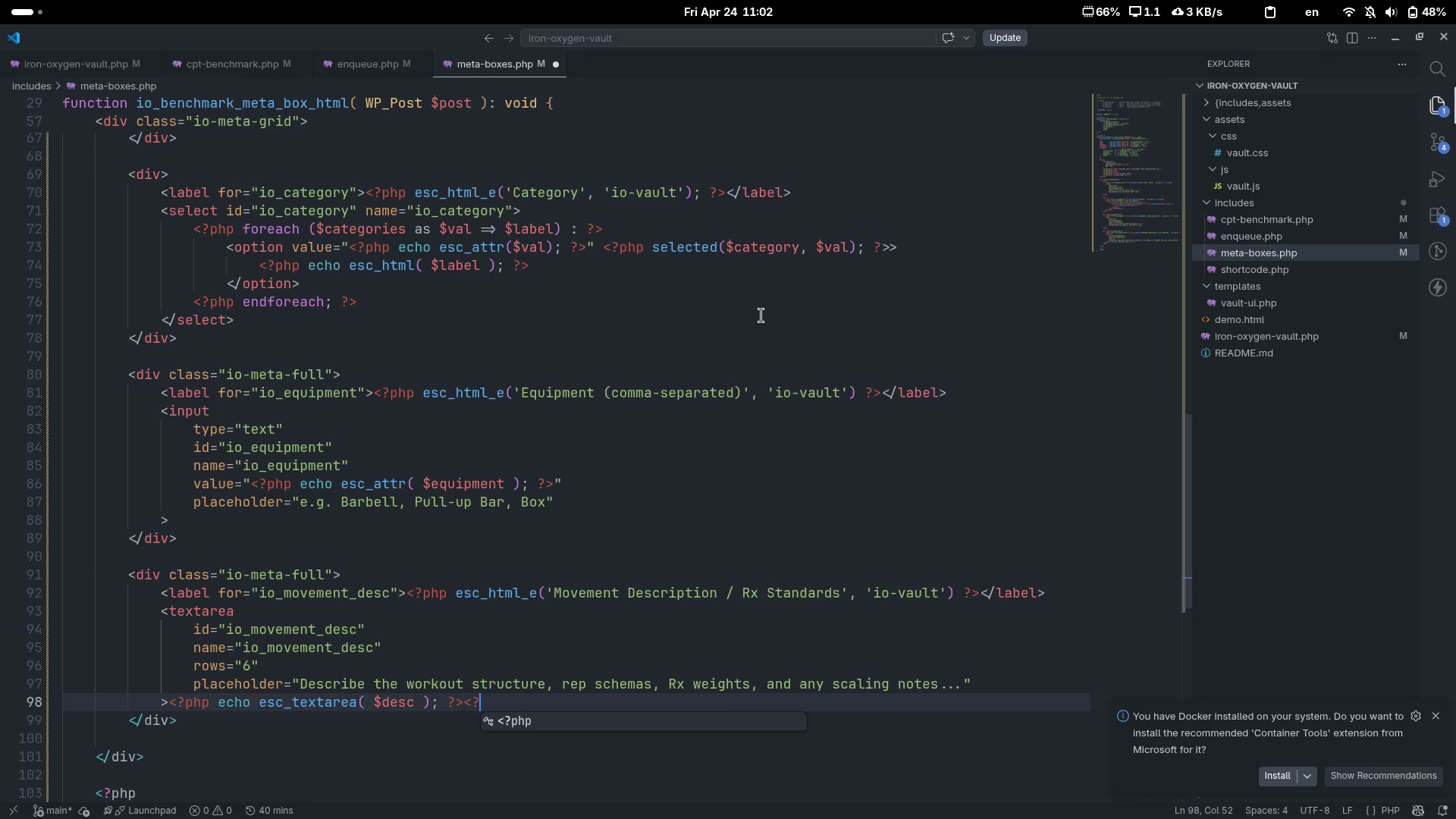 
key(Tab)
 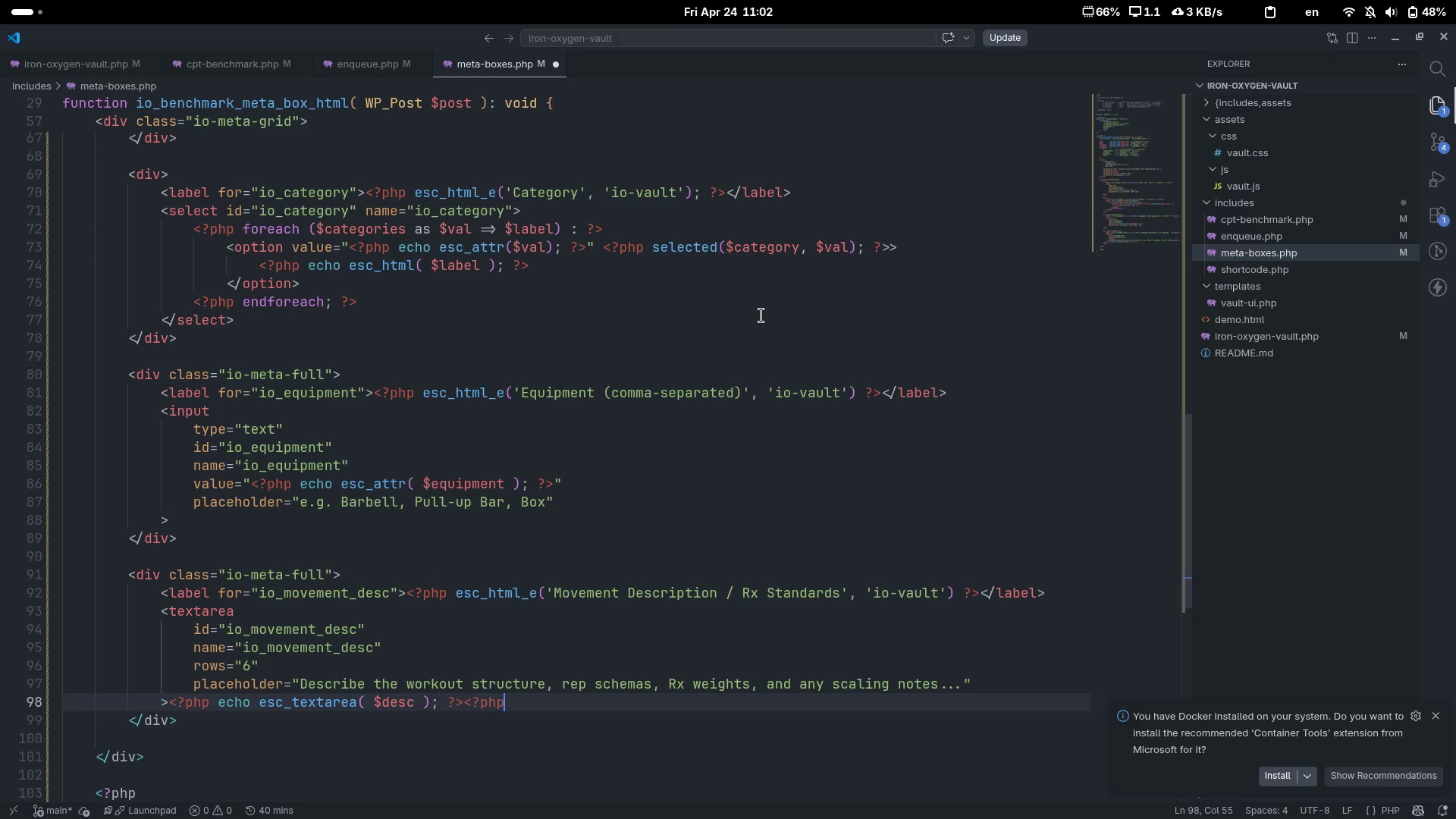 
key(Control+Z)
 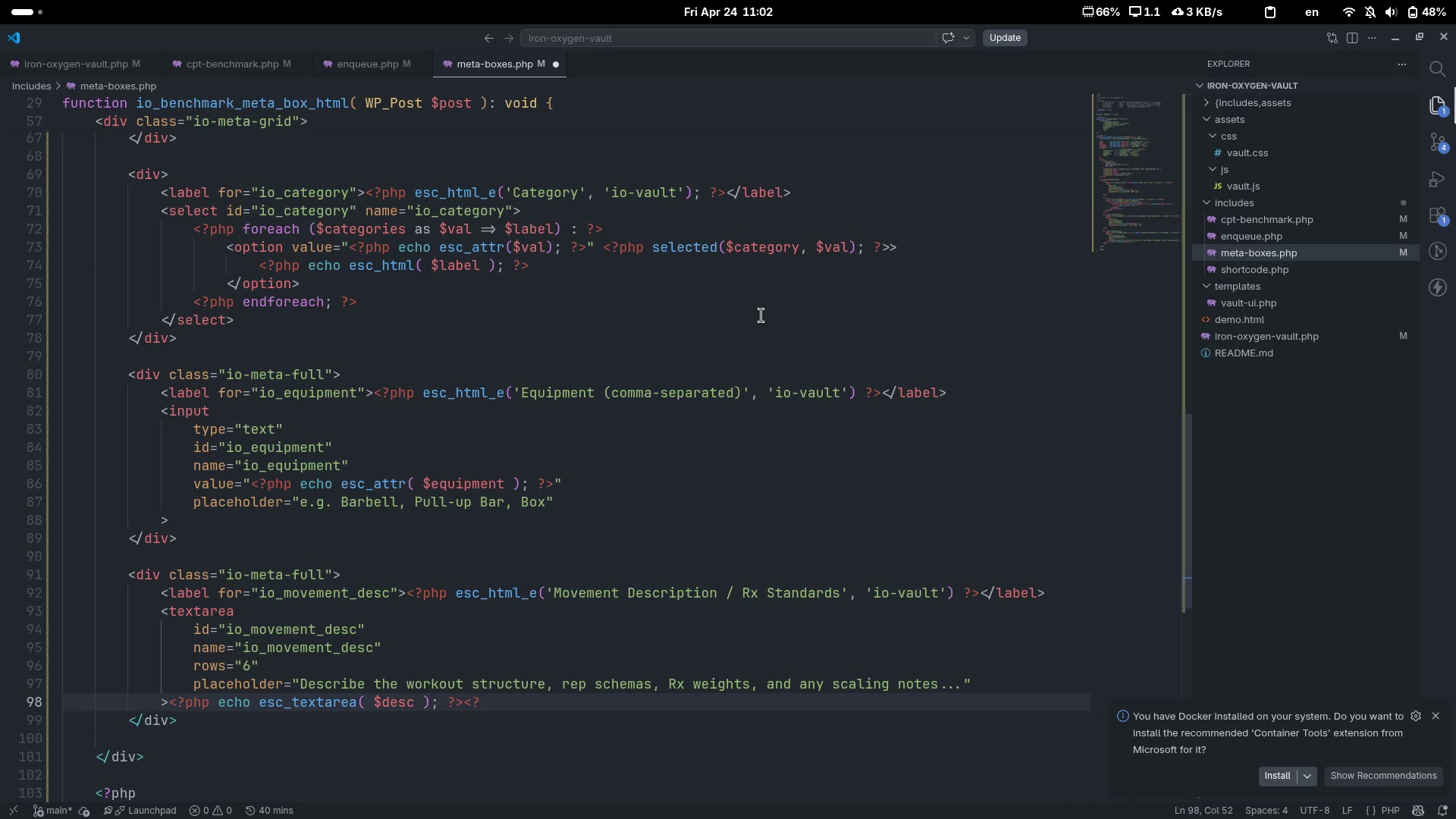 
key(Backspace)
 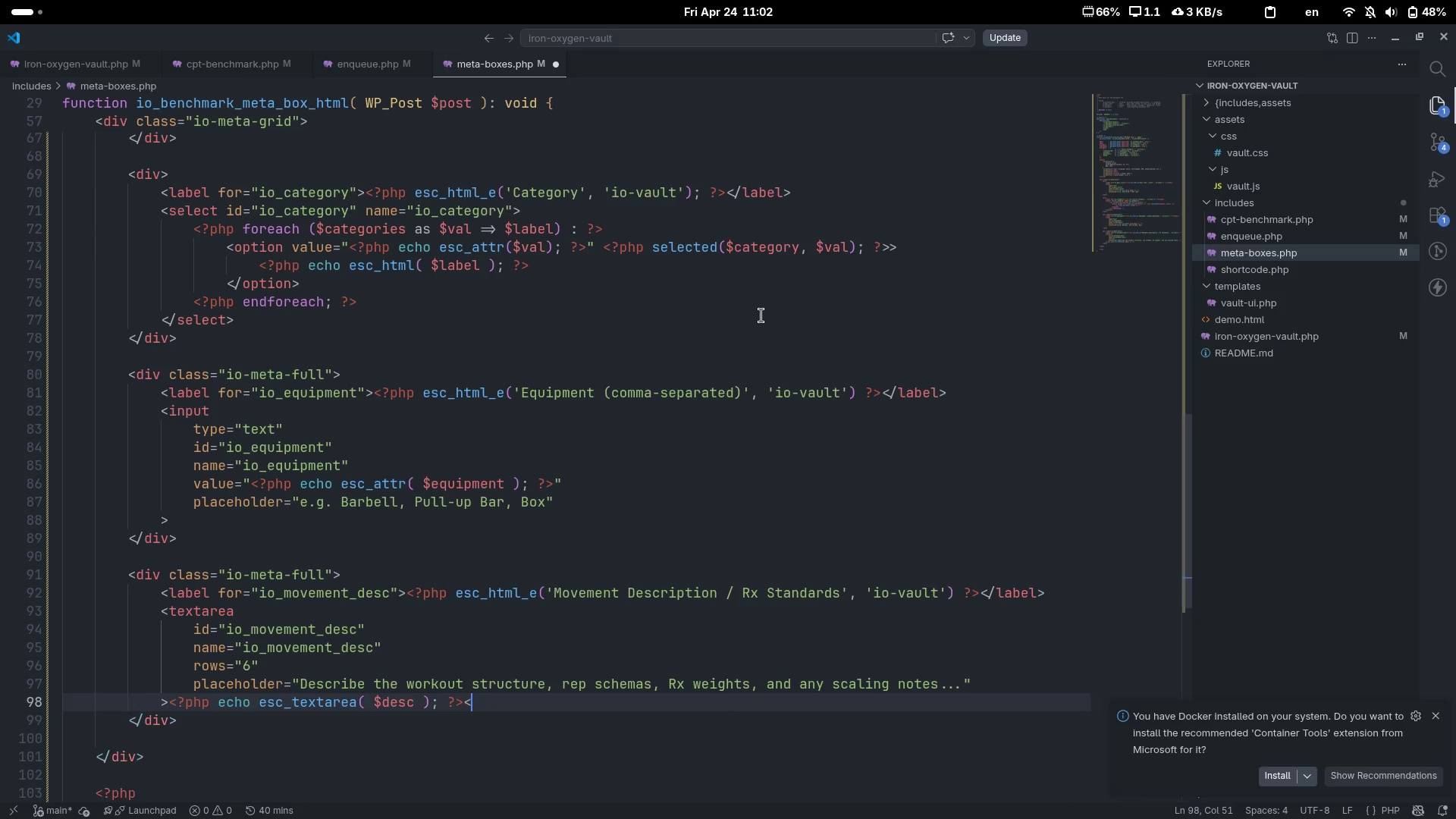 
key(Backspace)
 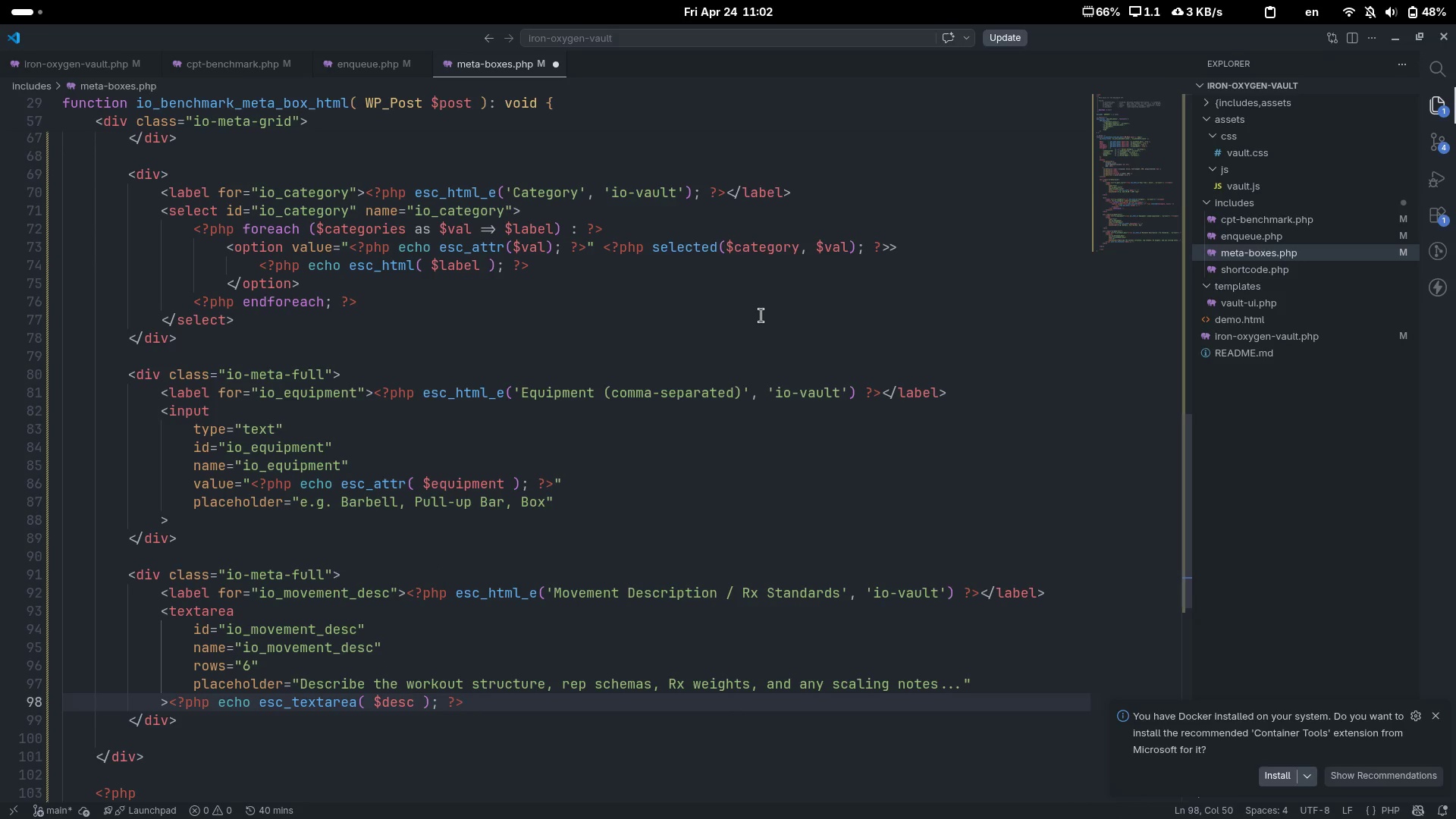 
key(Shift+Comma)
 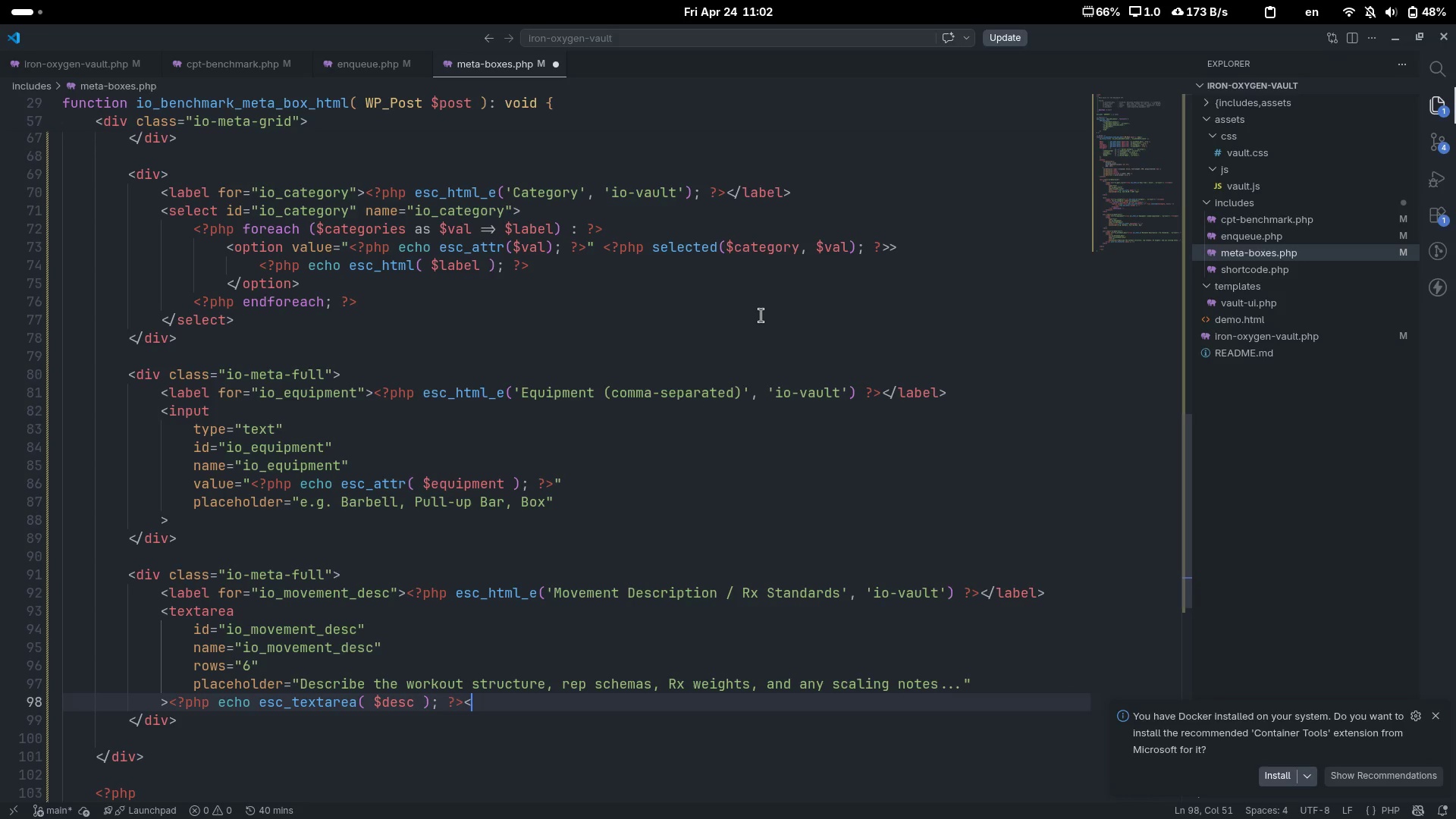 
key(Shift+Period)
 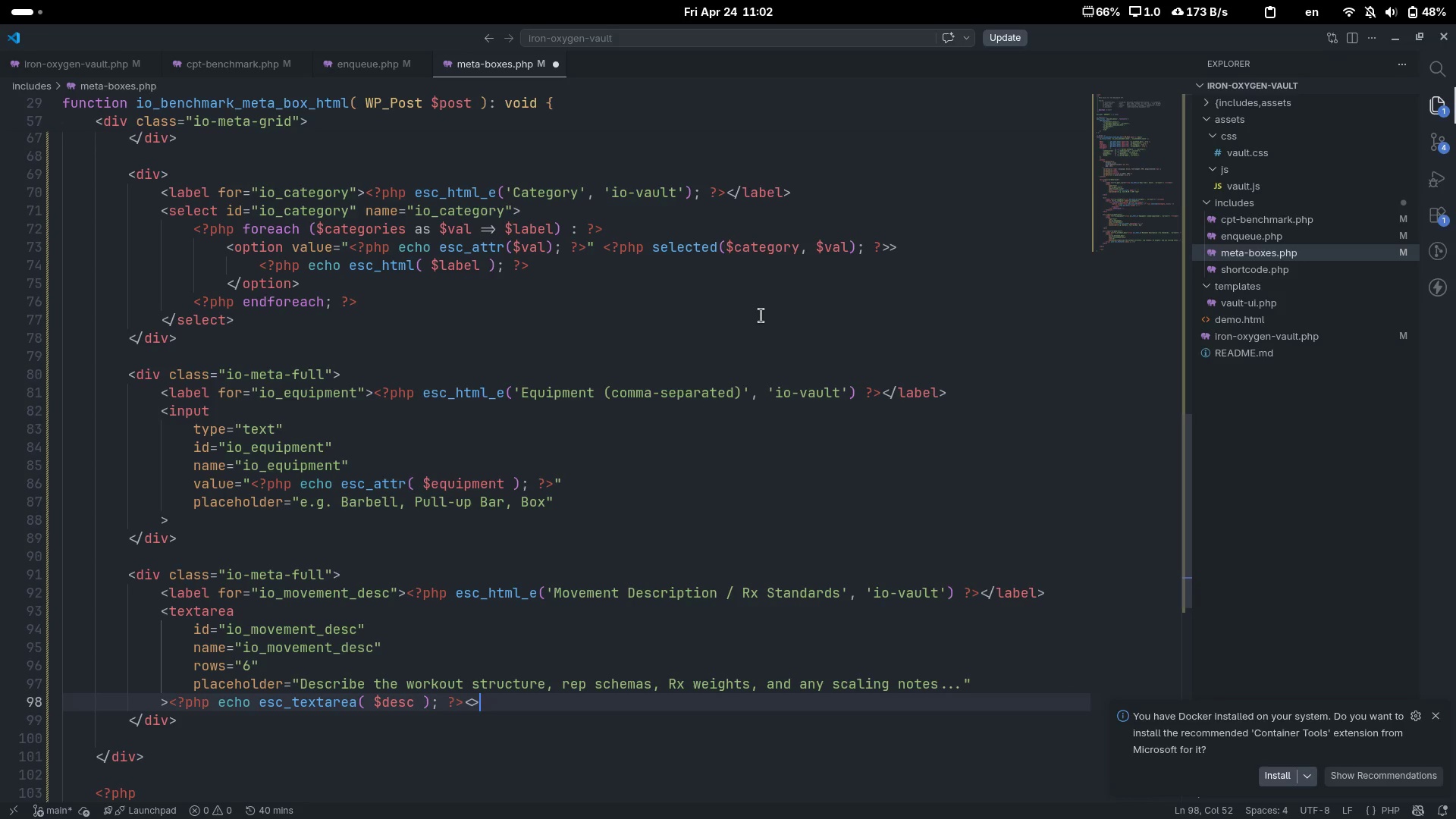 
key(ArrowLeft)
 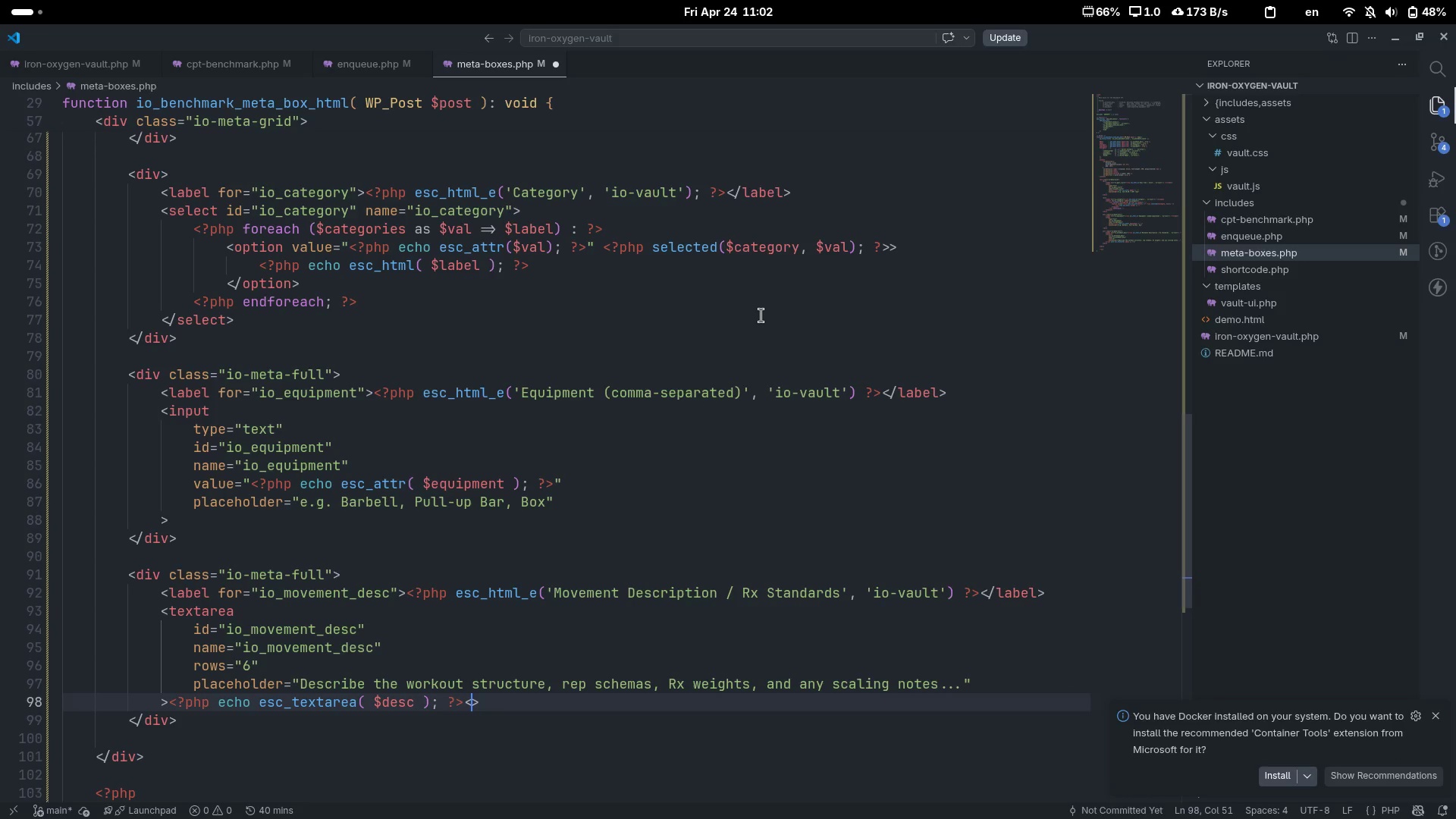 
type(/textarea)
 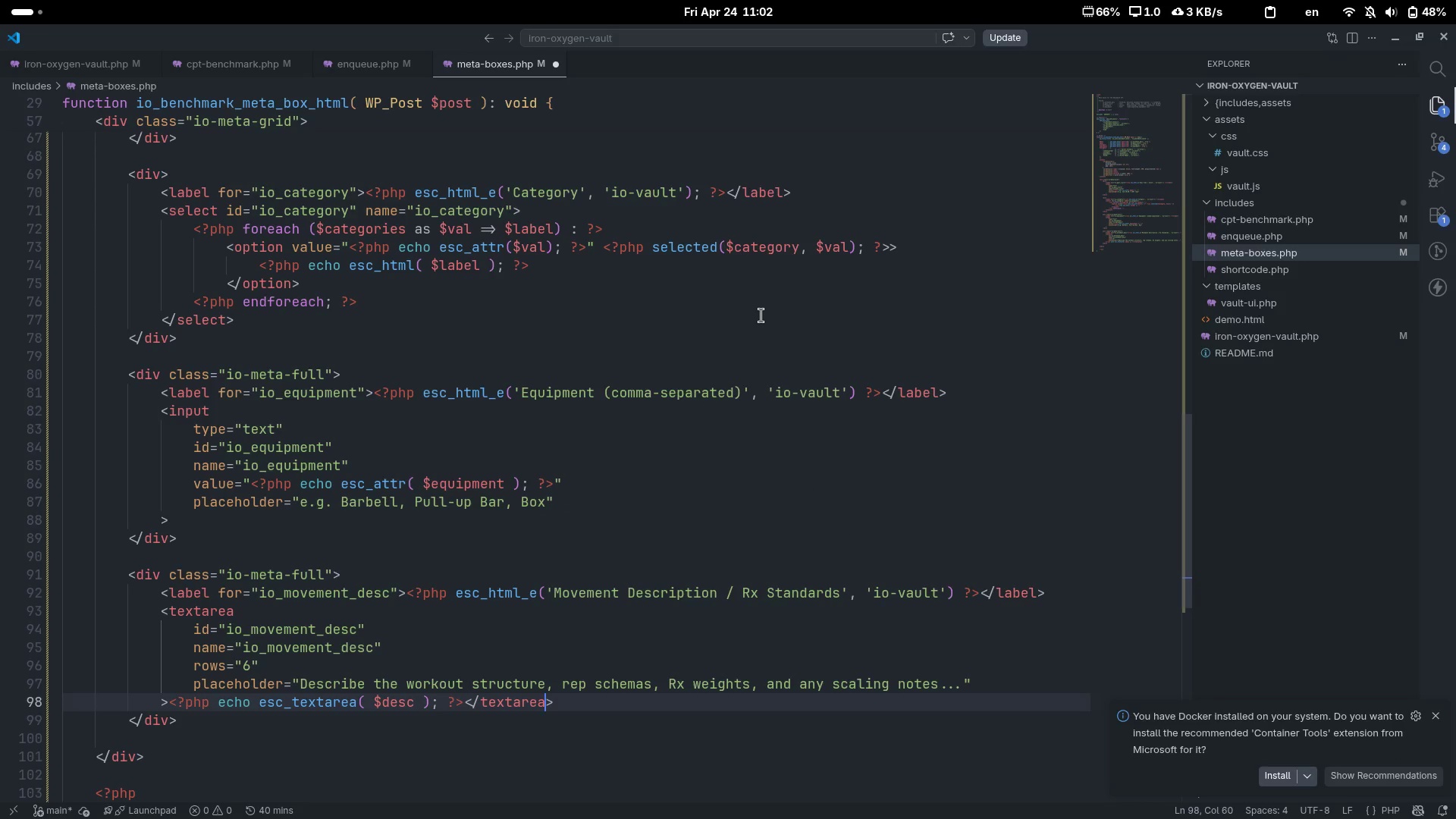 
key(Shift+ArrowLeft)
 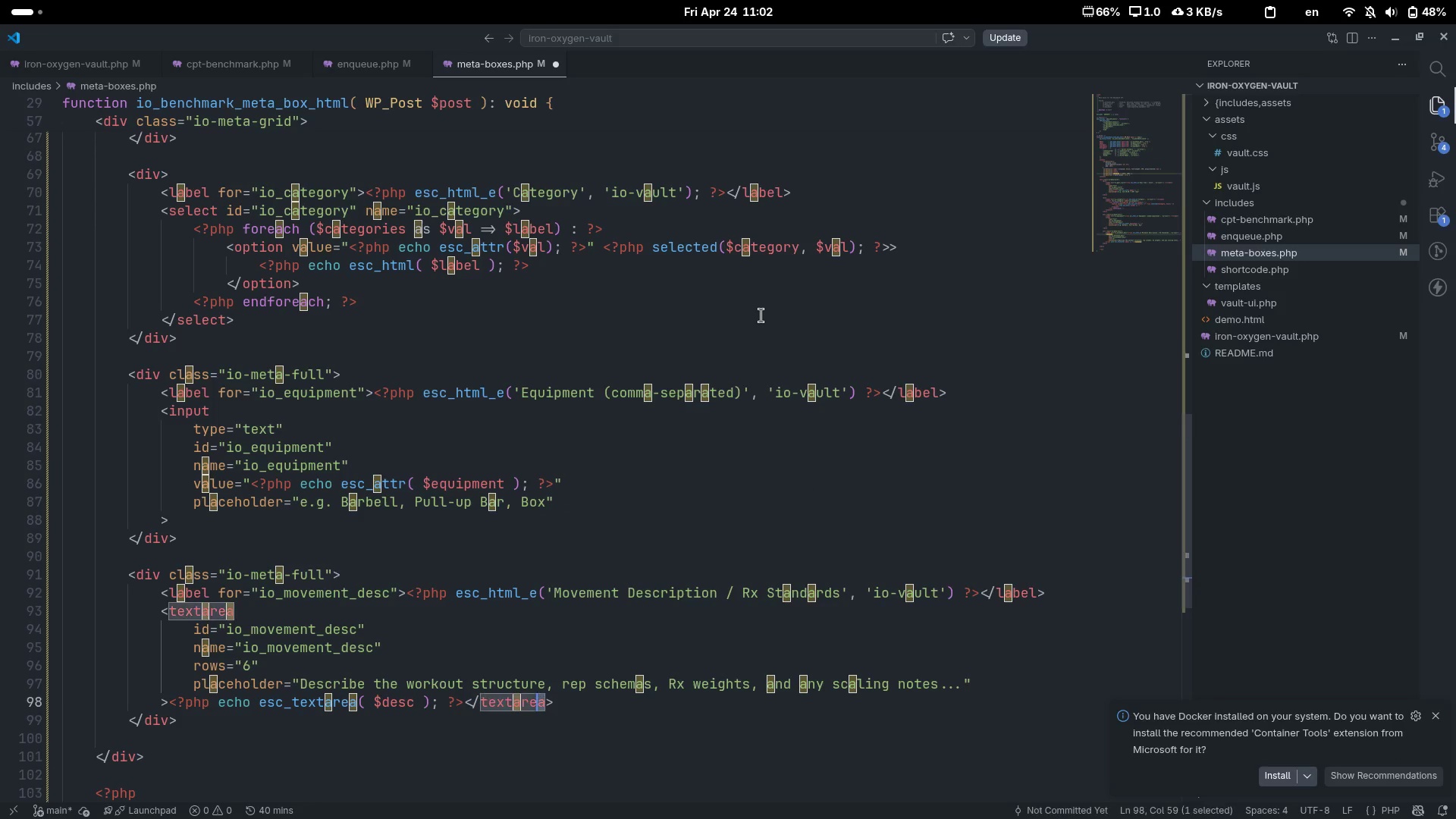 
hold_key(key=ControlLeft, duration=0.67)
 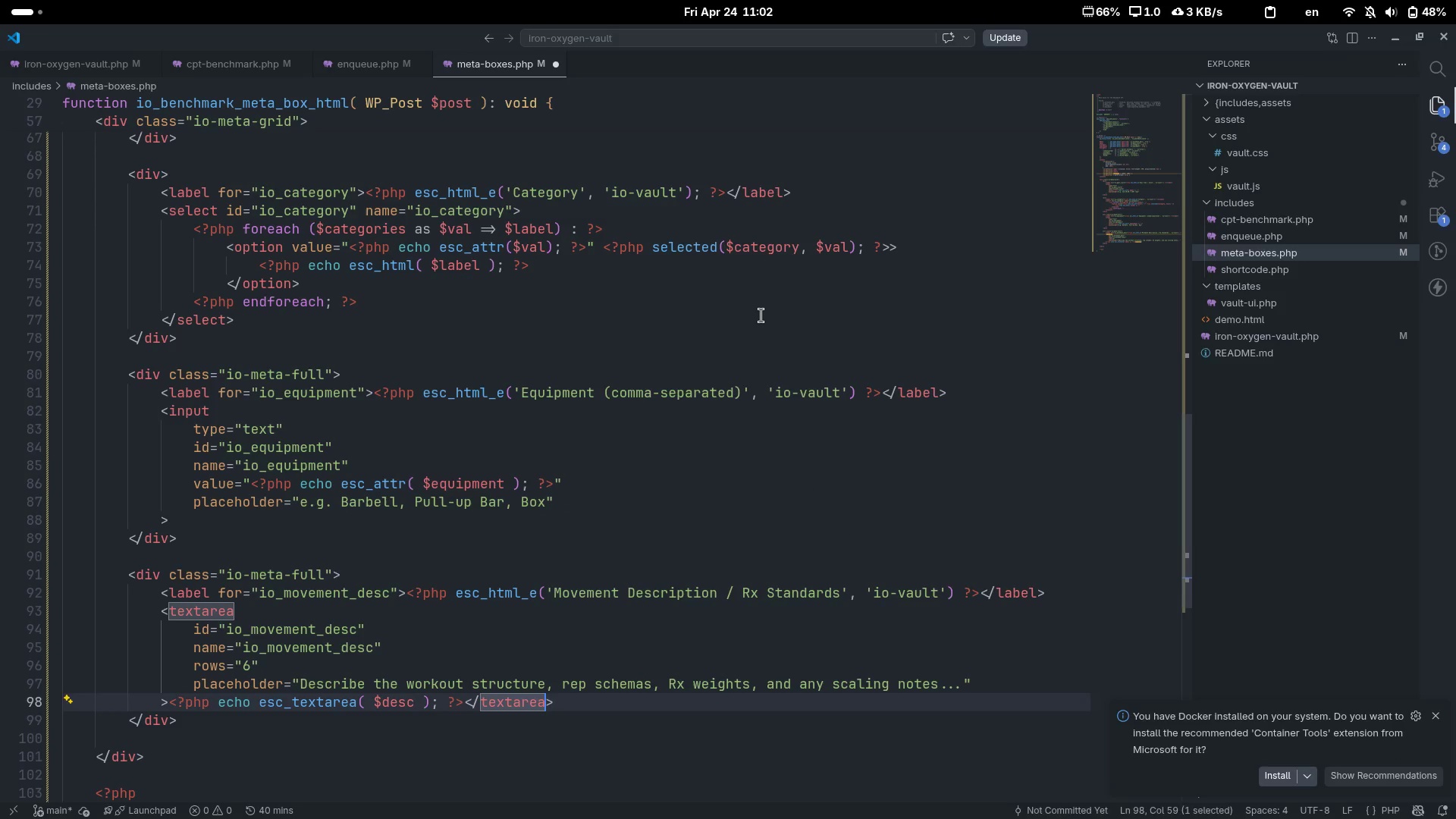 
key(ArrowRight)
 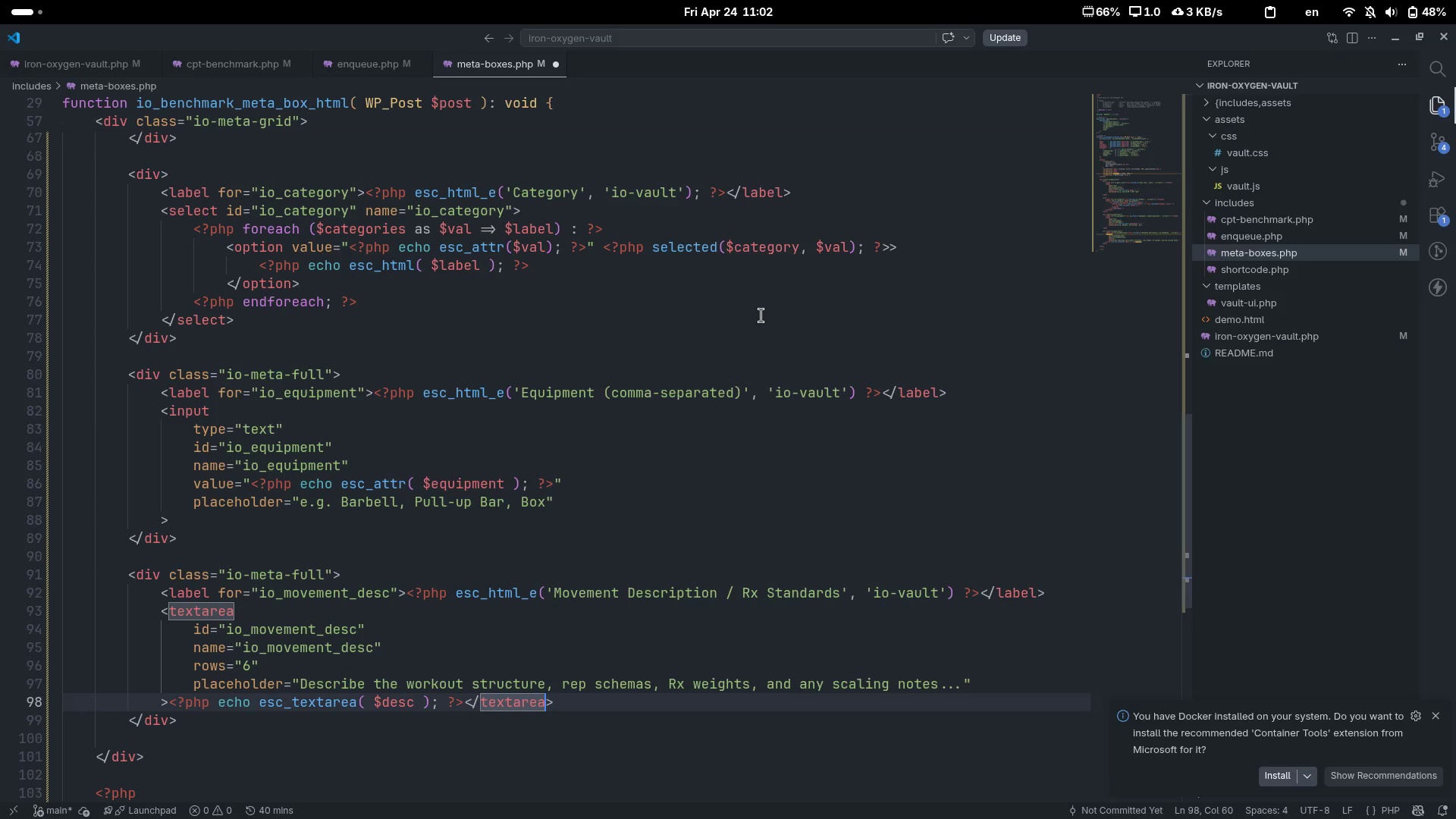 
key(Control+Shift+ArrowLeft)
 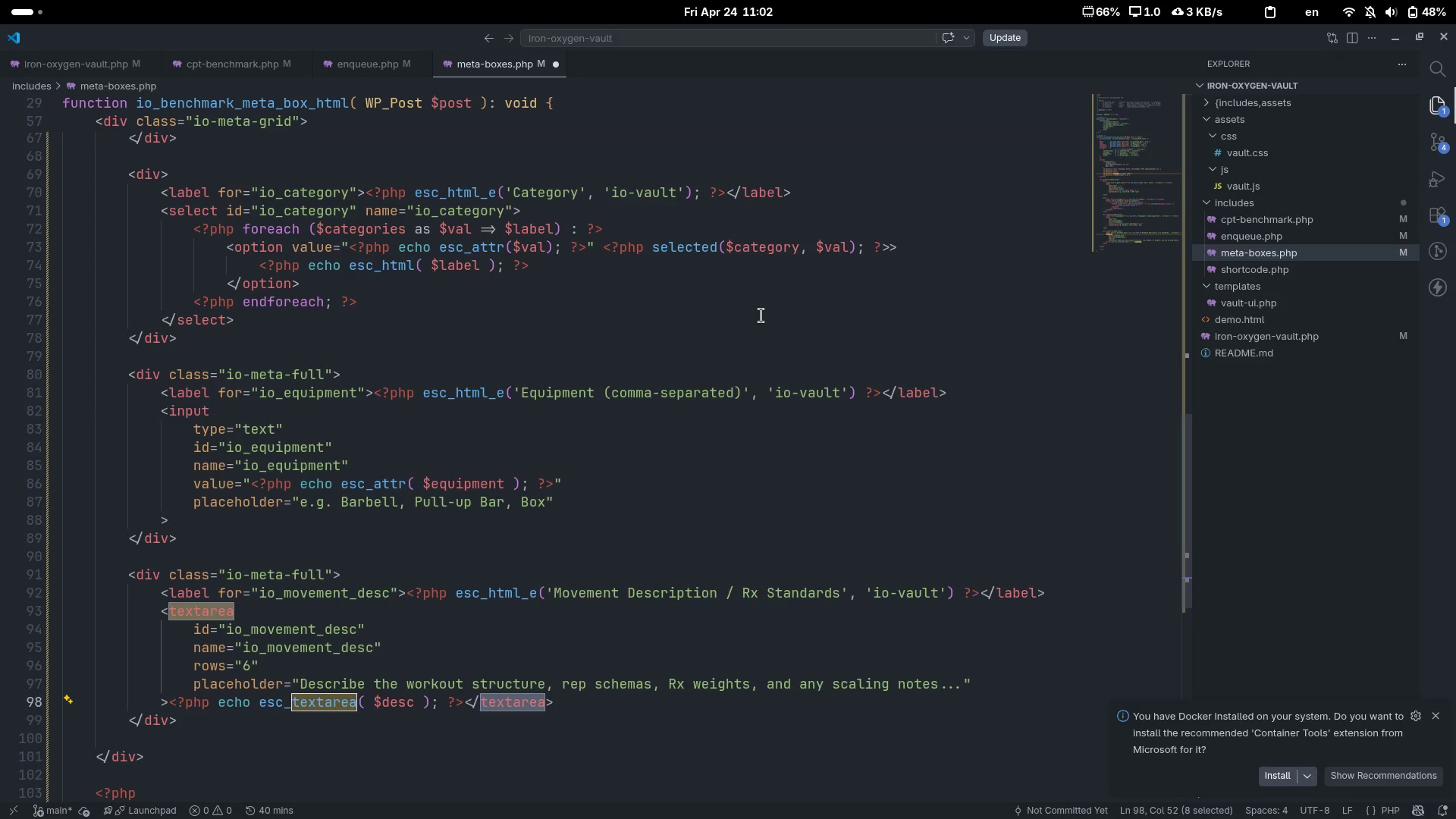 
key(Control+ArrowRight)
 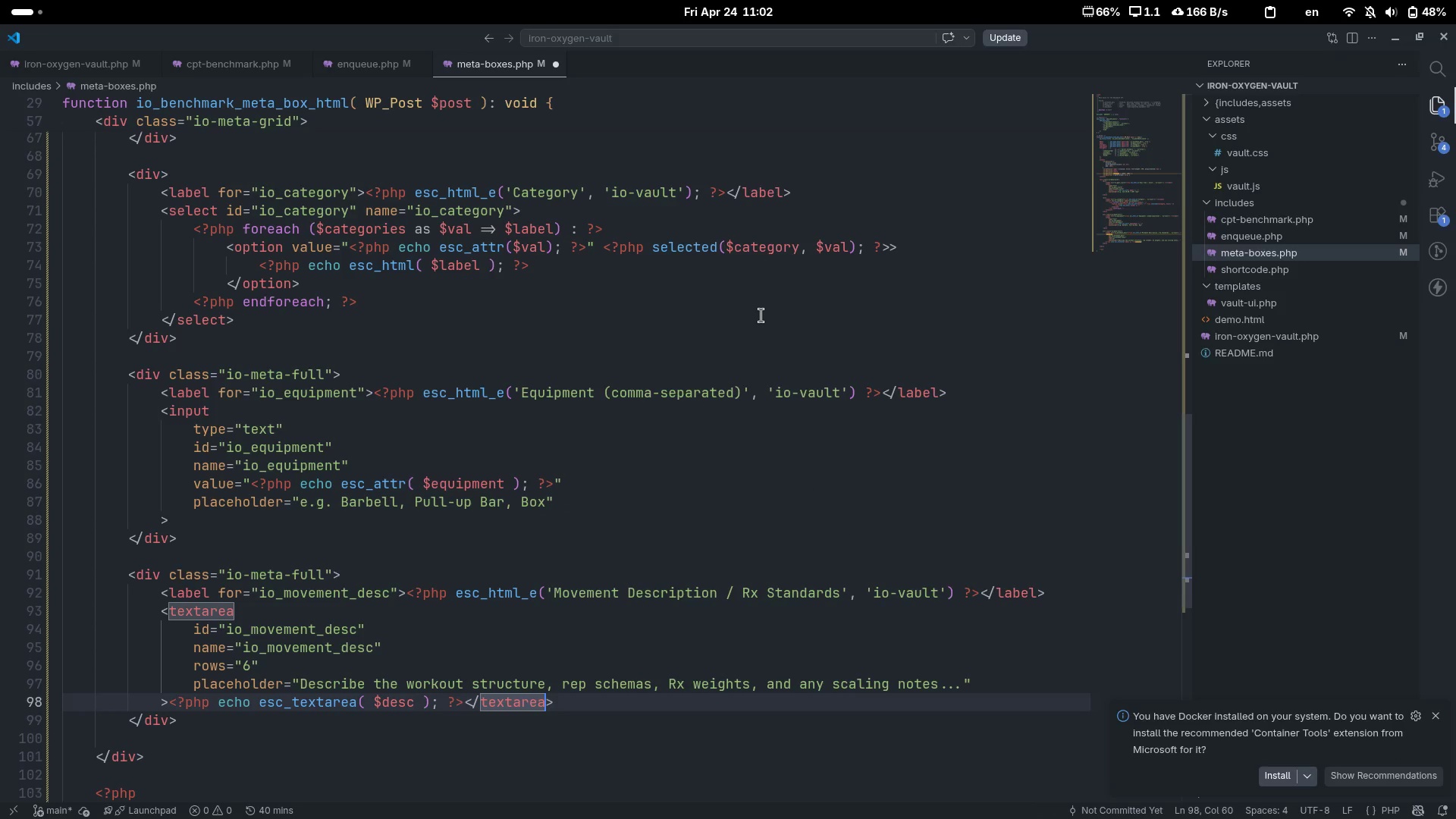 
key(ArrowDown)
 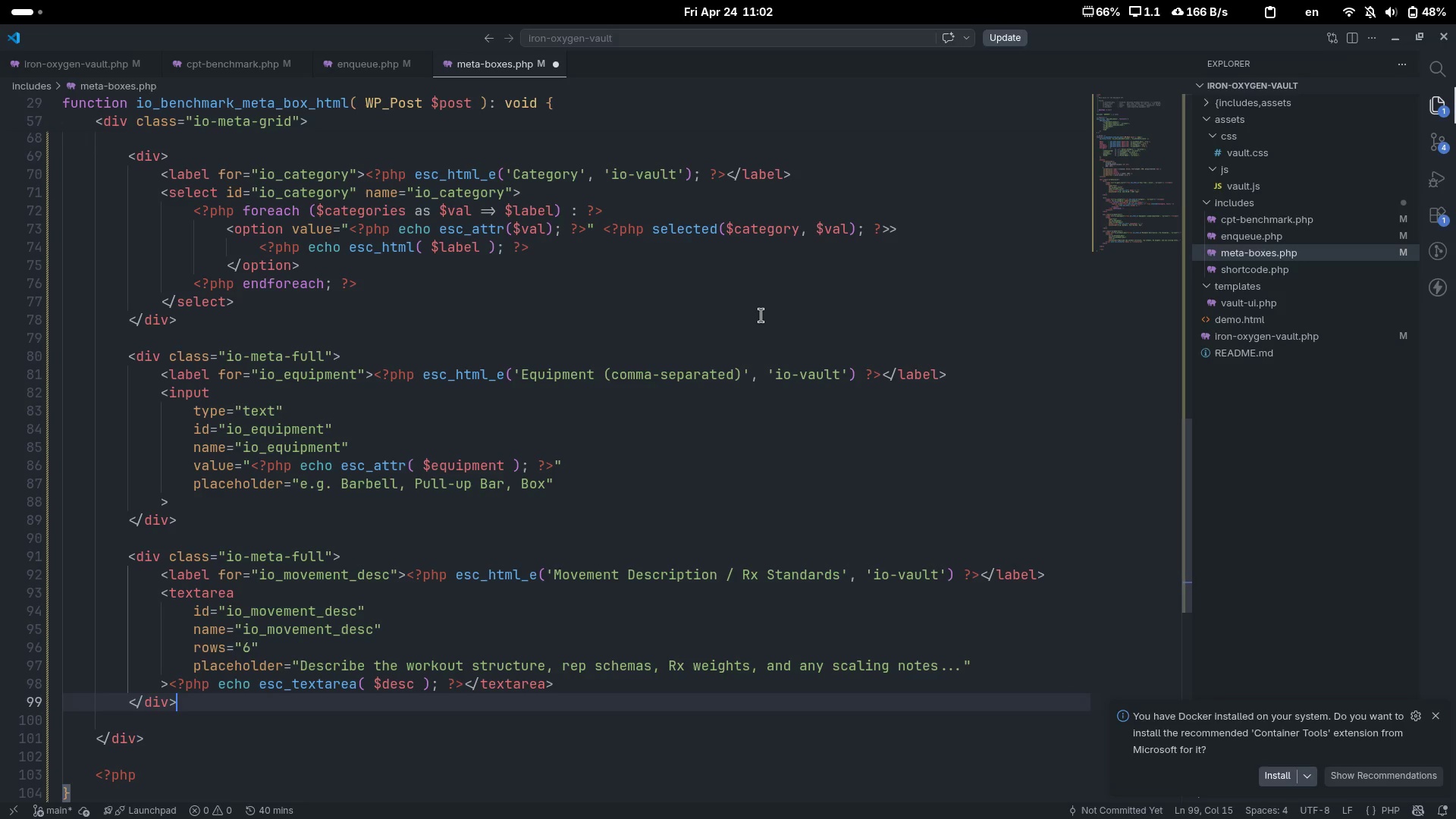 
key(ArrowDown)
 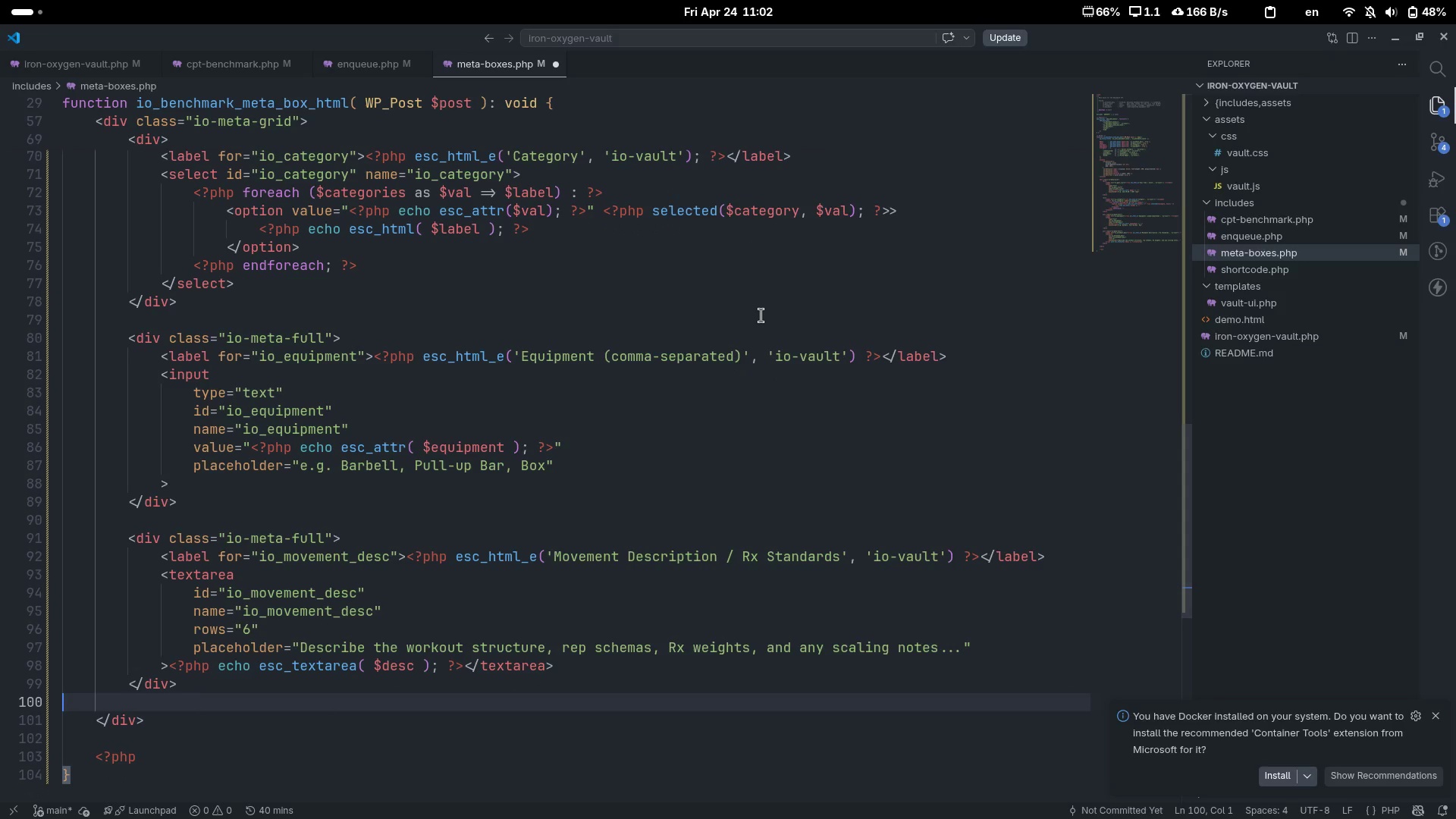 
key(Backspace)
 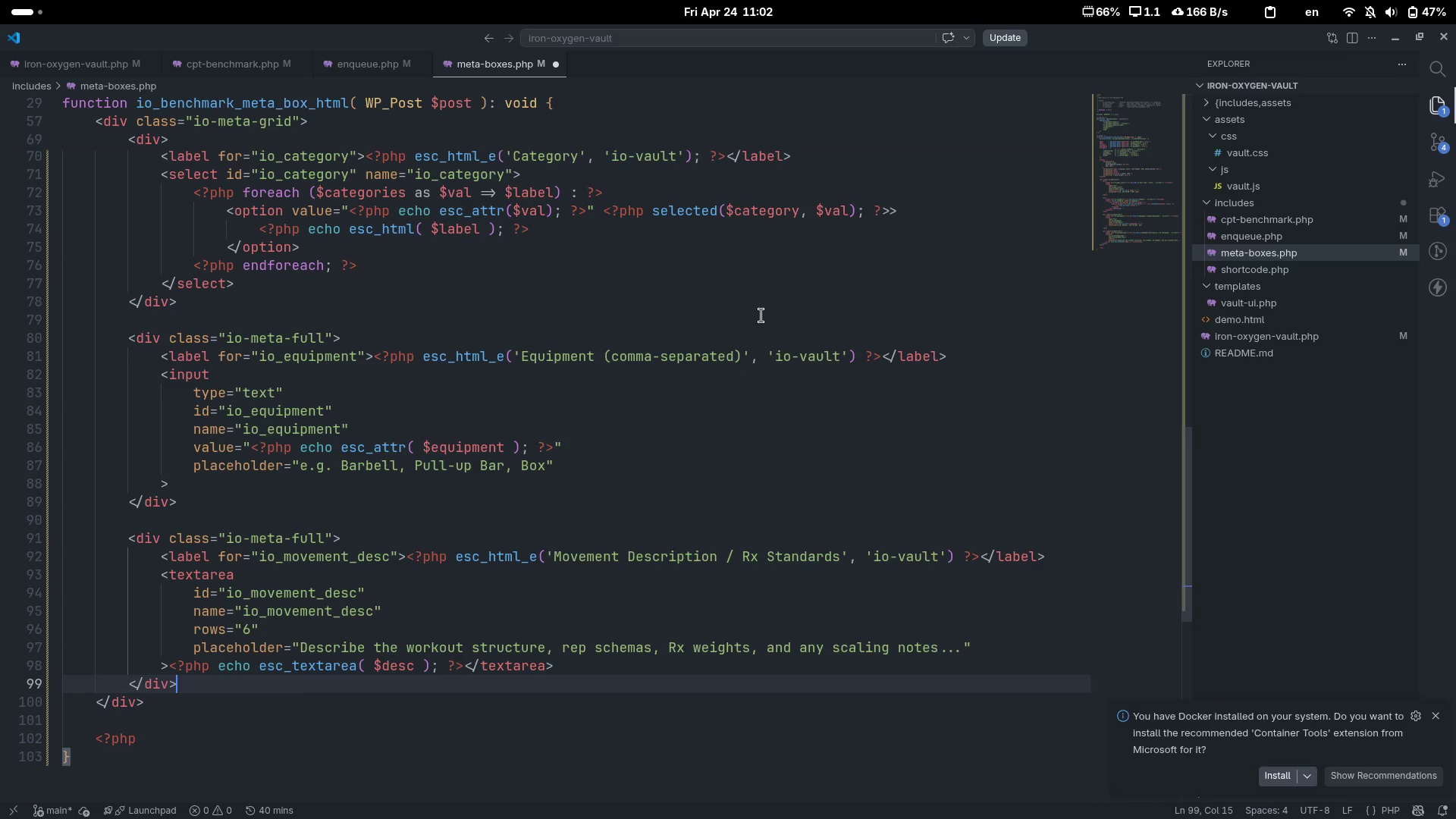 
key(ArrowDown)
 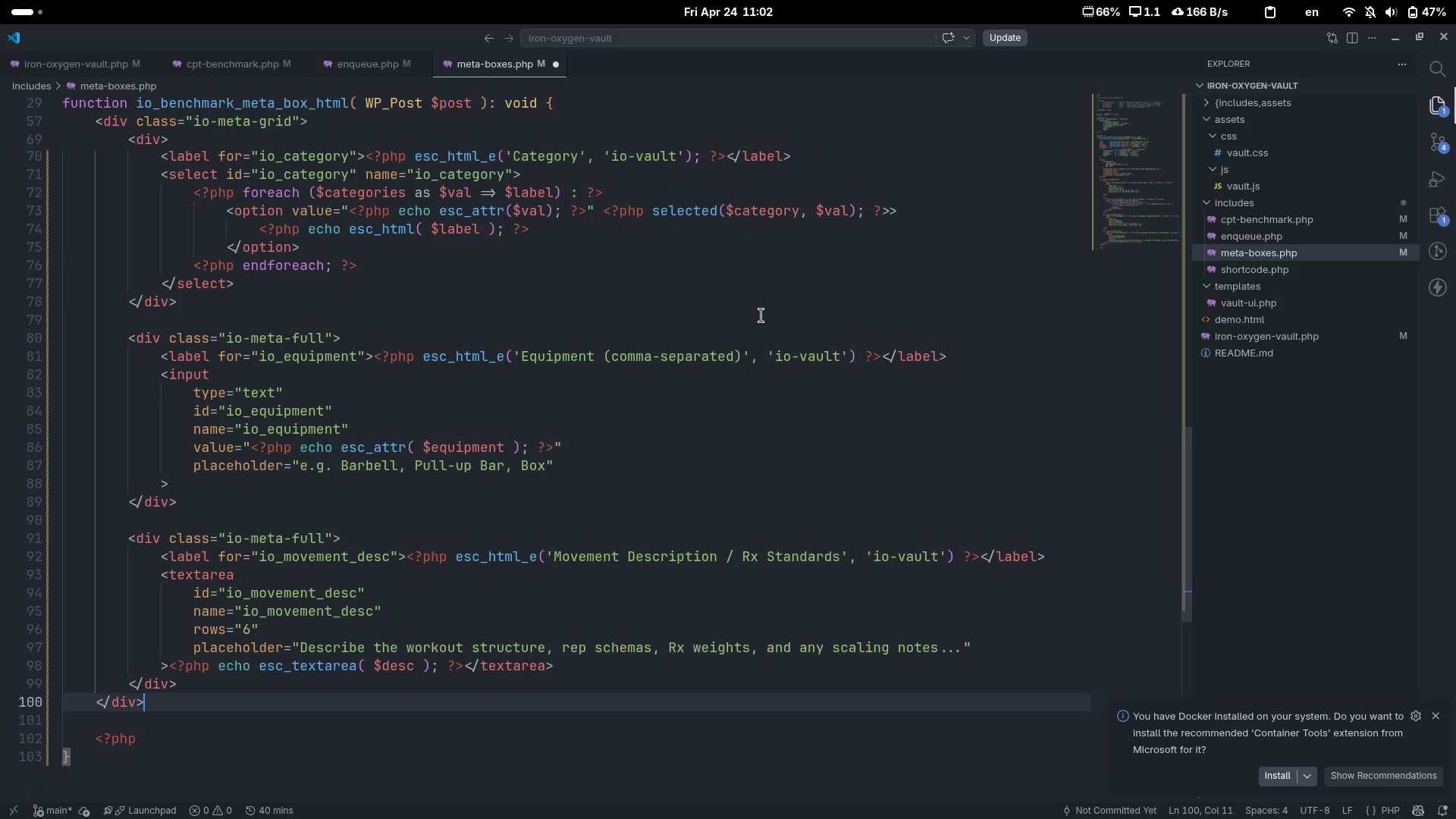 
key(ArrowDown)
 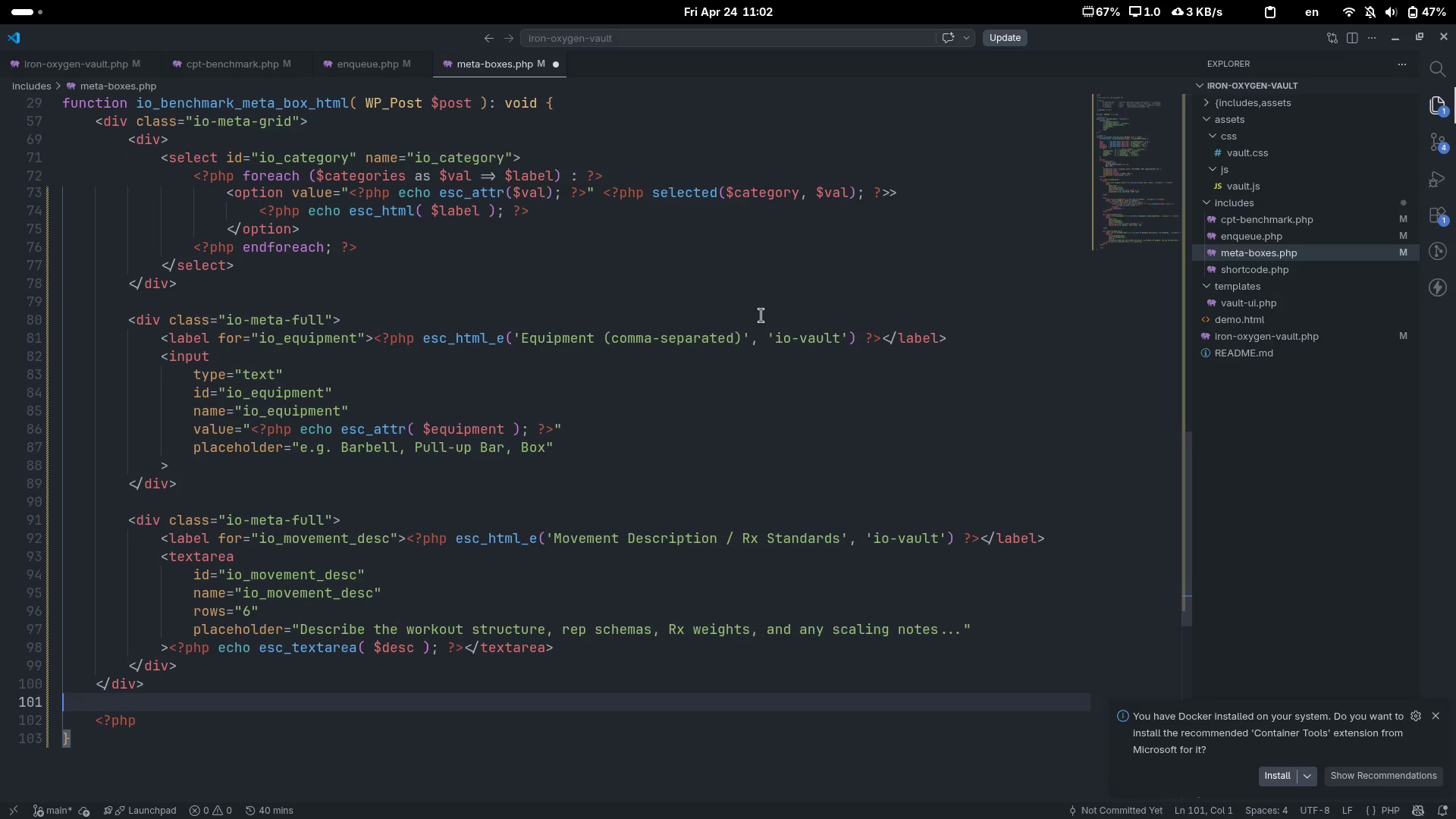 
key(Backspace)
 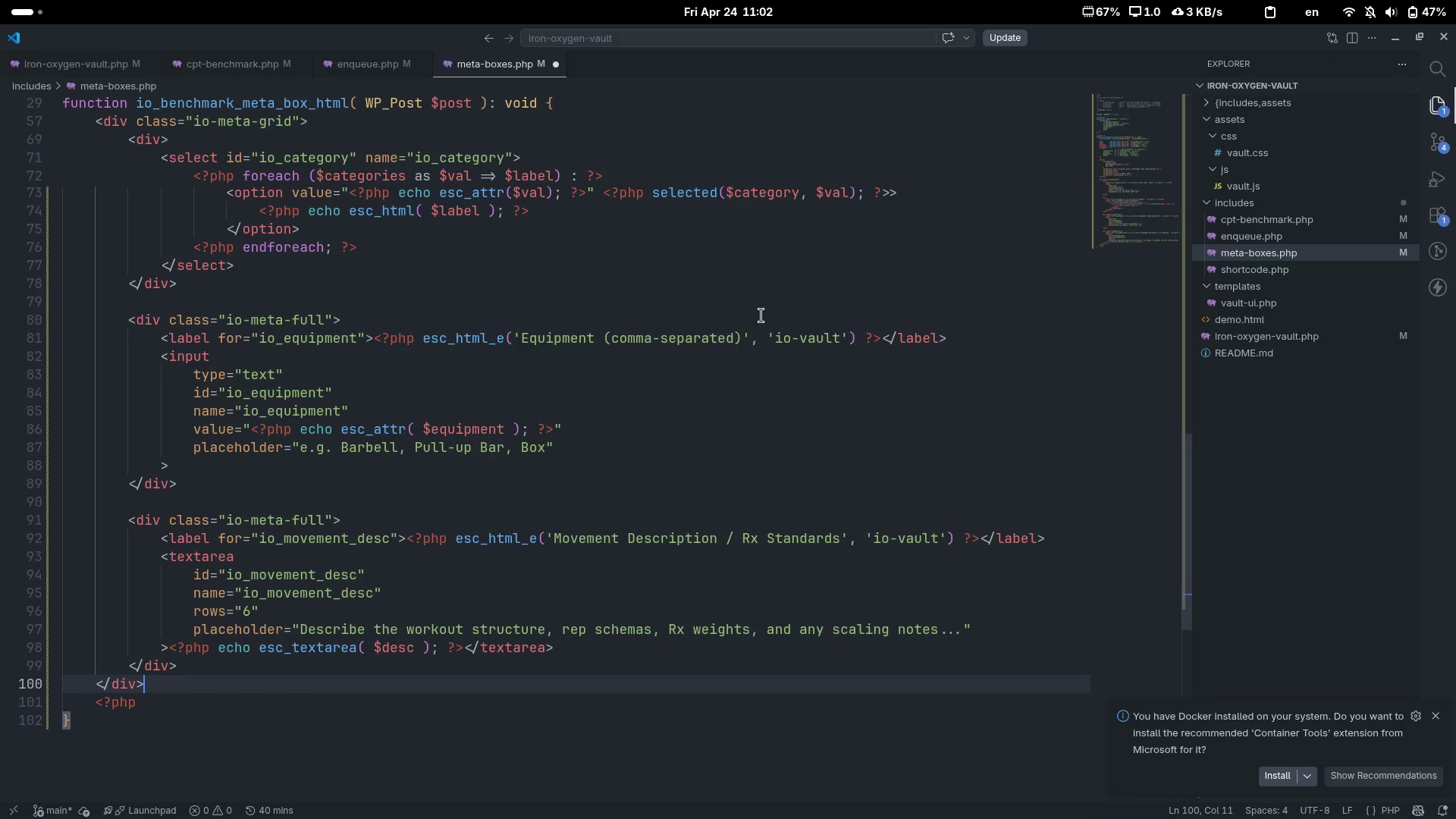 
key(ArrowDown)
 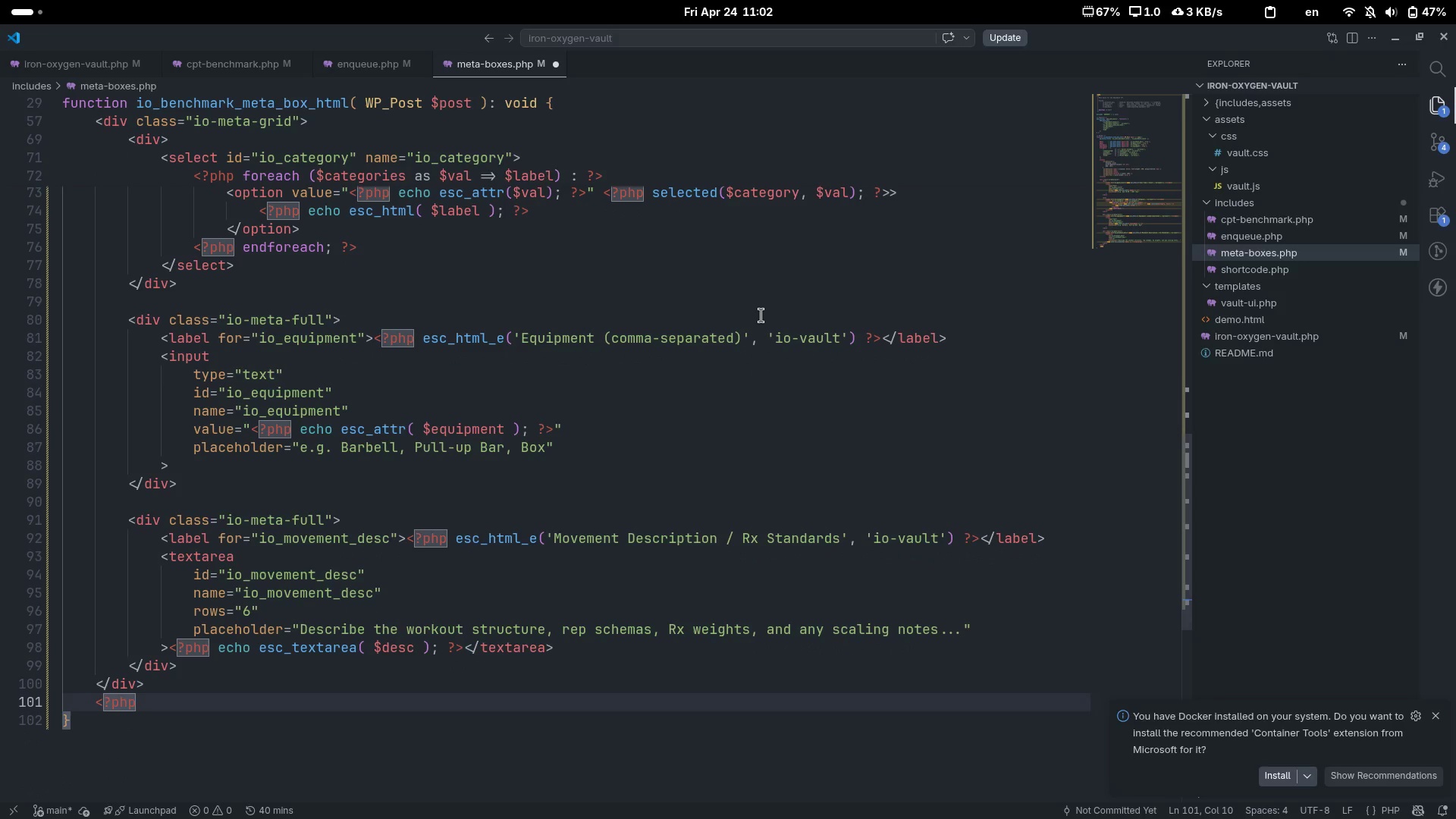 
key(ArrowDown)
 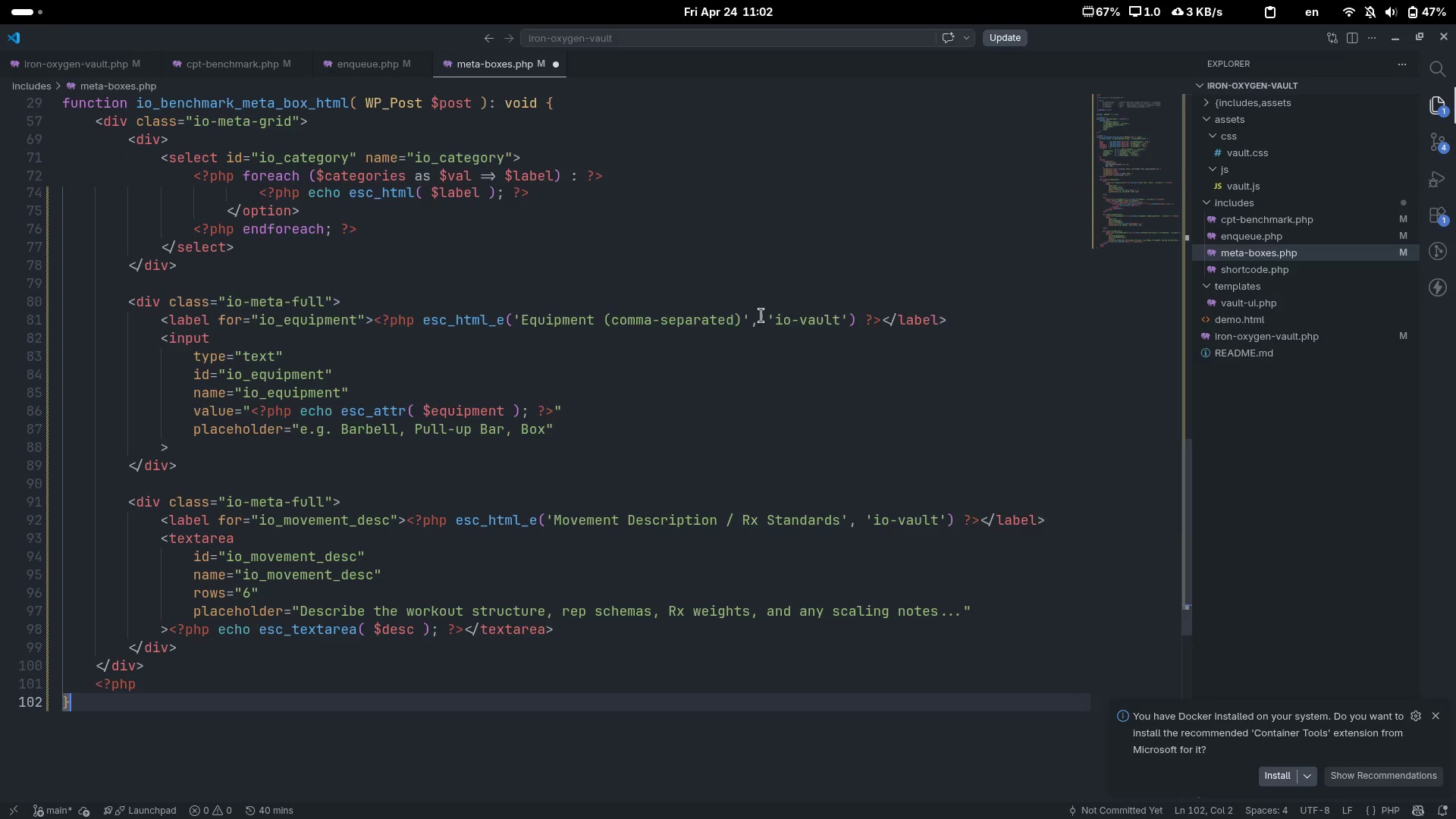 
key(Enter)
 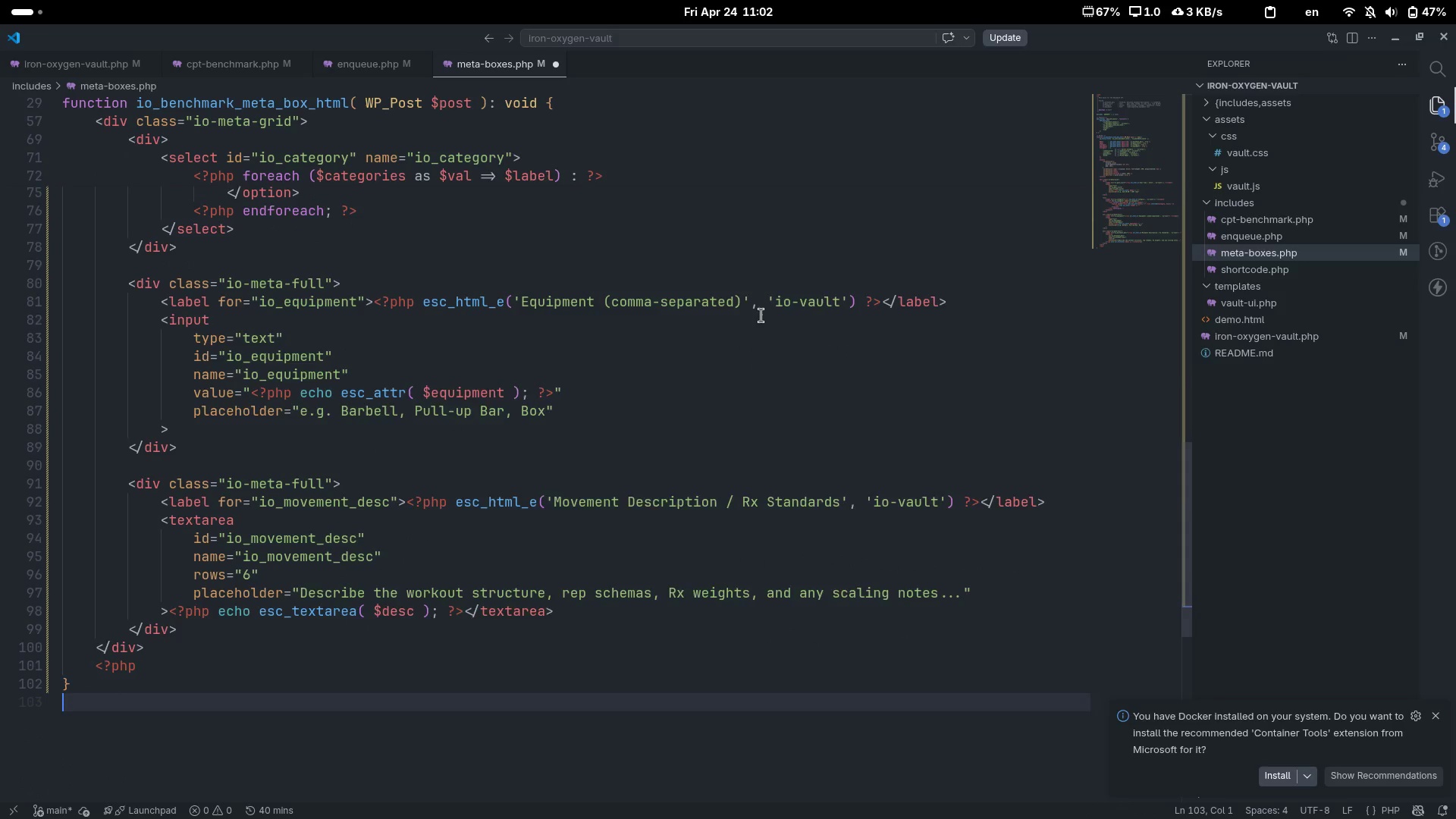 
key(Enter)
 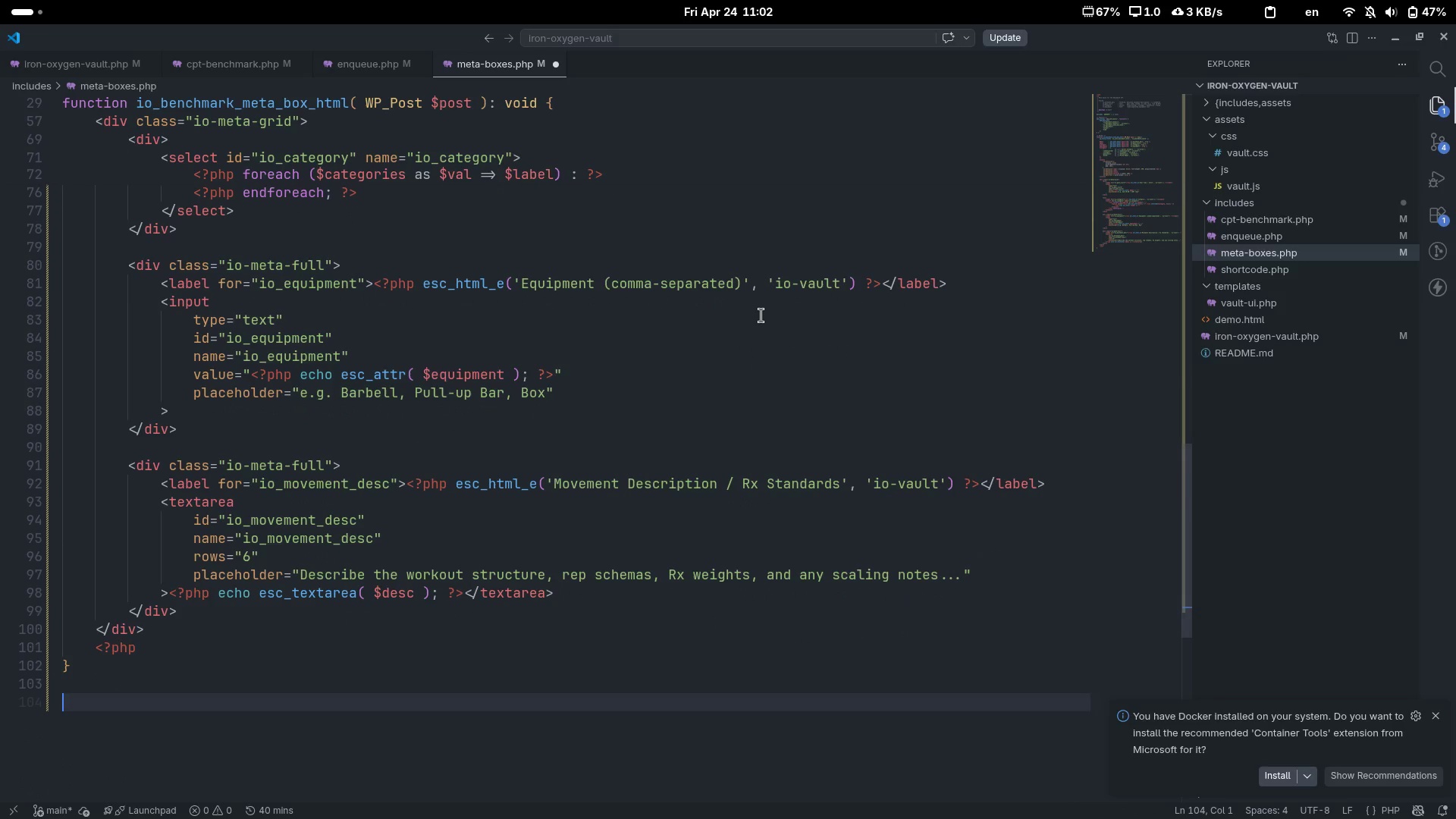 
key(Alt+AltLeft)
 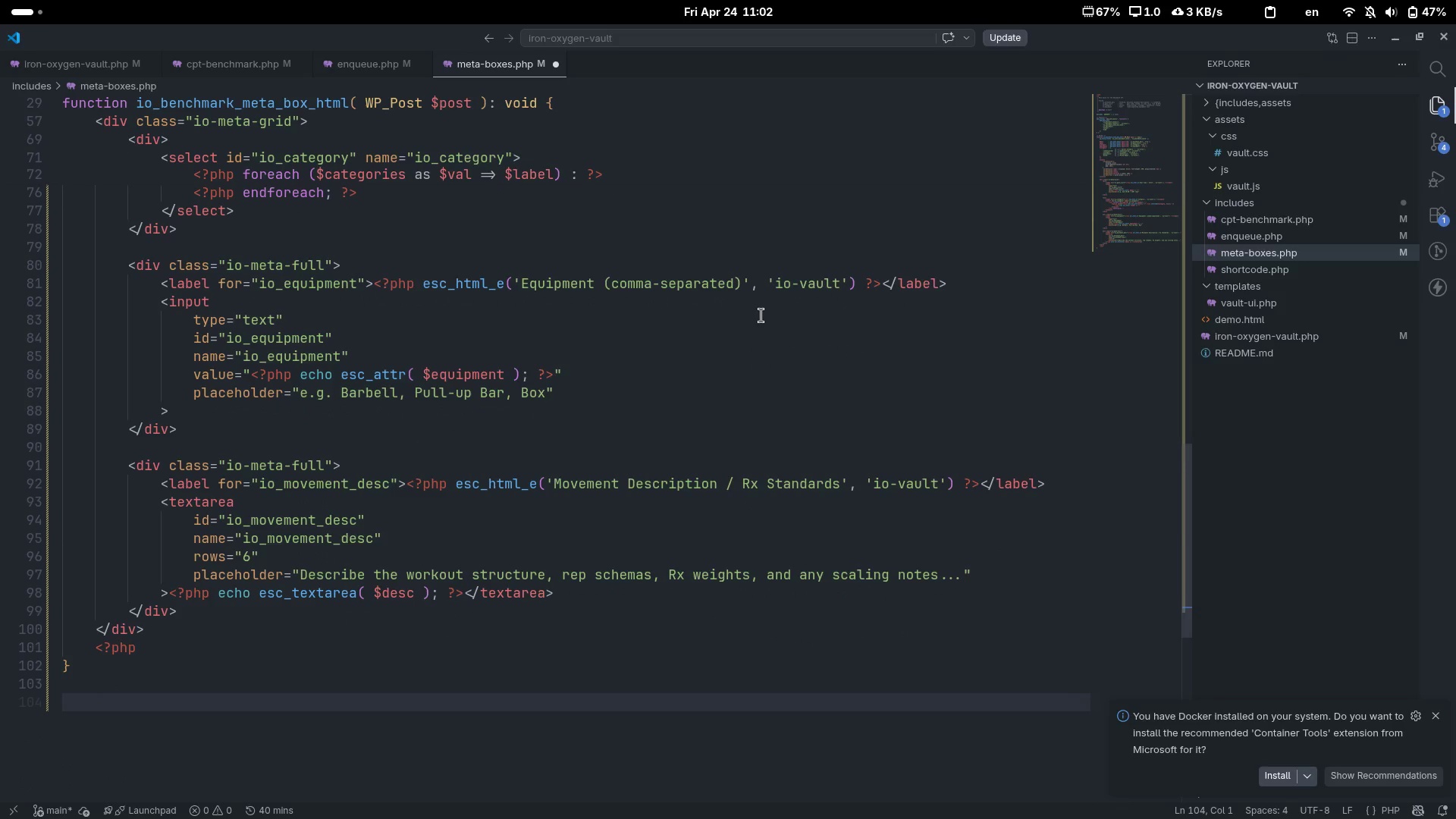 
key(Alt+Tab)